 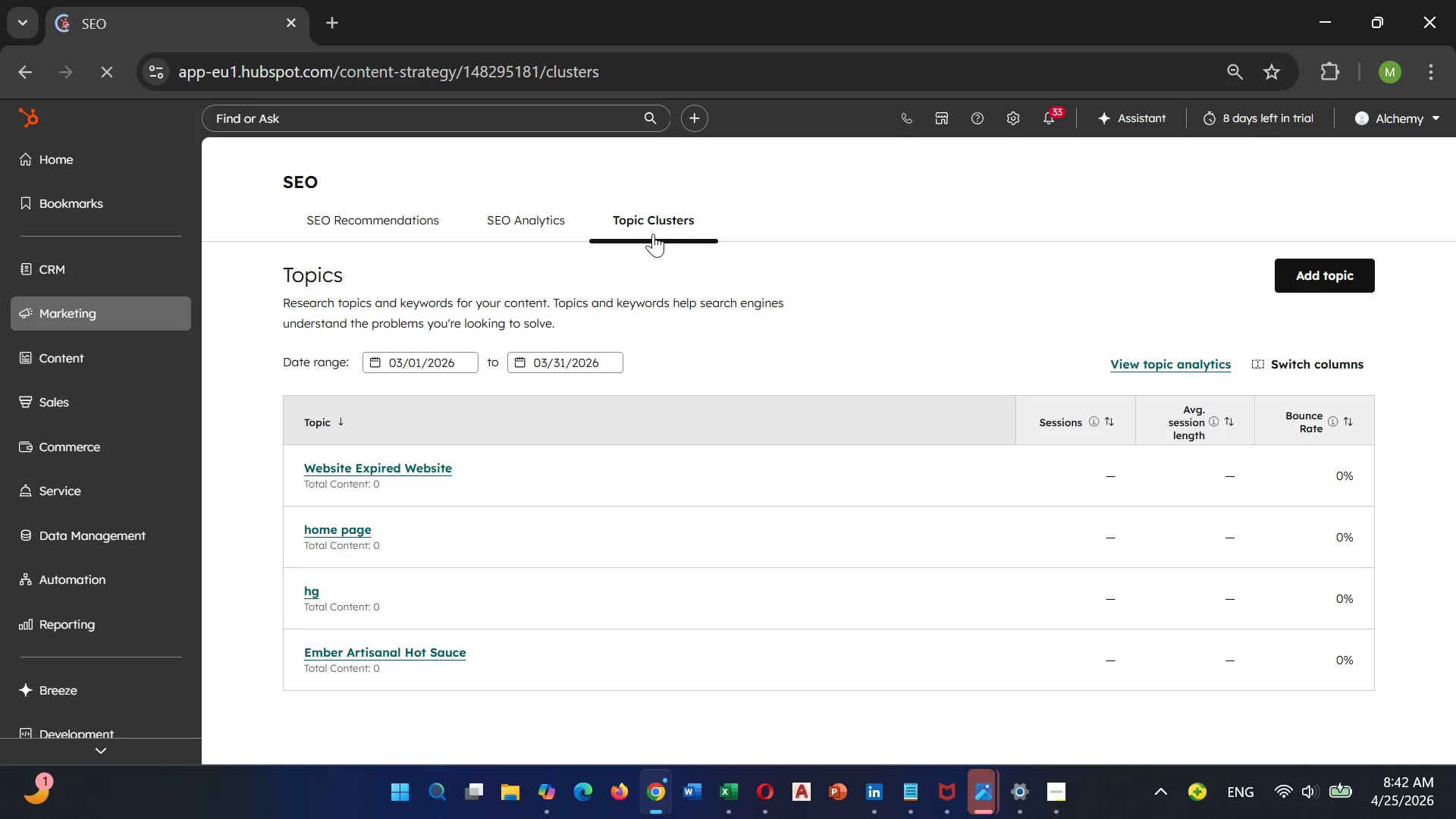 
left_click([1318, 274])
 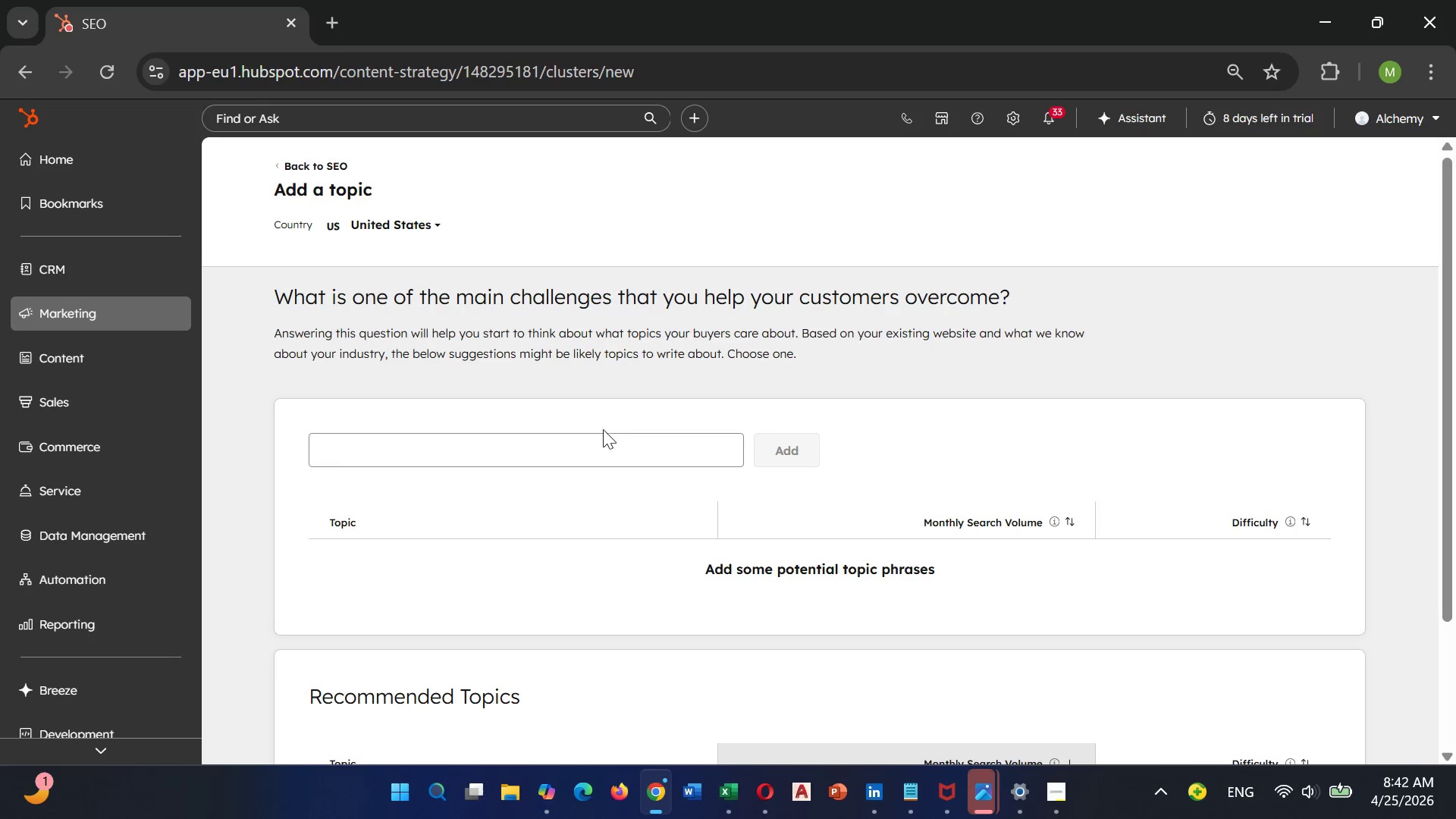 
left_click([593, 458])
 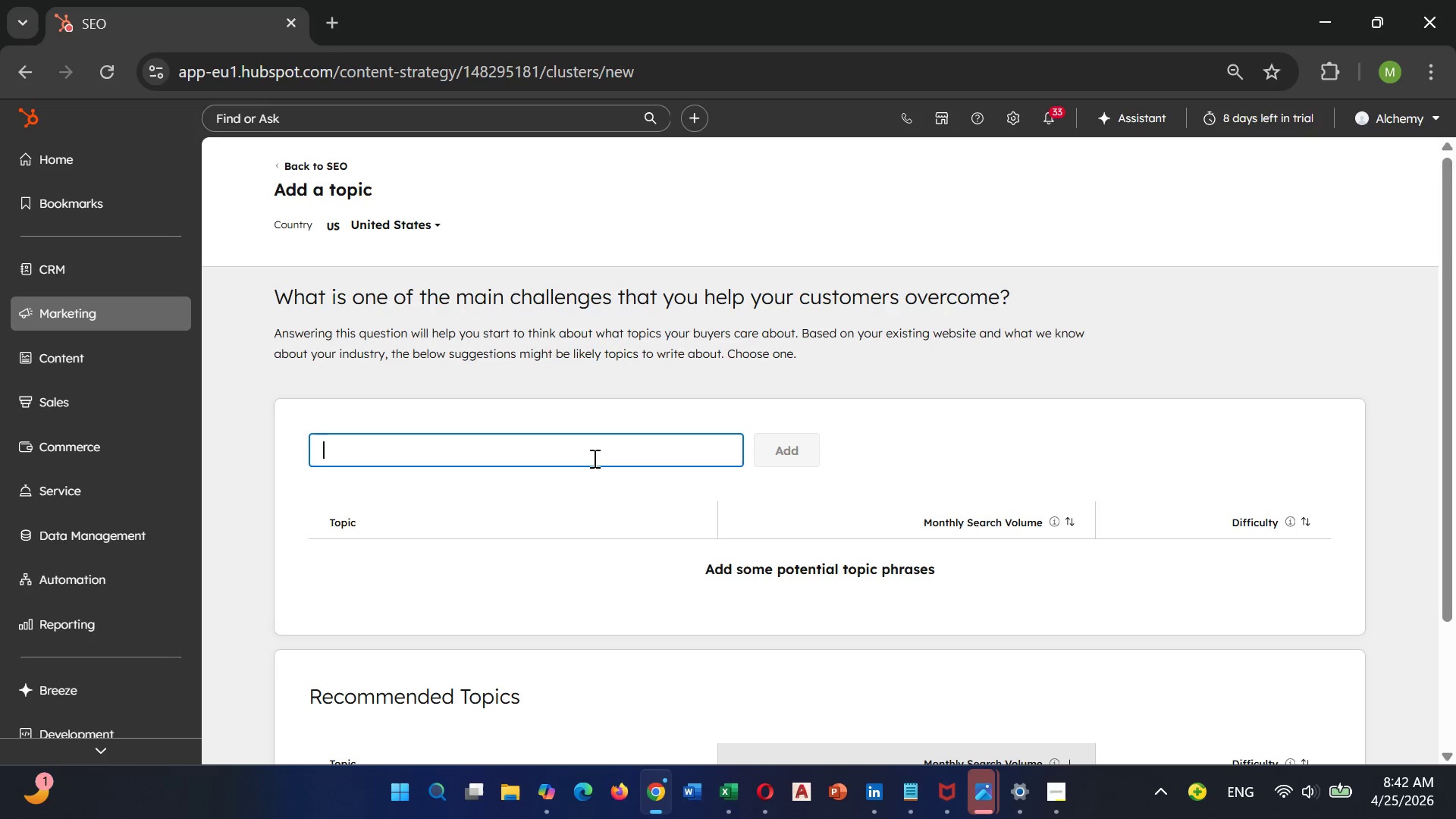 
wait(7.89)
 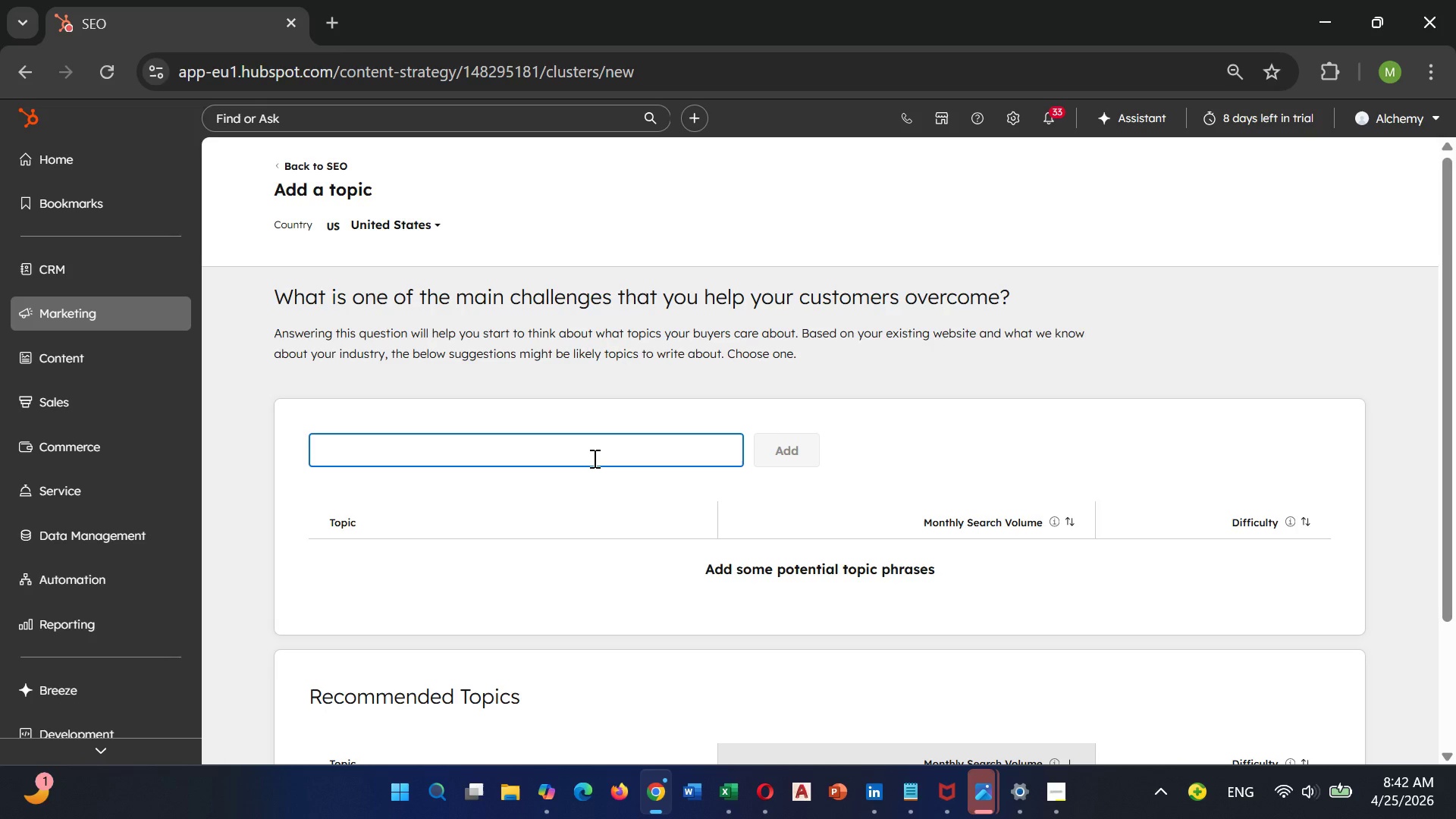 
type(Waterfront)
 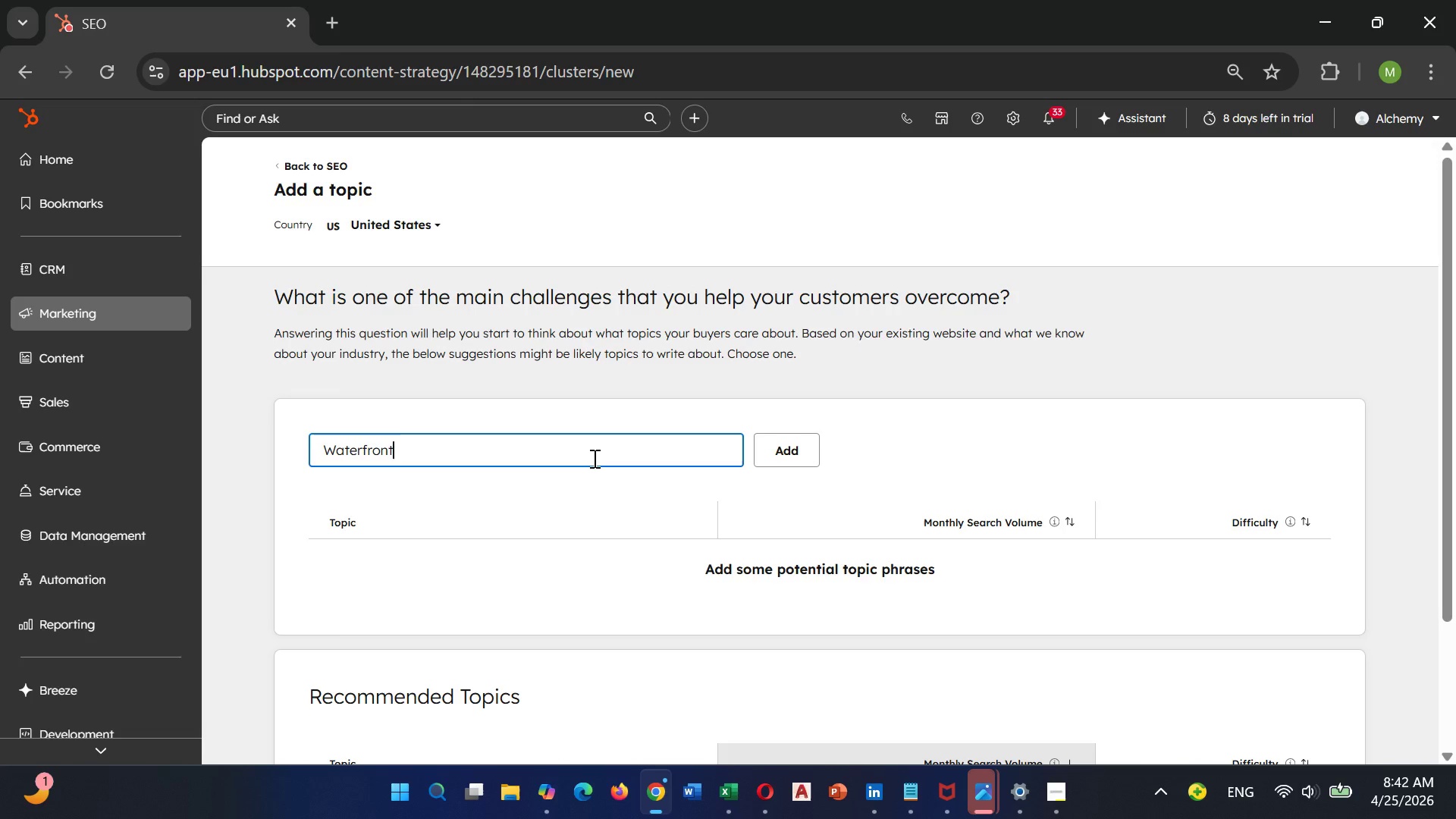 
type( Coporate Events )
 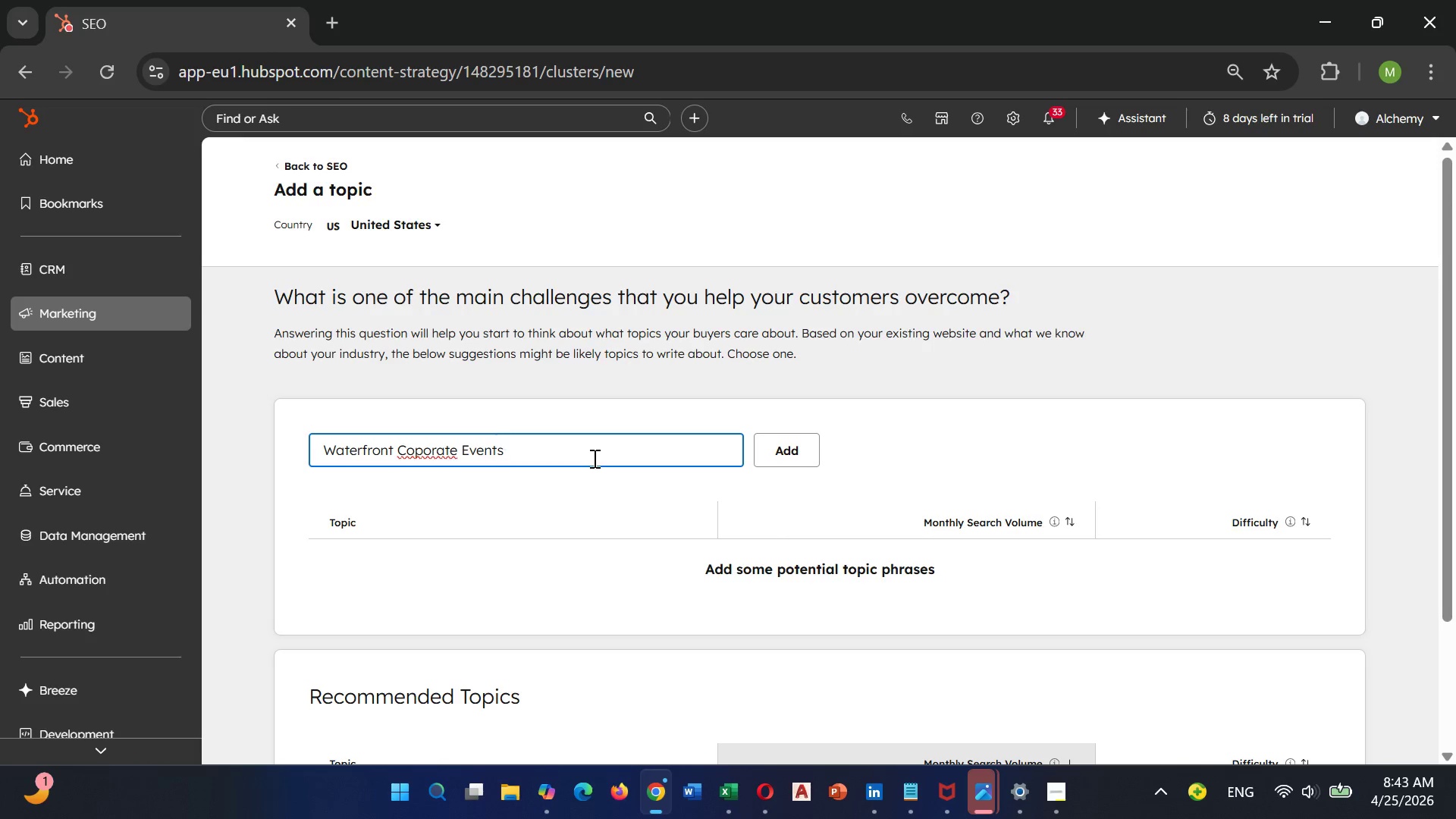 
wait(14.11)
 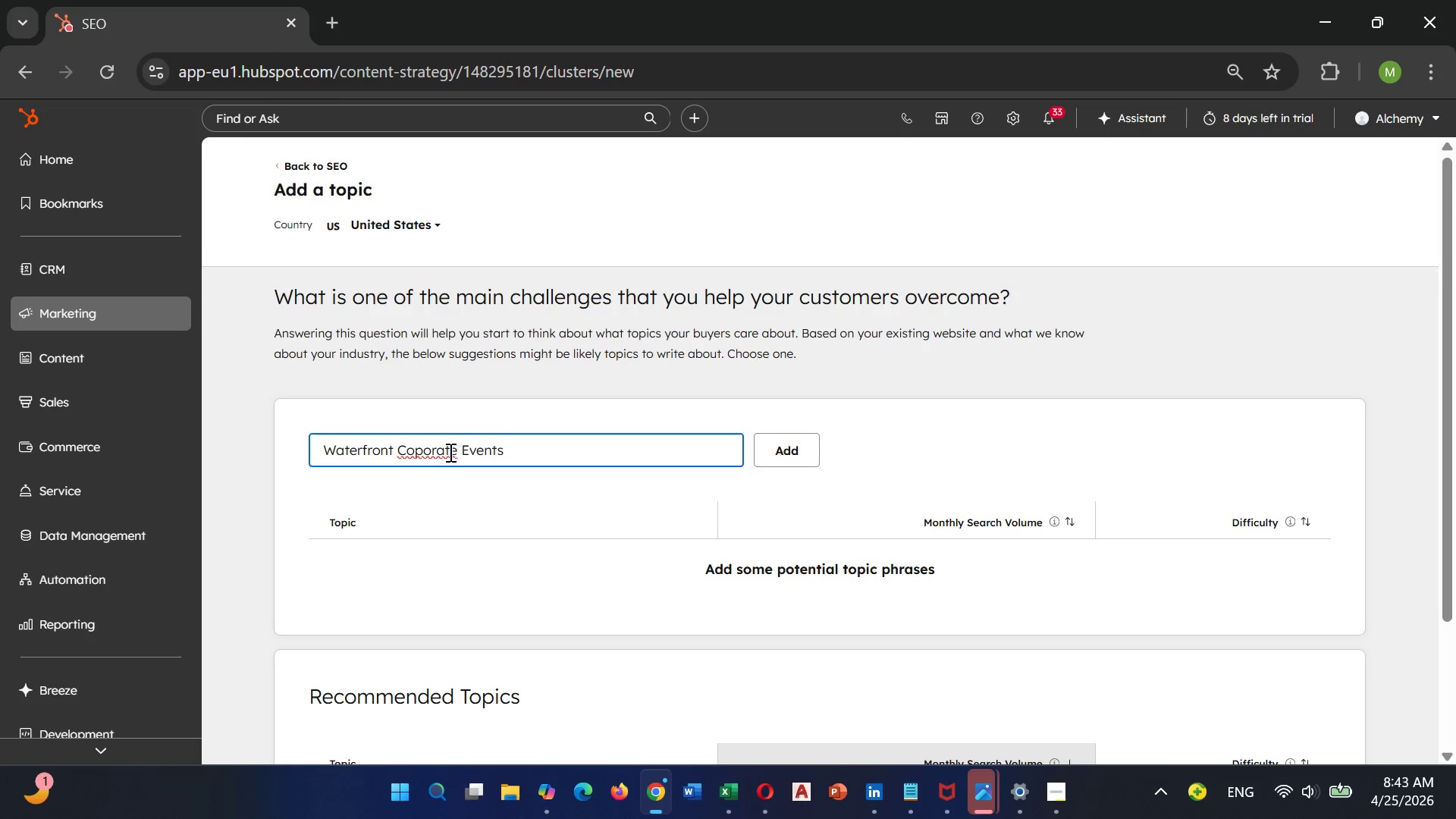 
left_click([463, 447])
 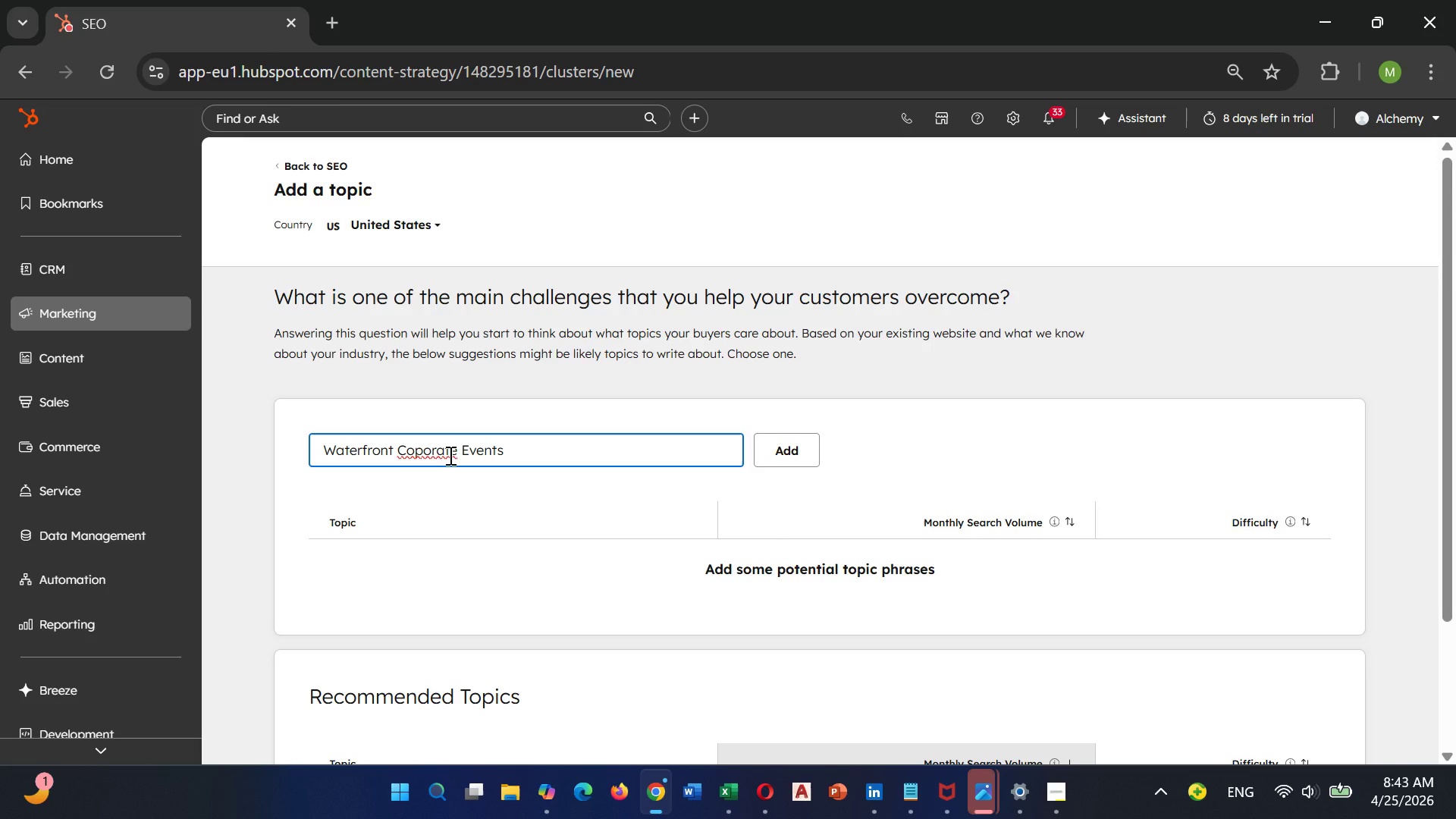 
wait(7.88)
 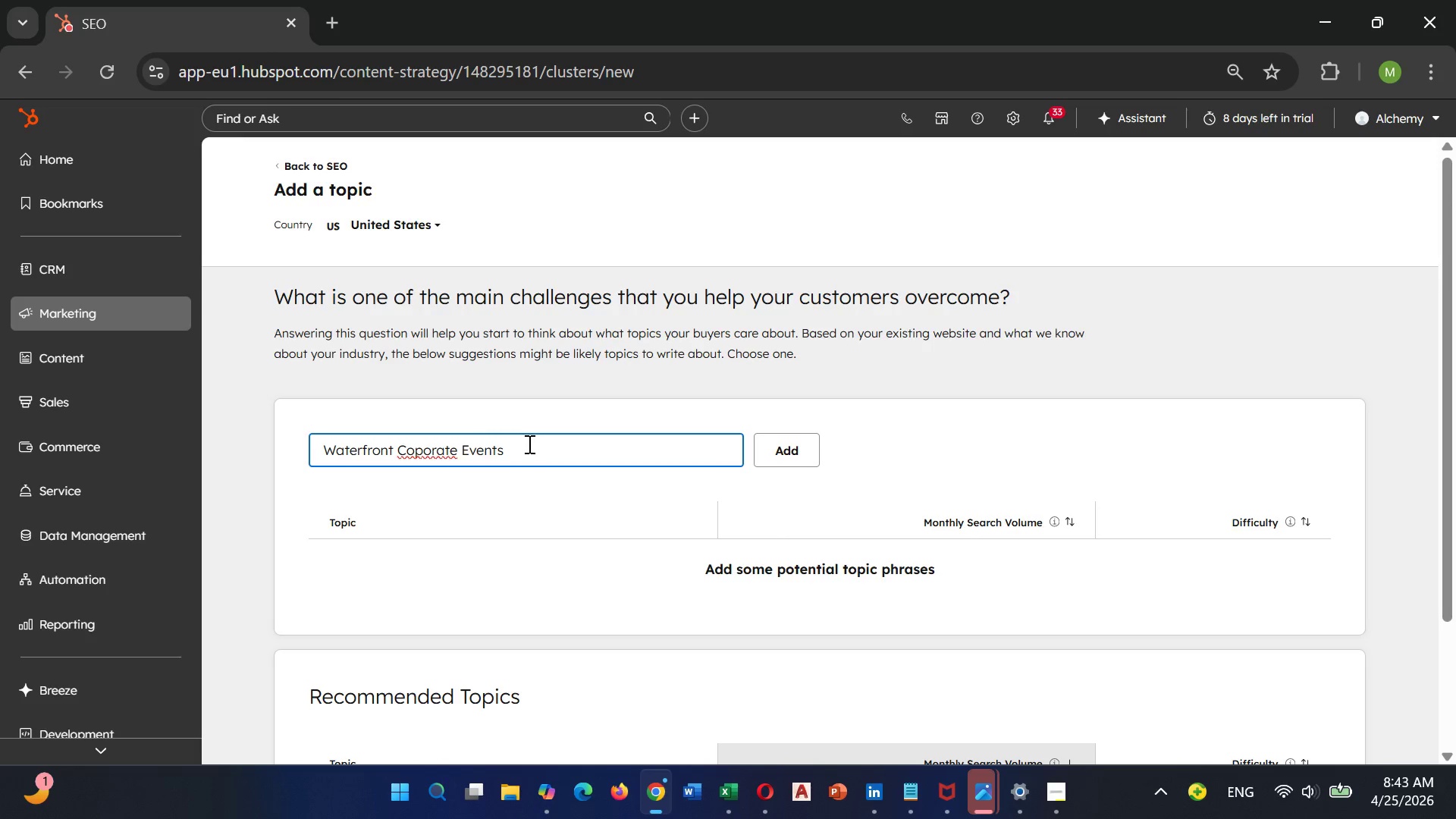 
left_click([418, 449])
 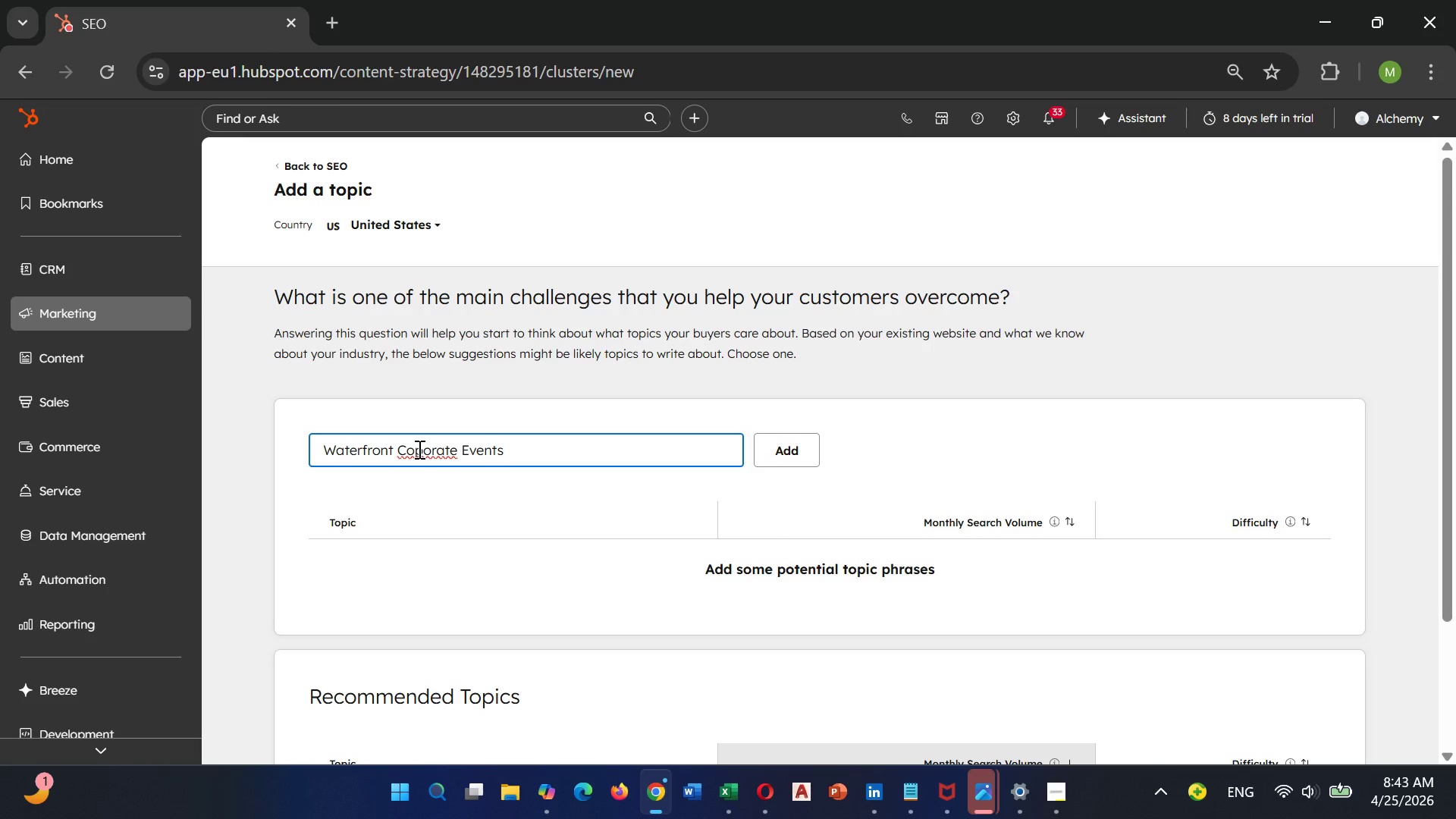 
key(R)
 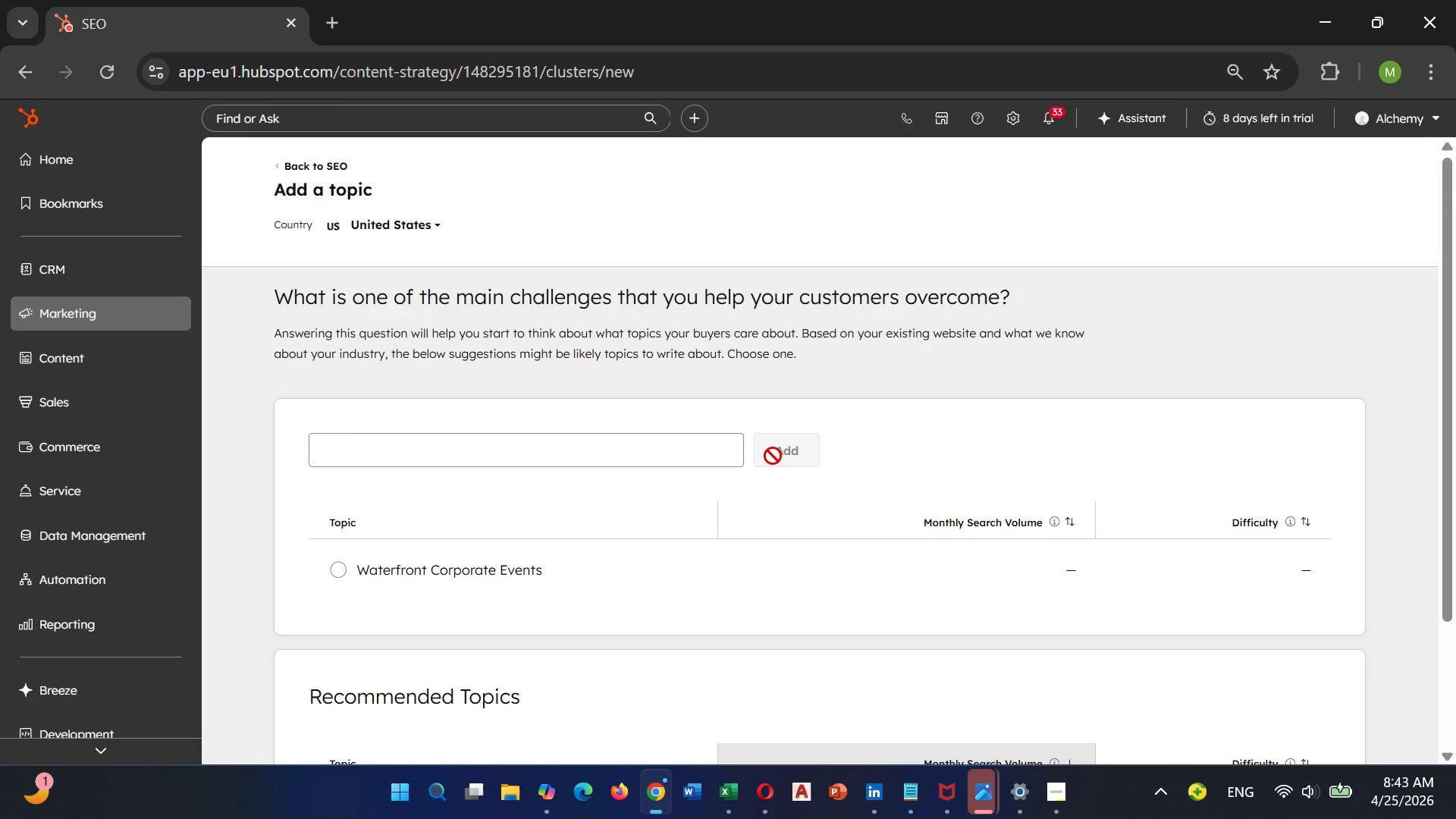 
wait(23.58)
 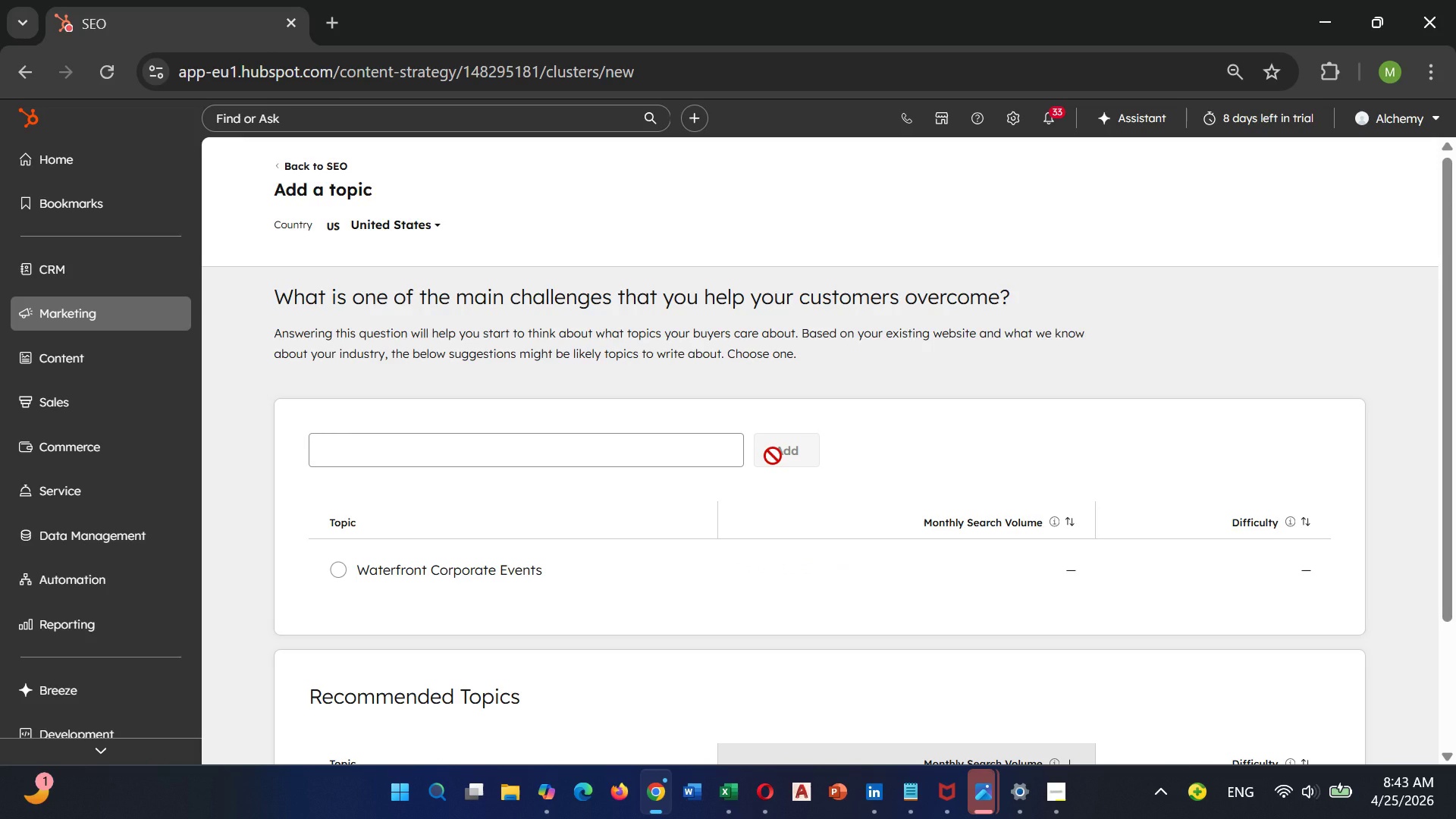 
left_click([337, 569])
 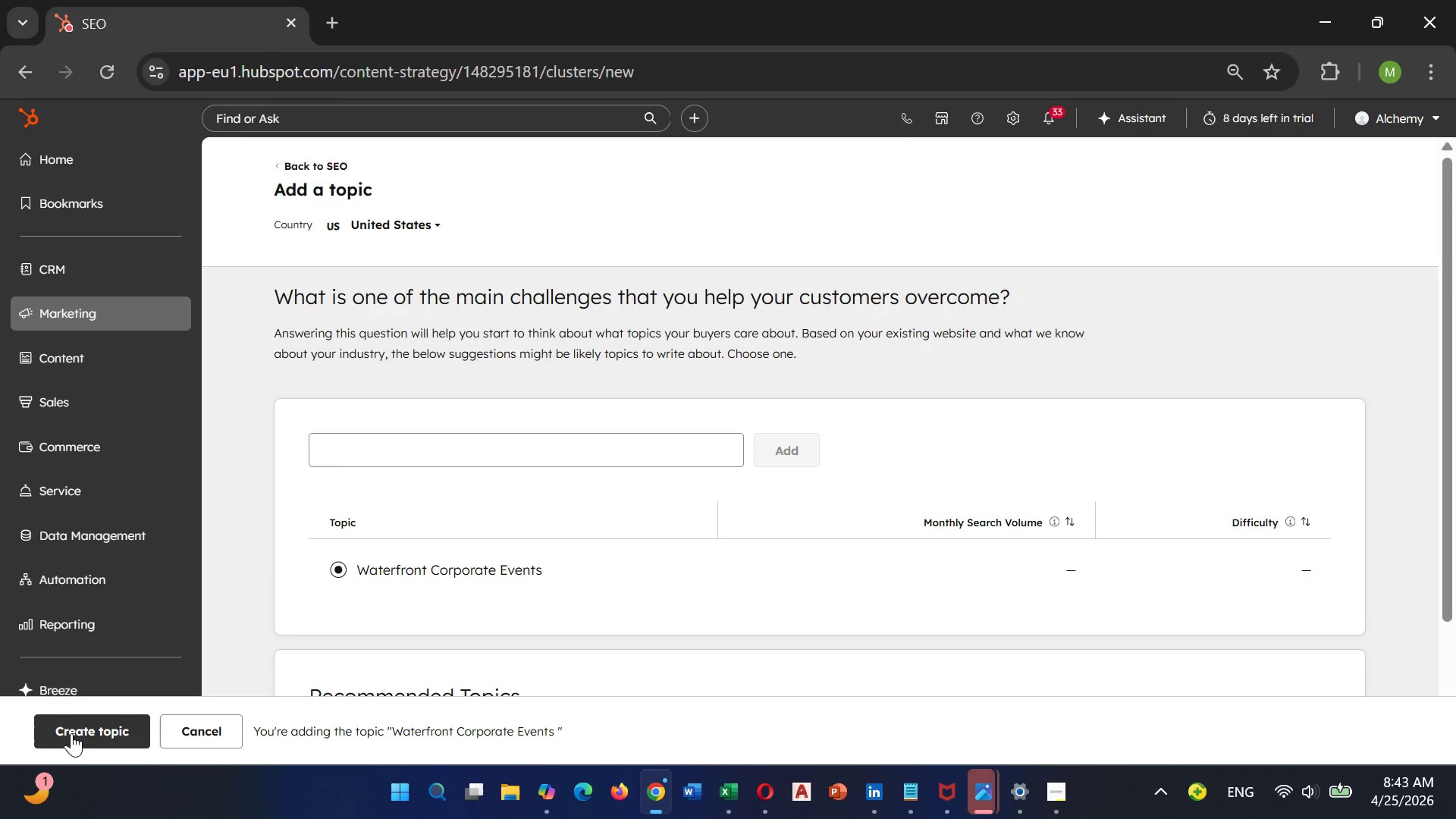 
left_click([102, 728])
 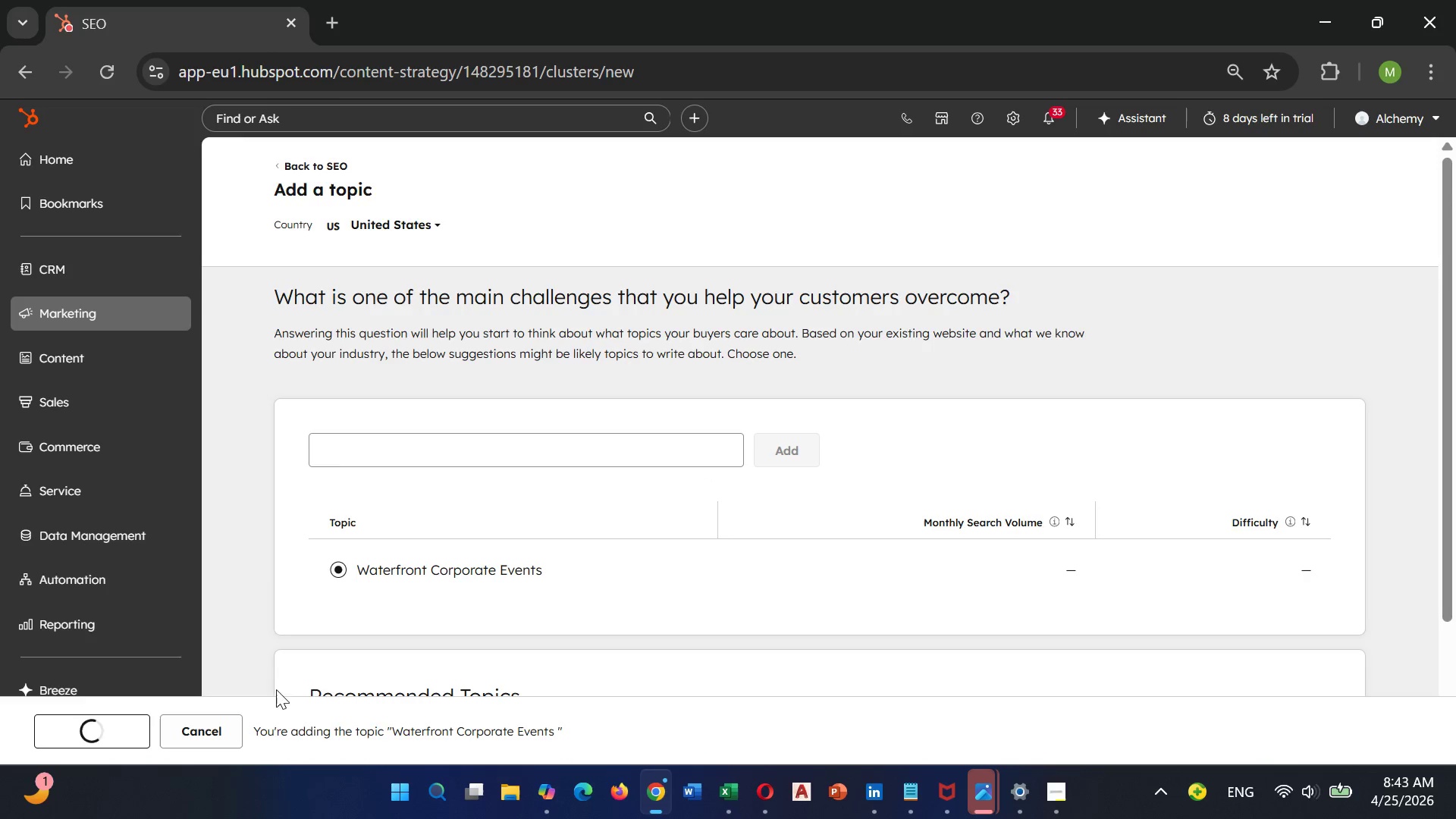 
scroll: coordinate [567, 670], scroll_direction: down, amount: 6.0
 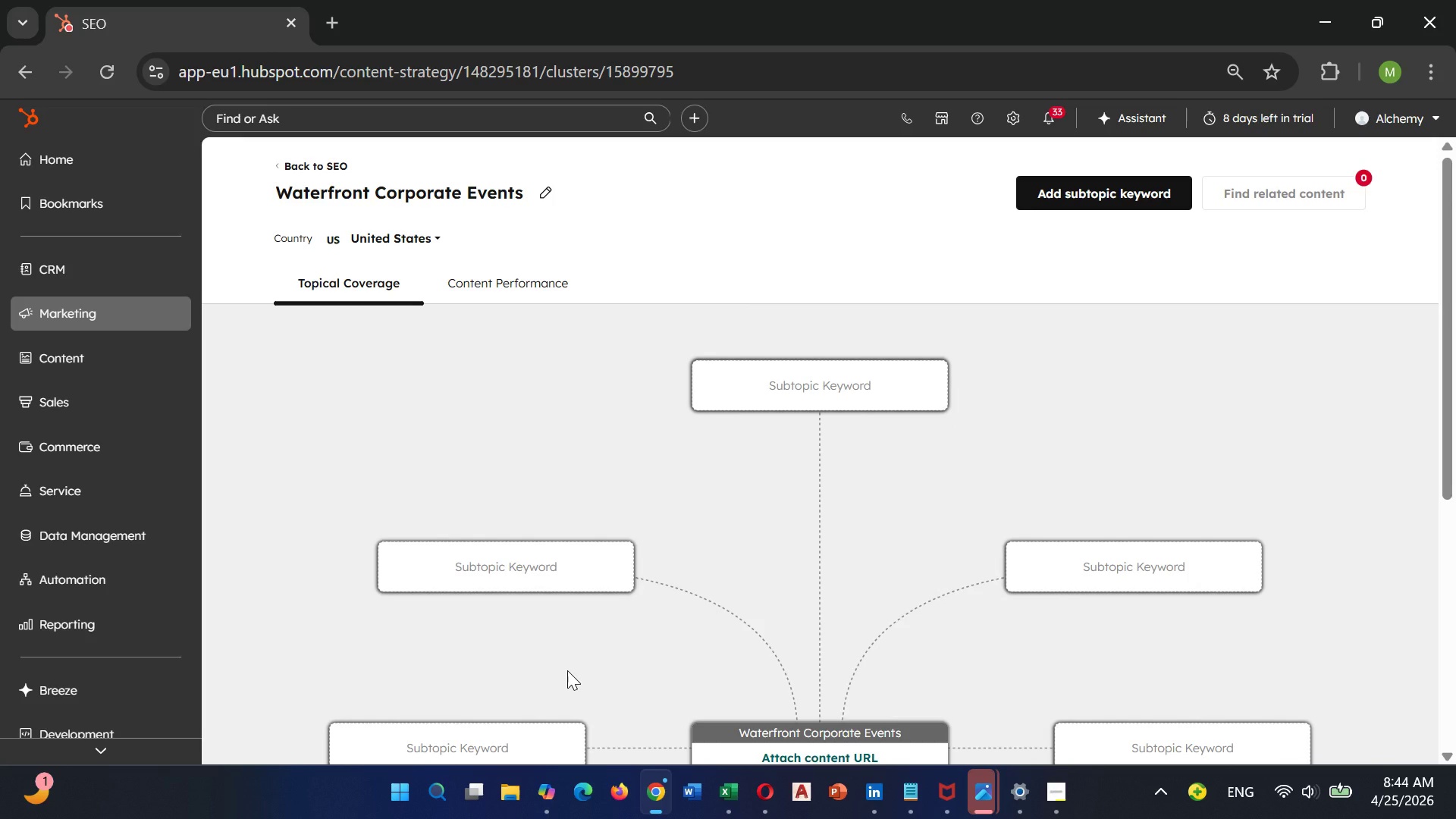 
wait(28.16)
 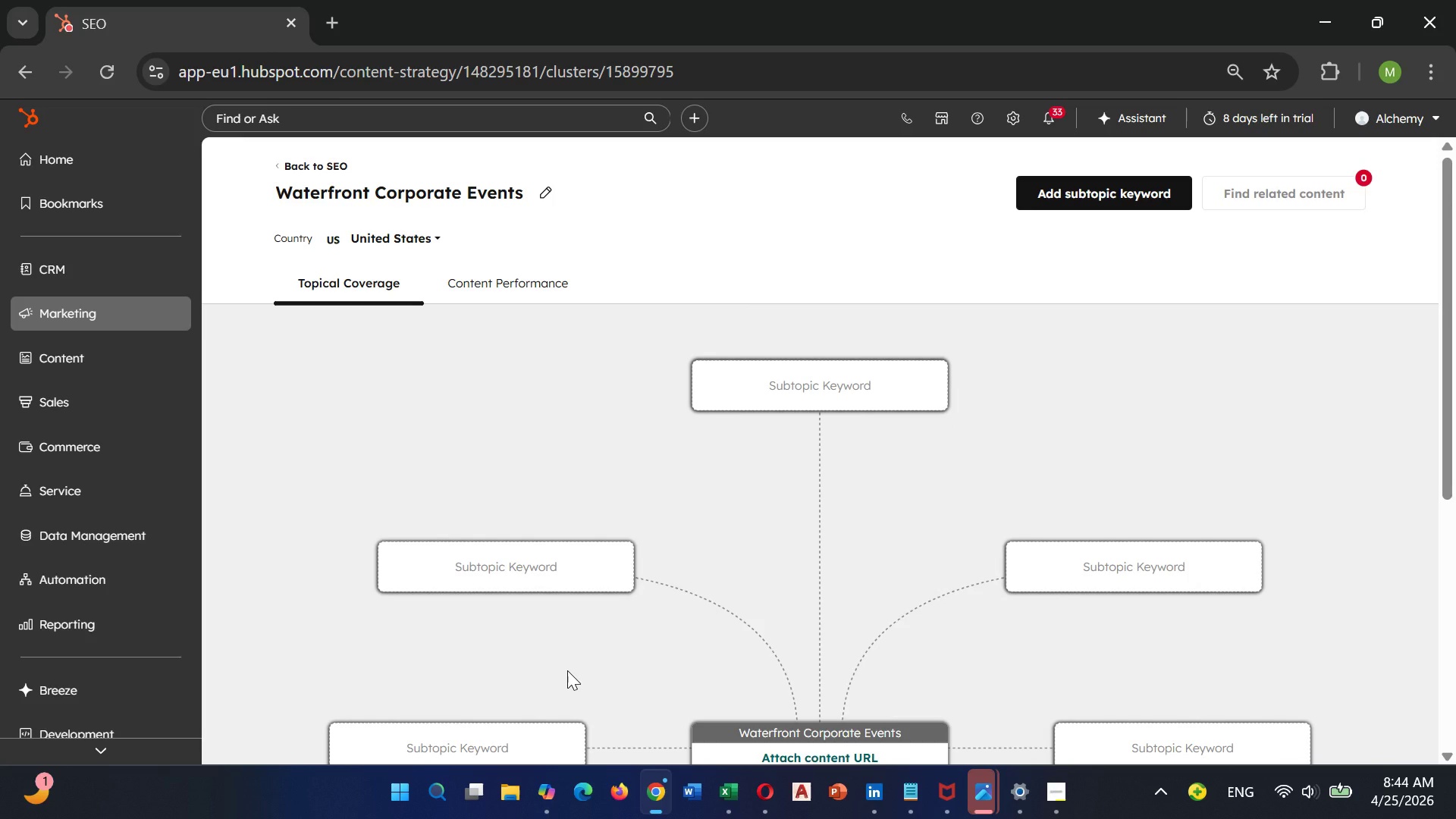 
left_click([504, 280])
 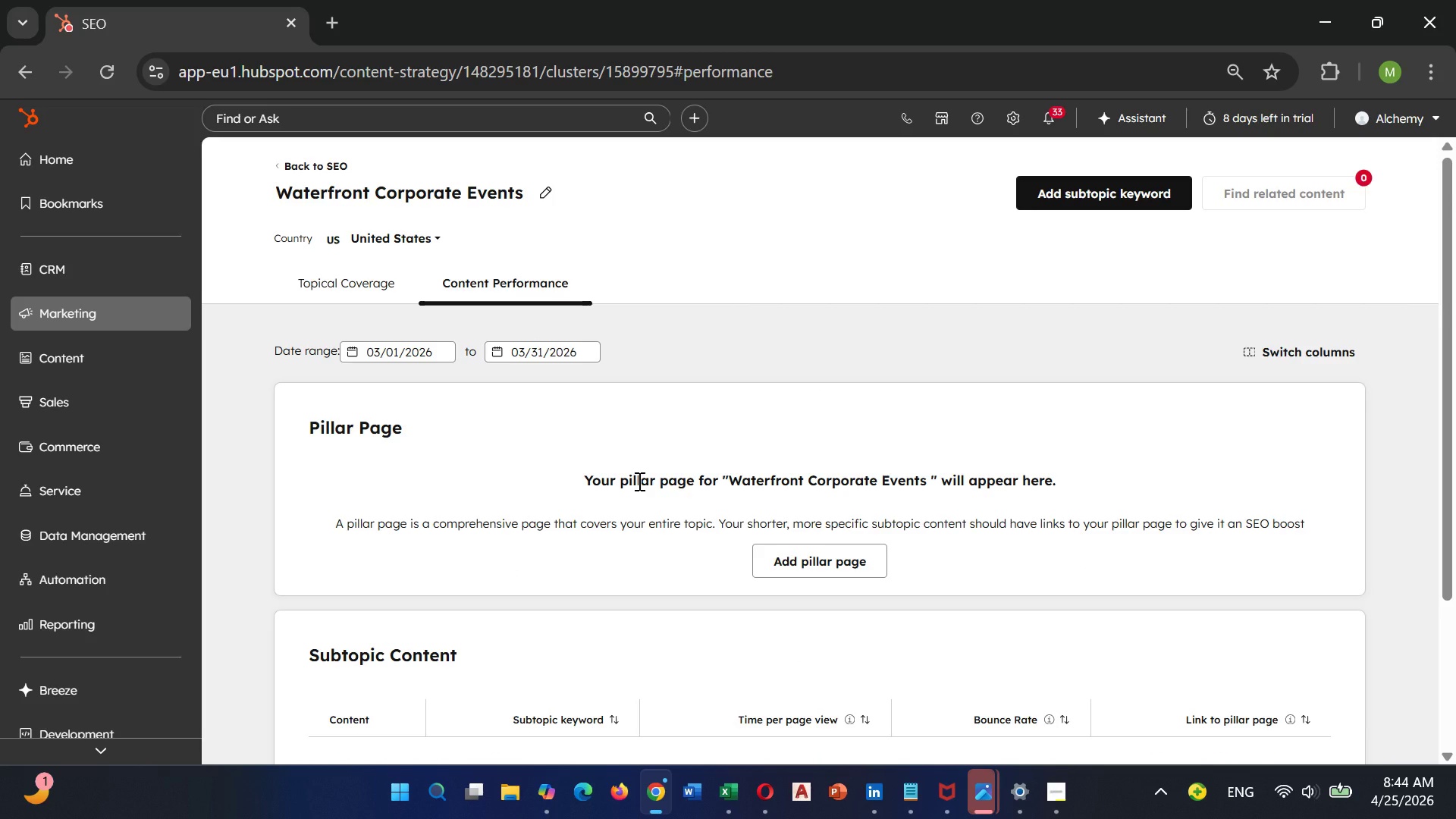 
wait(9.31)
 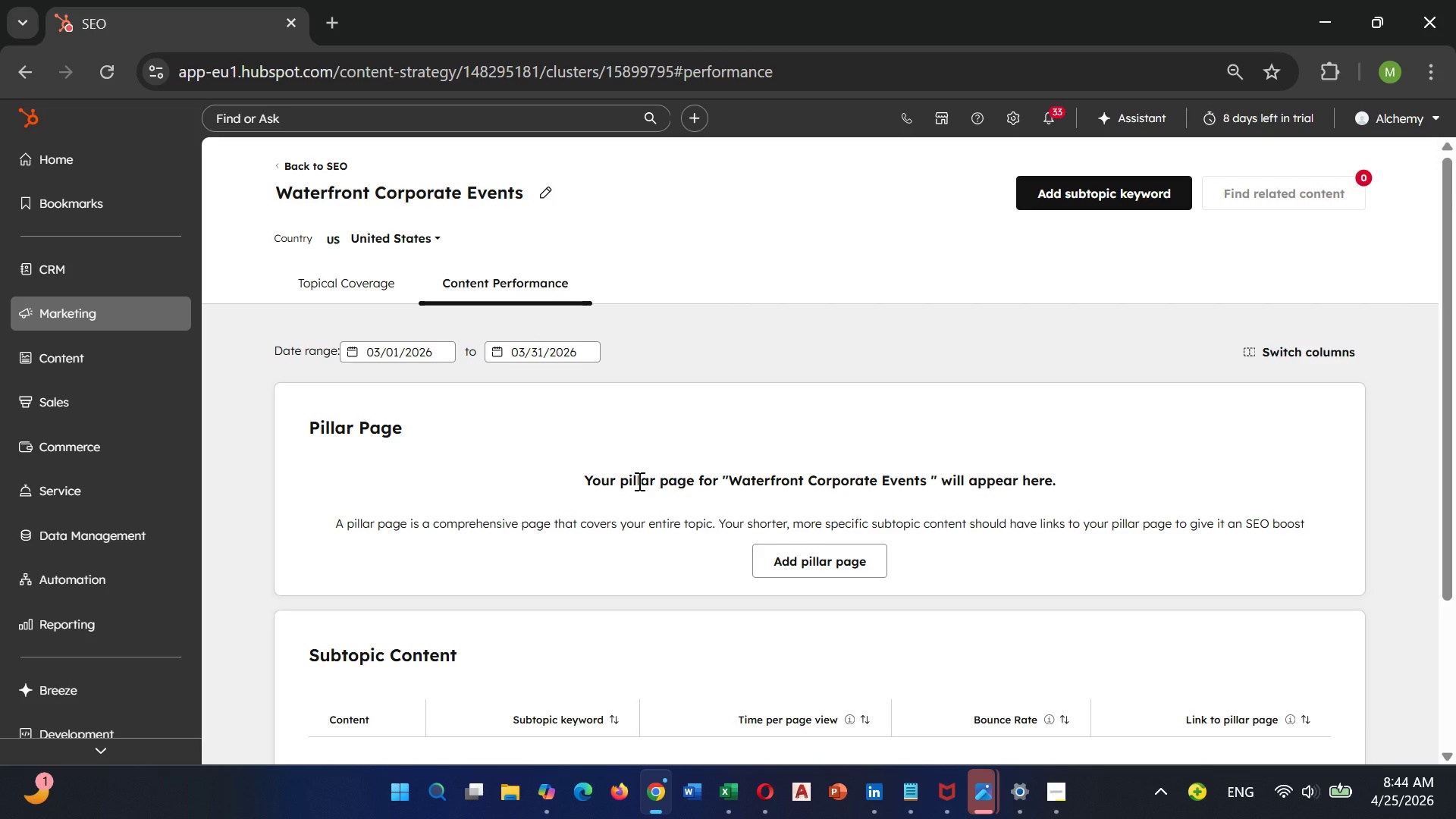 
scroll: coordinate [763, 537], scroll_direction: down, amount: 4.0
 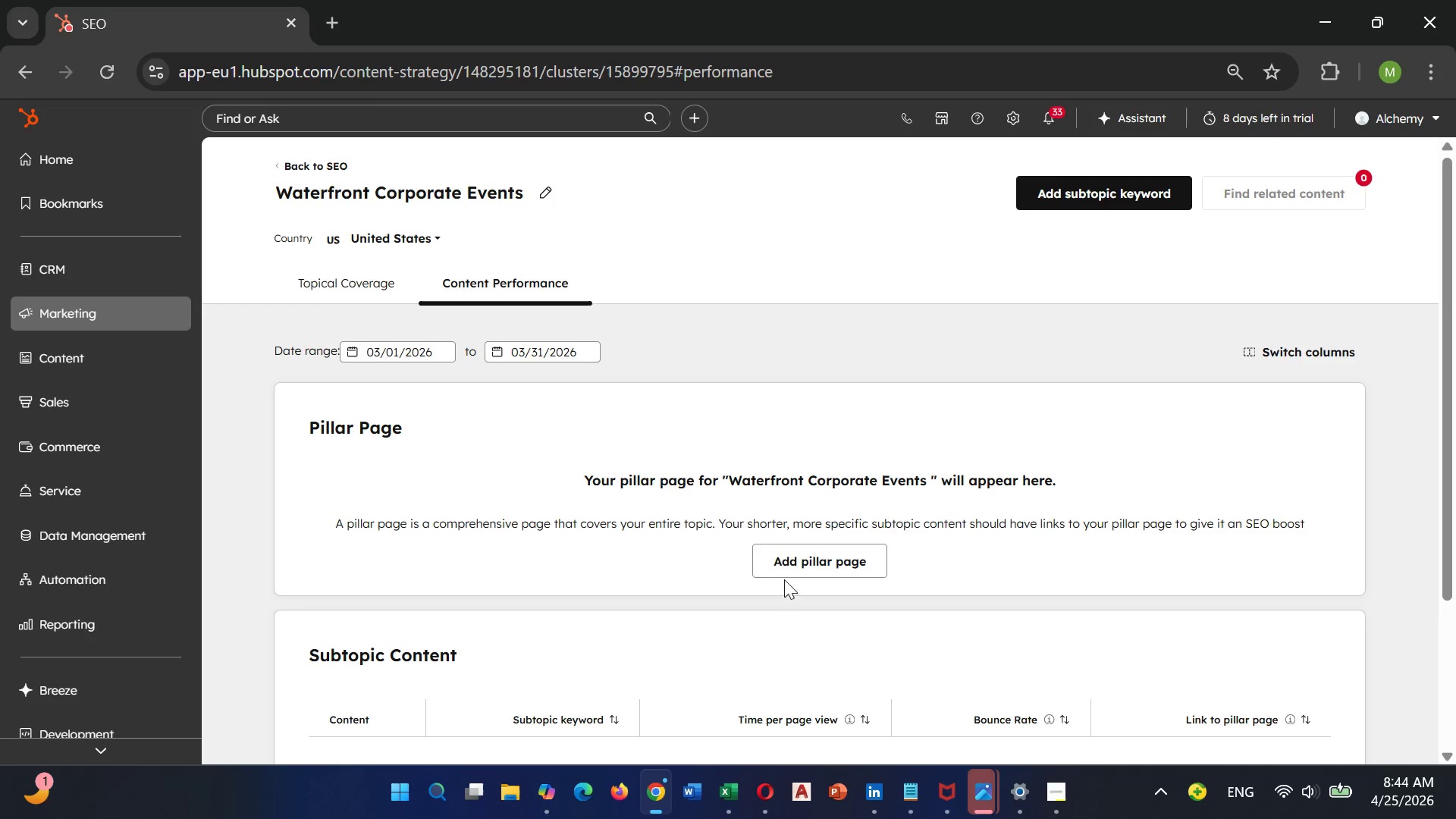 
left_click([799, 566])
 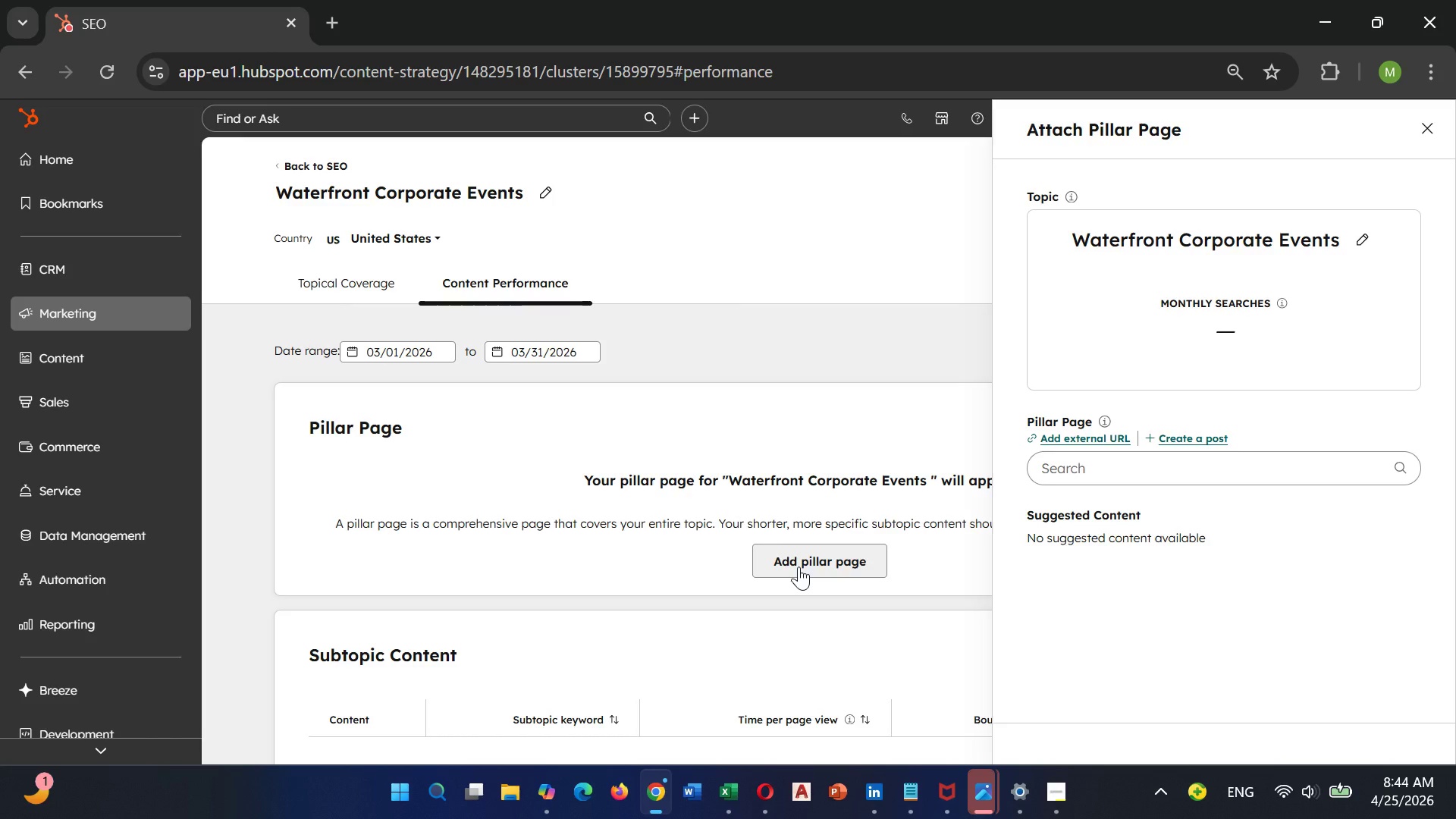 
wait(7.81)
 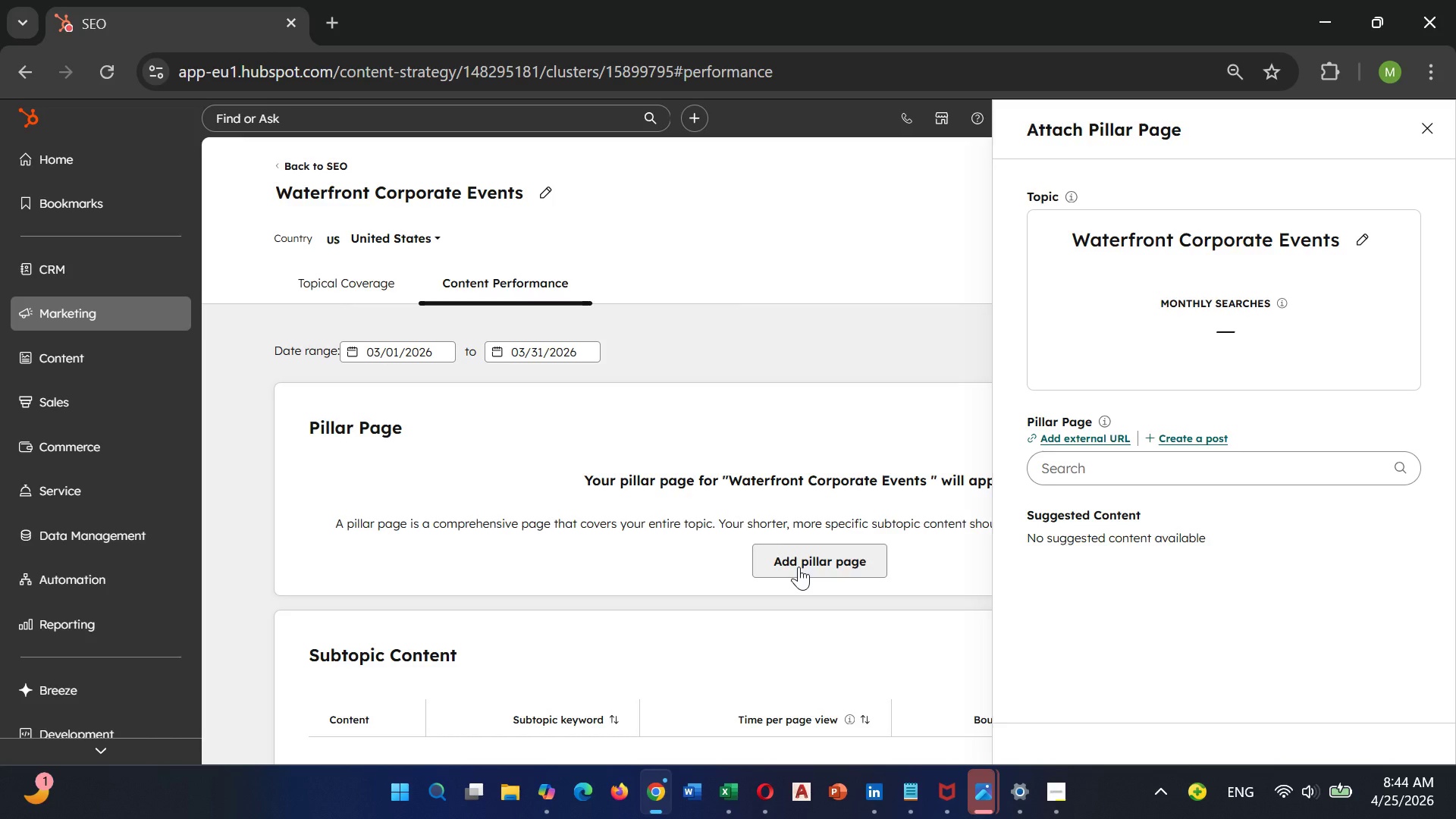 
left_click([1065, 465])
 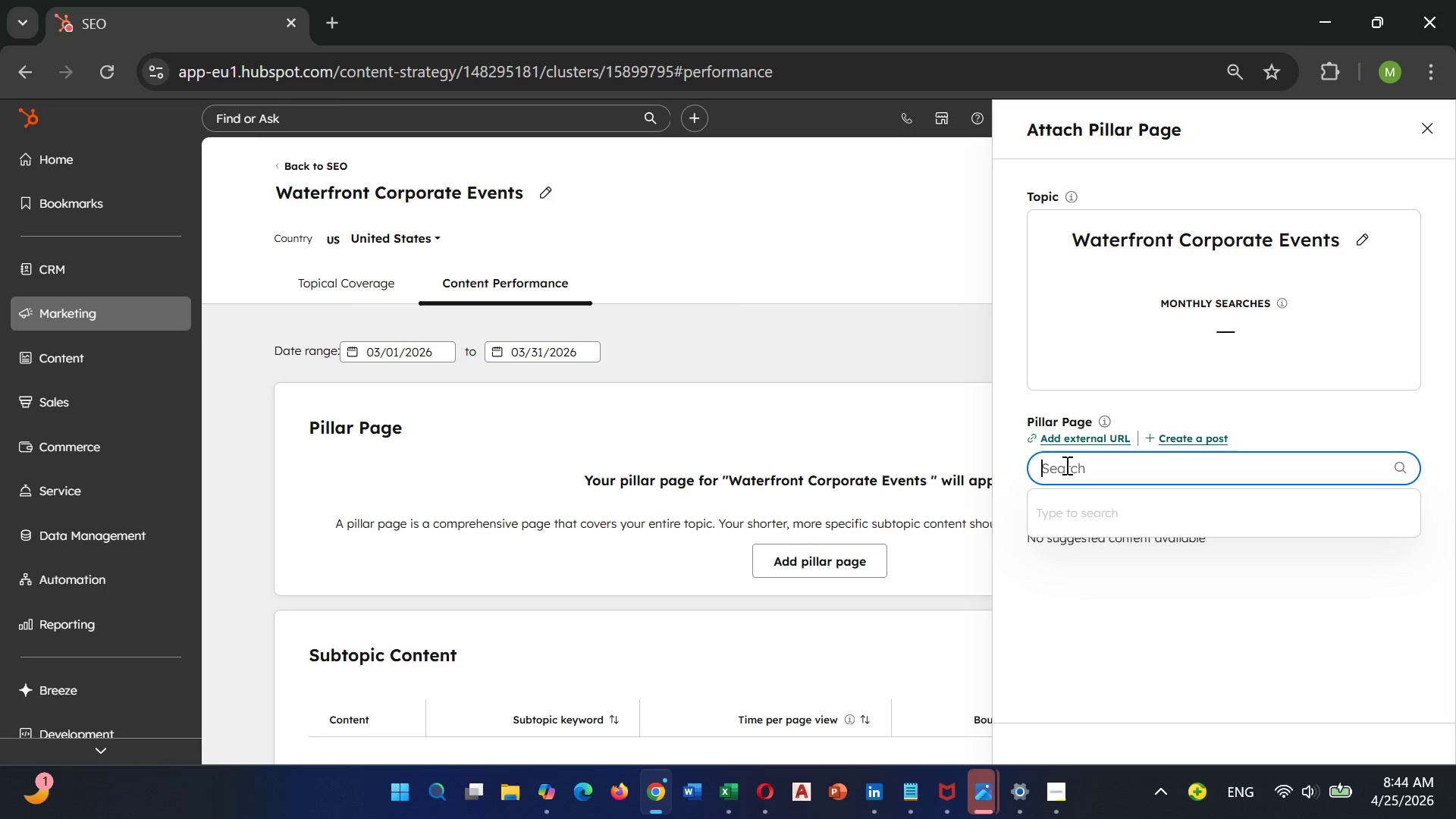 
type(Blog)
 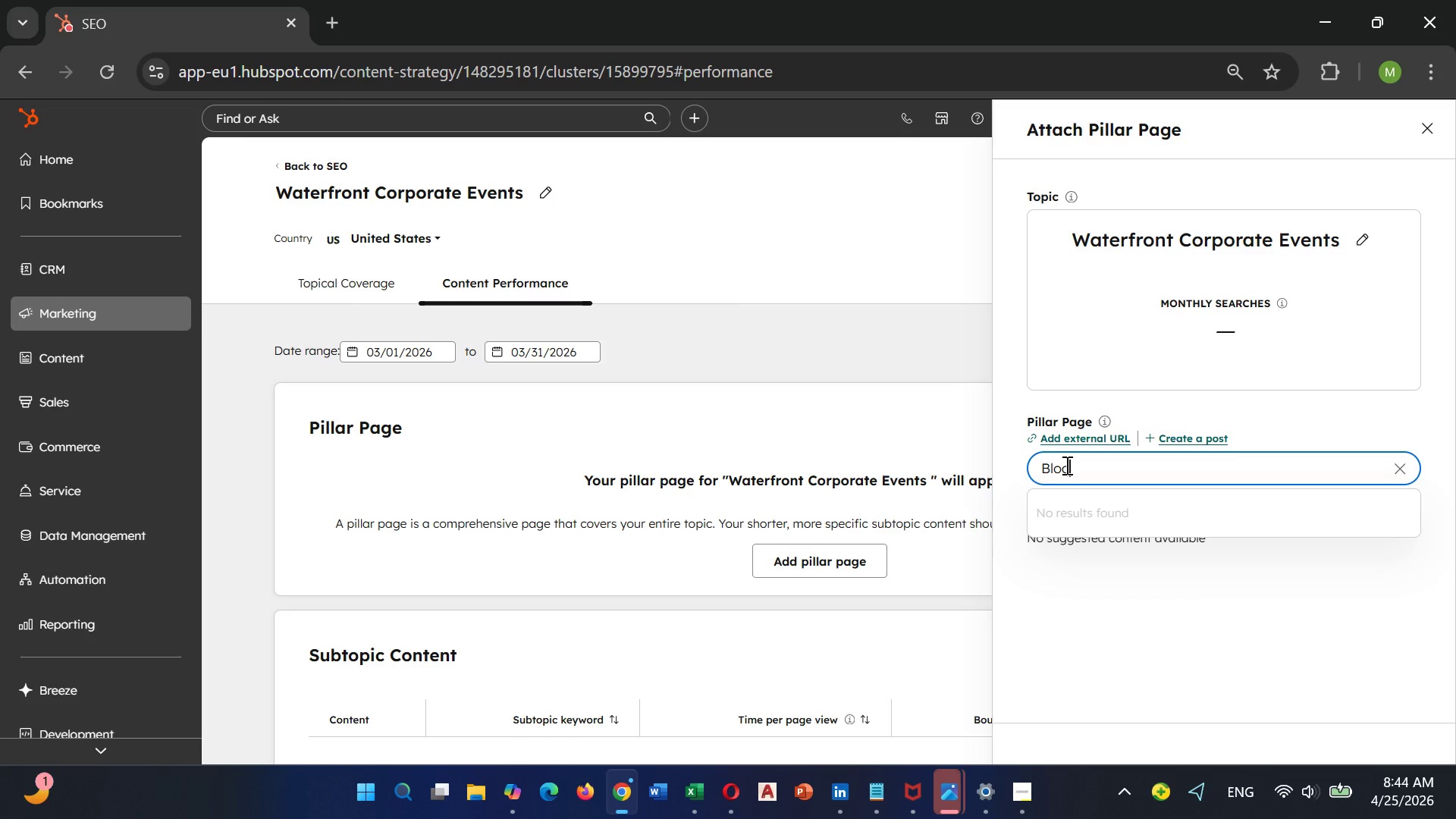 
hold_key(key=Backspace, duration=0.81)
 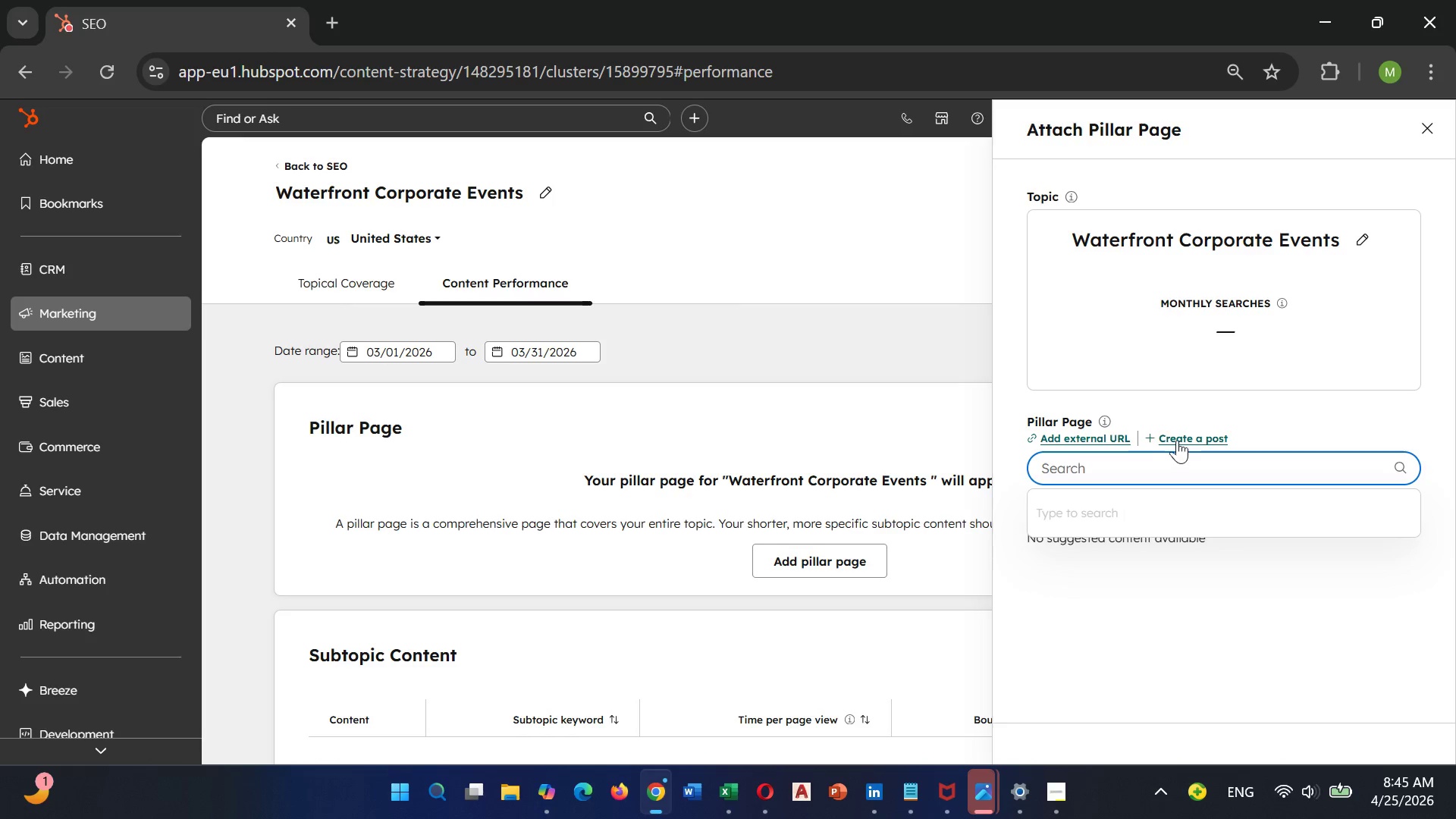 
left_click([1183, 438])
 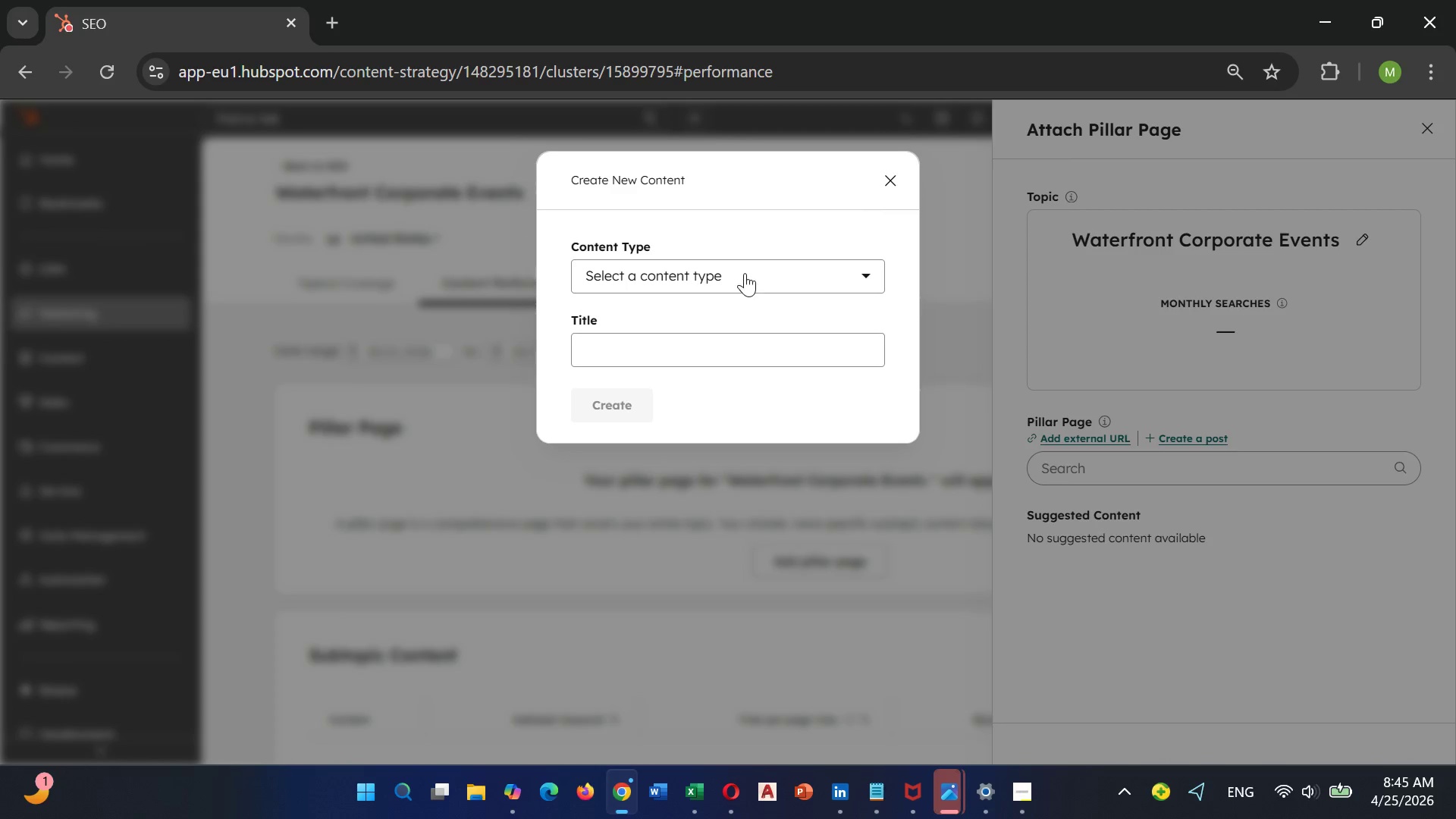 
left_click([744, 271])
 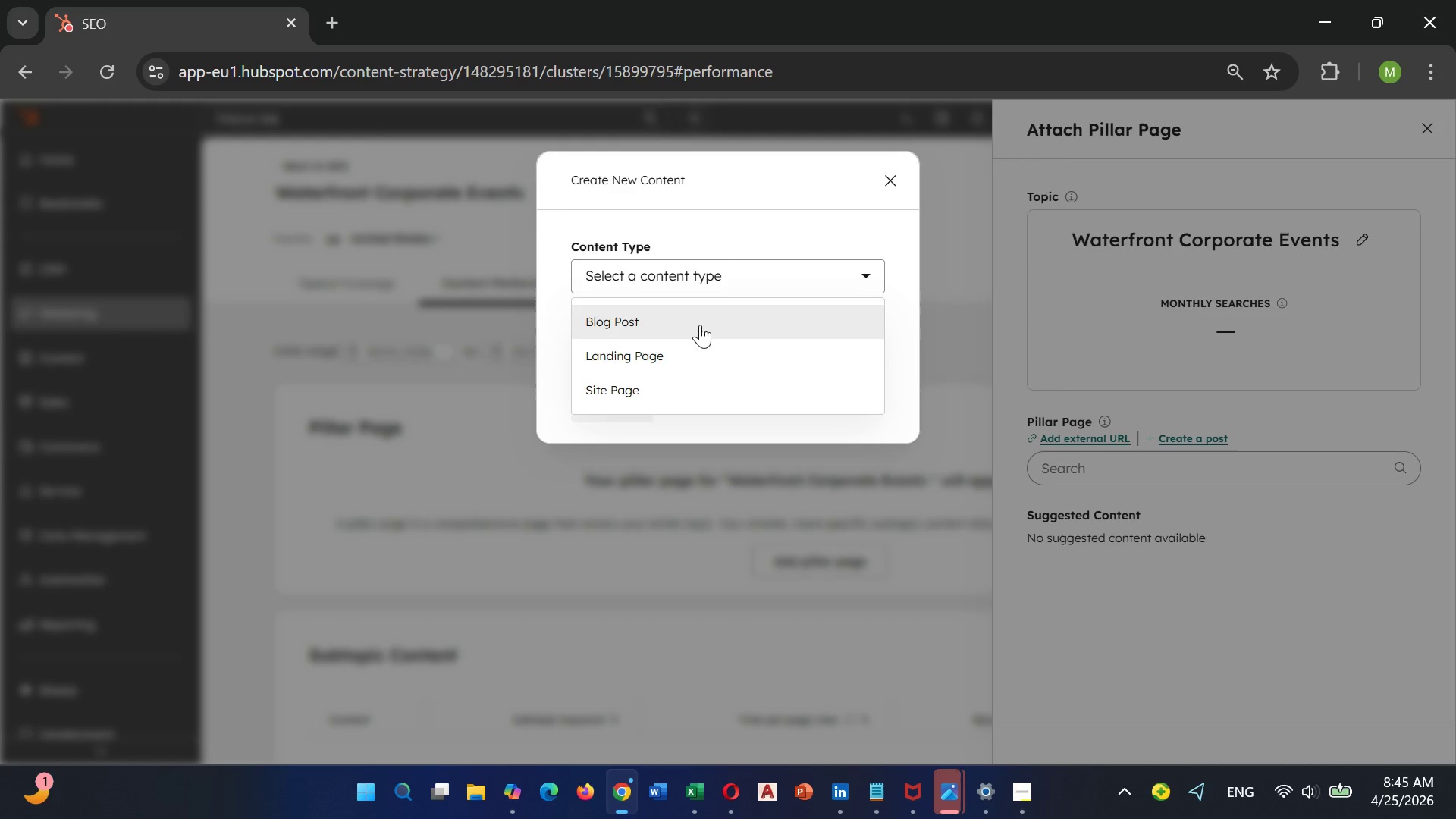 
mouse_move([674, 344])
 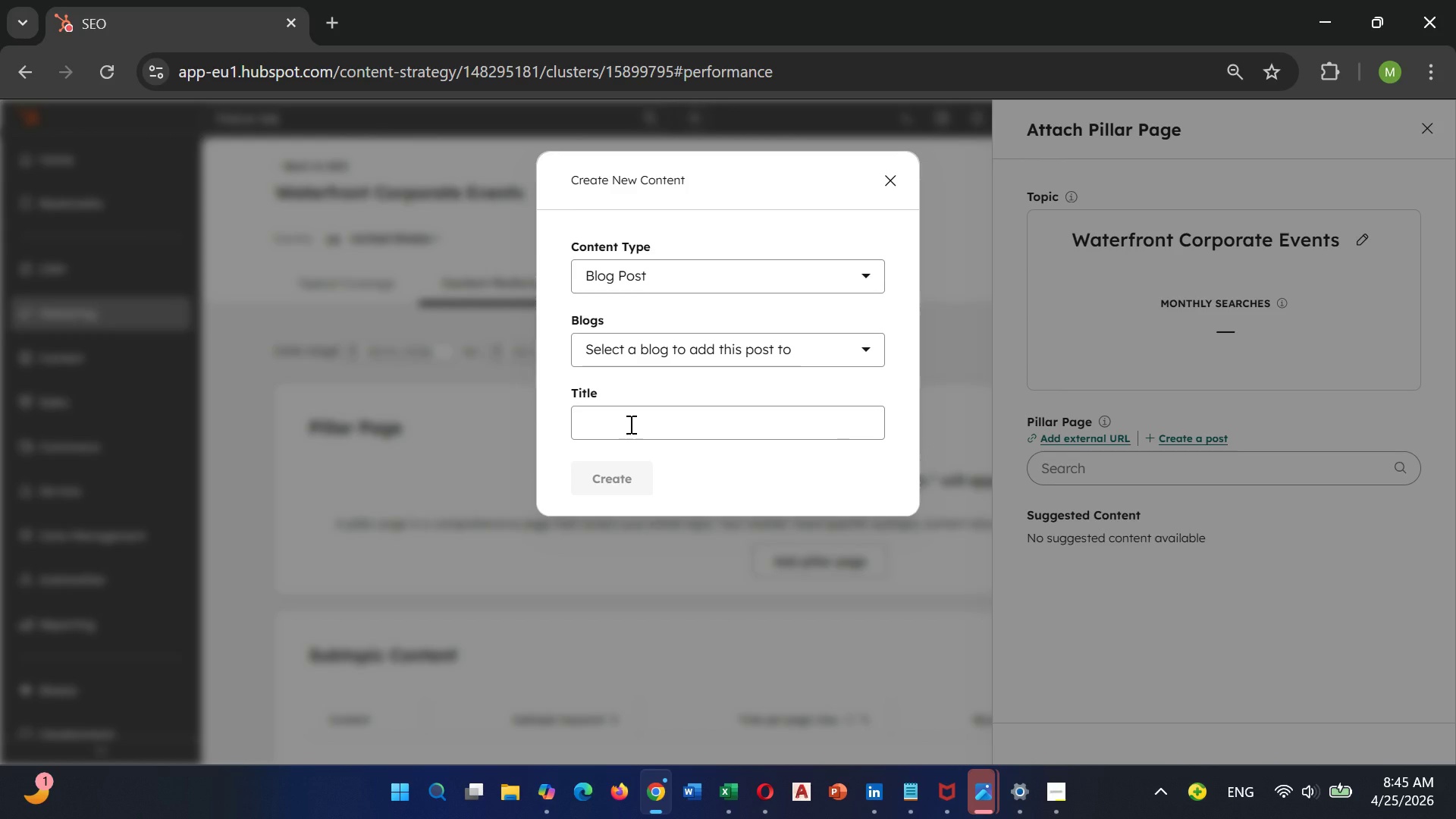 
left_click([629, 424])
 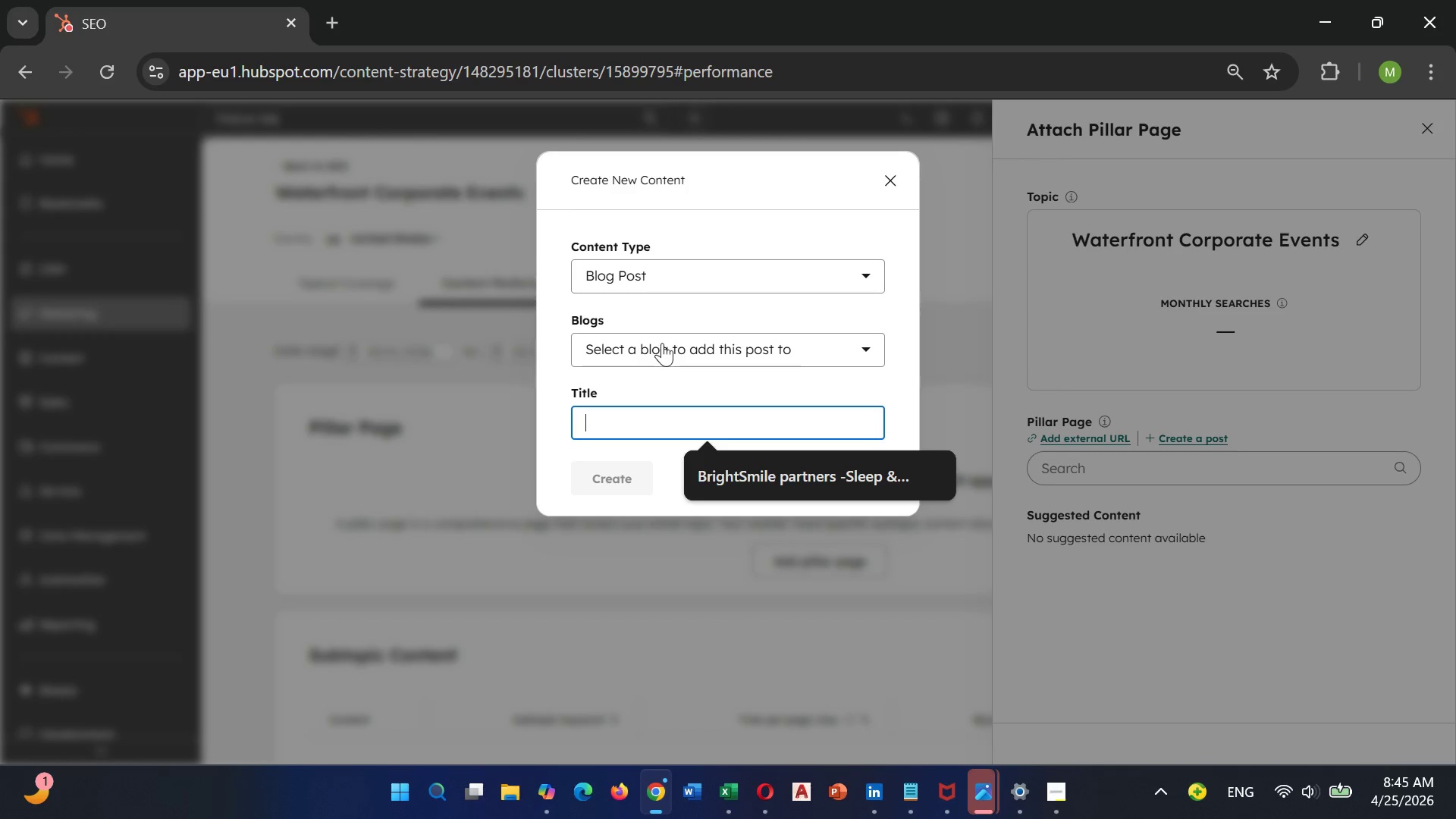 
left_click([663, 341])
 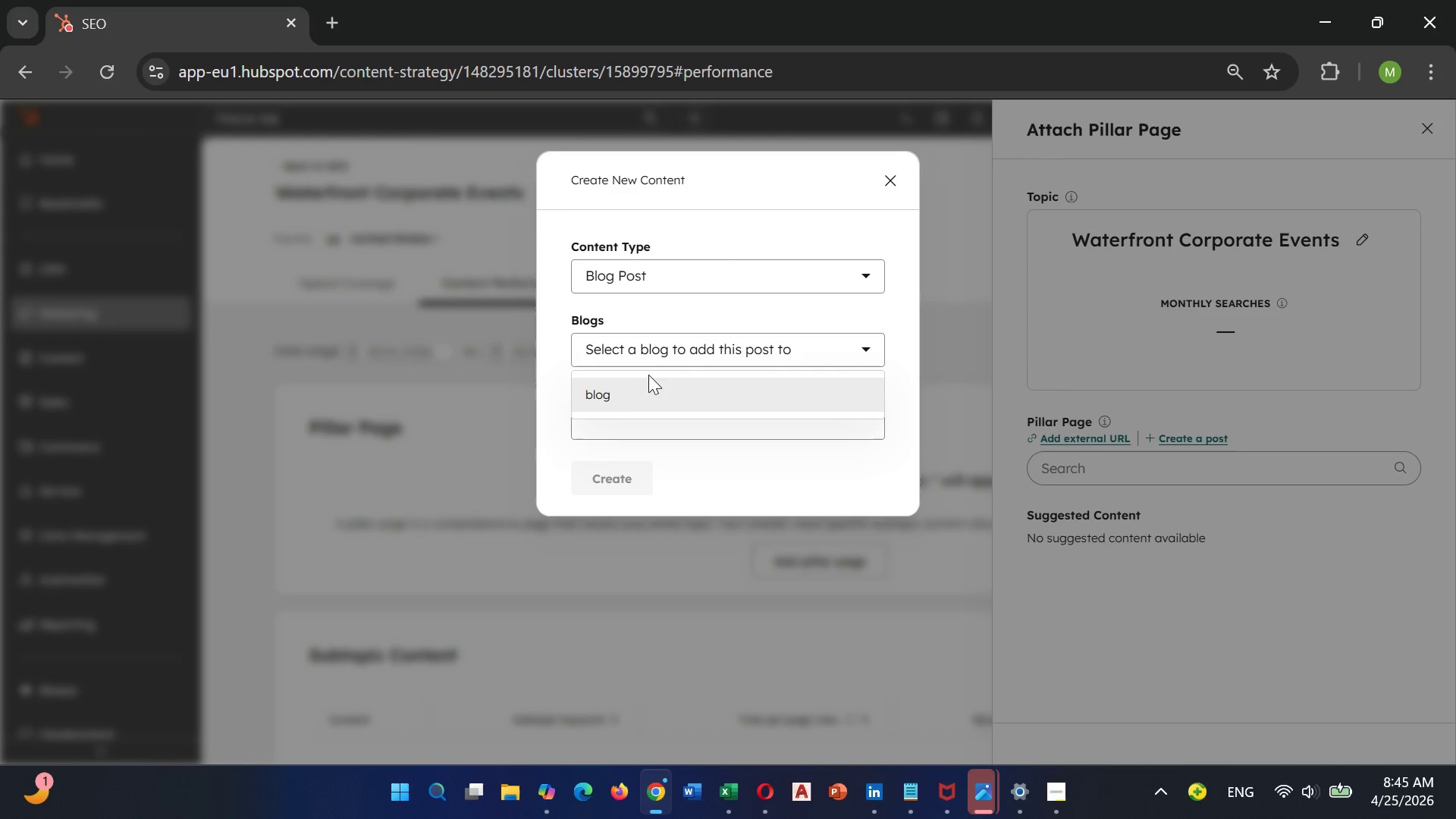 
left_click([647, 383])
 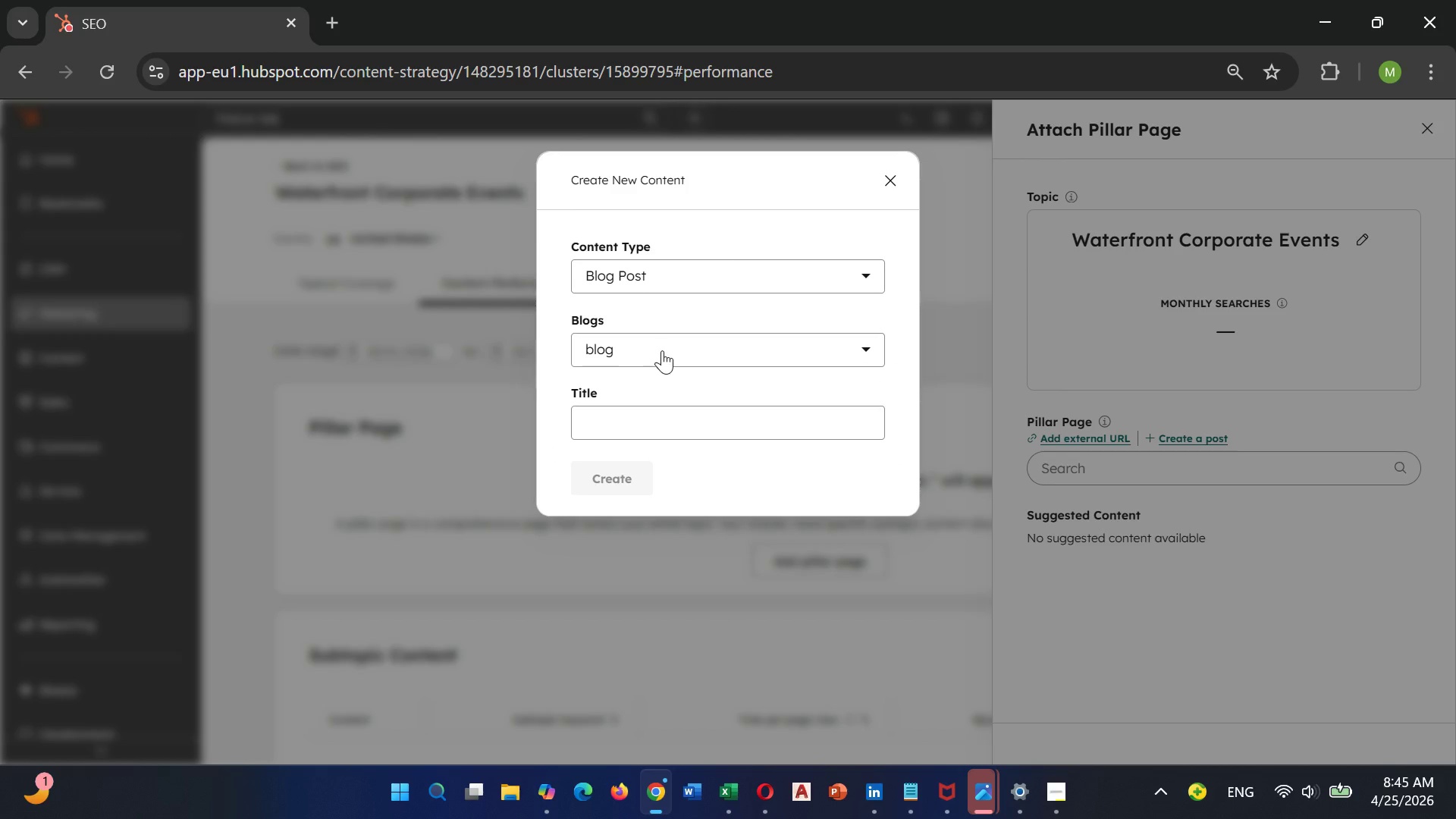 
left_click([662, 348])
 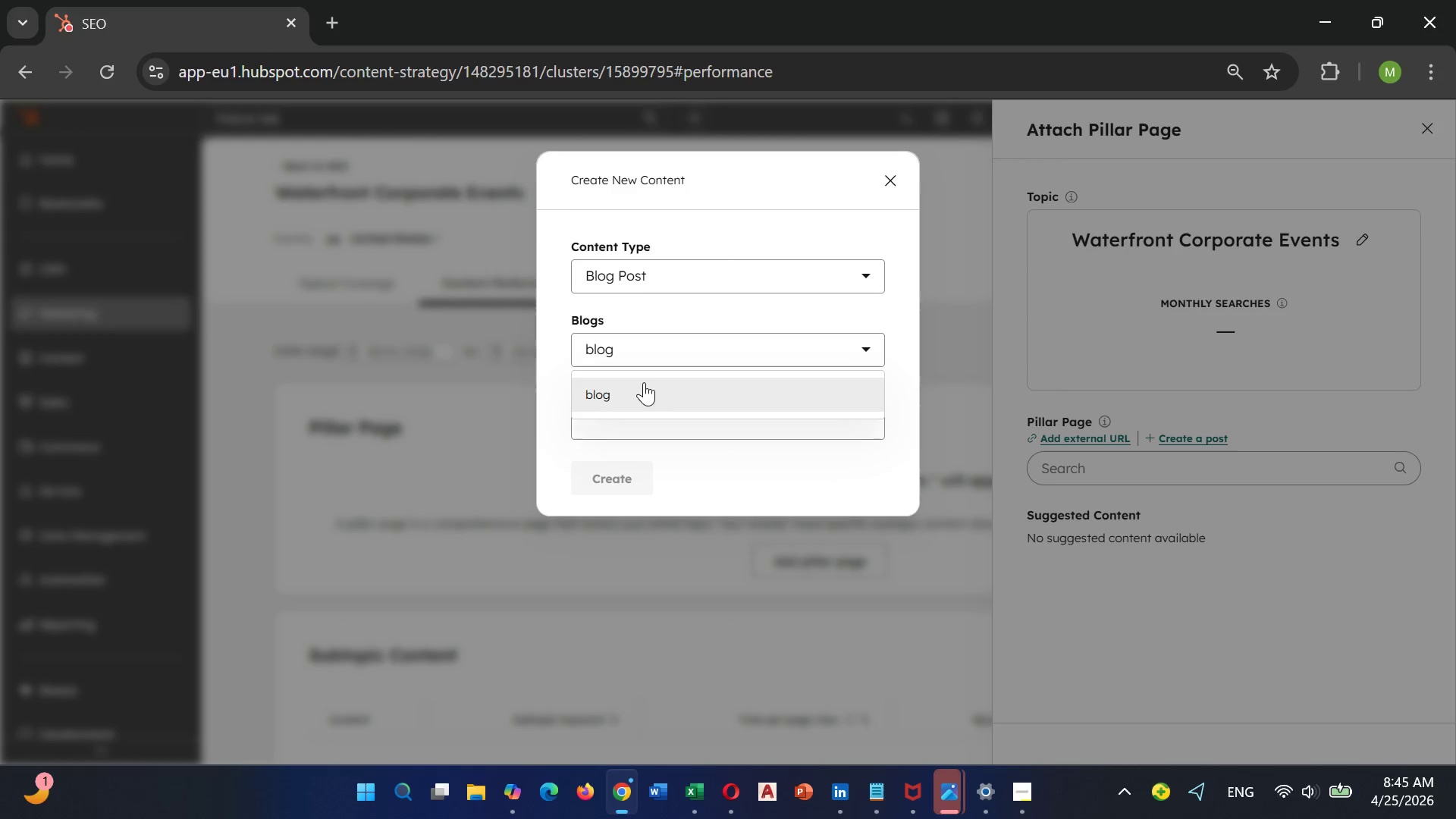 
left_click([639, 396])
 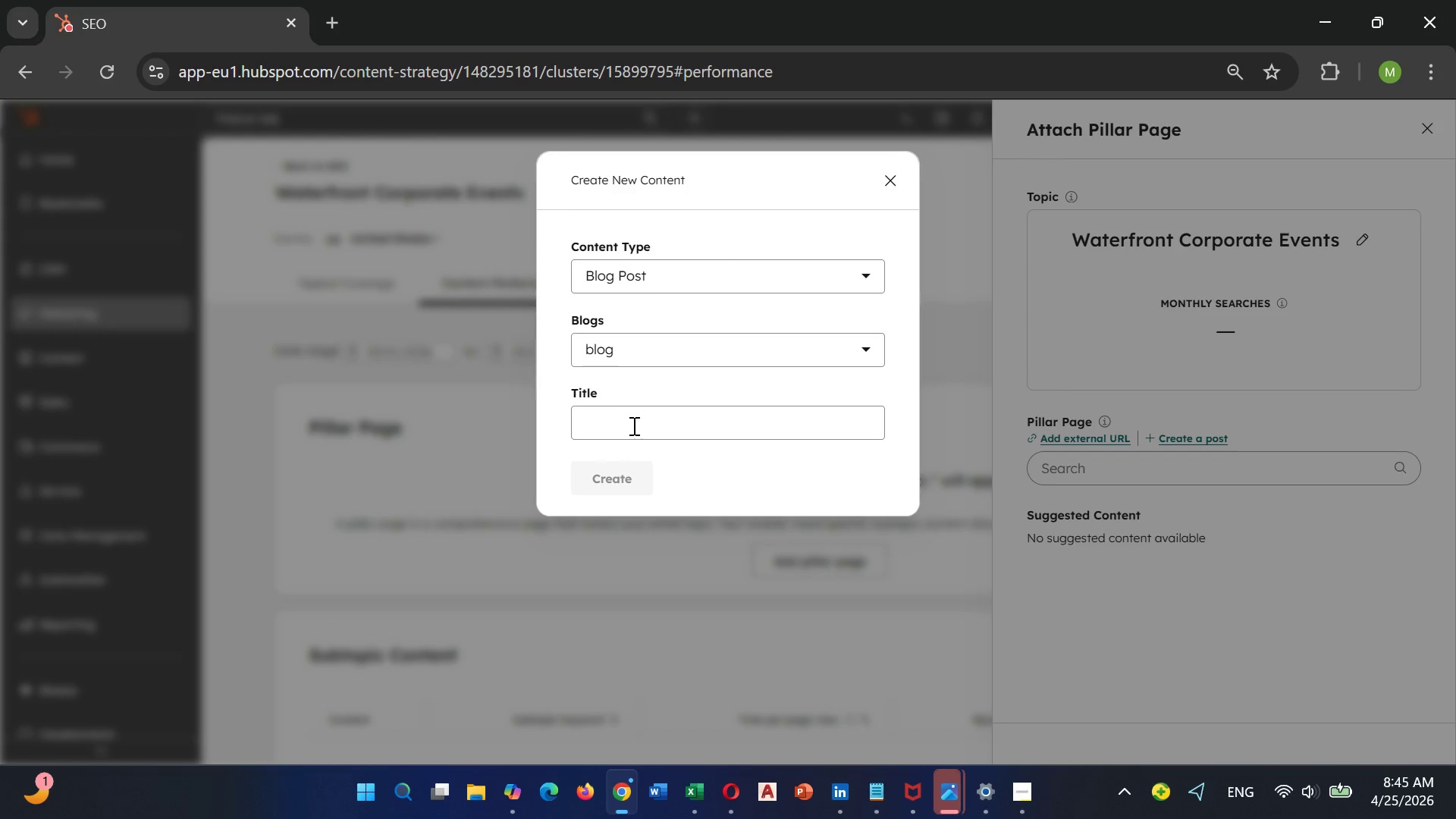 
left_click([632, 425])
 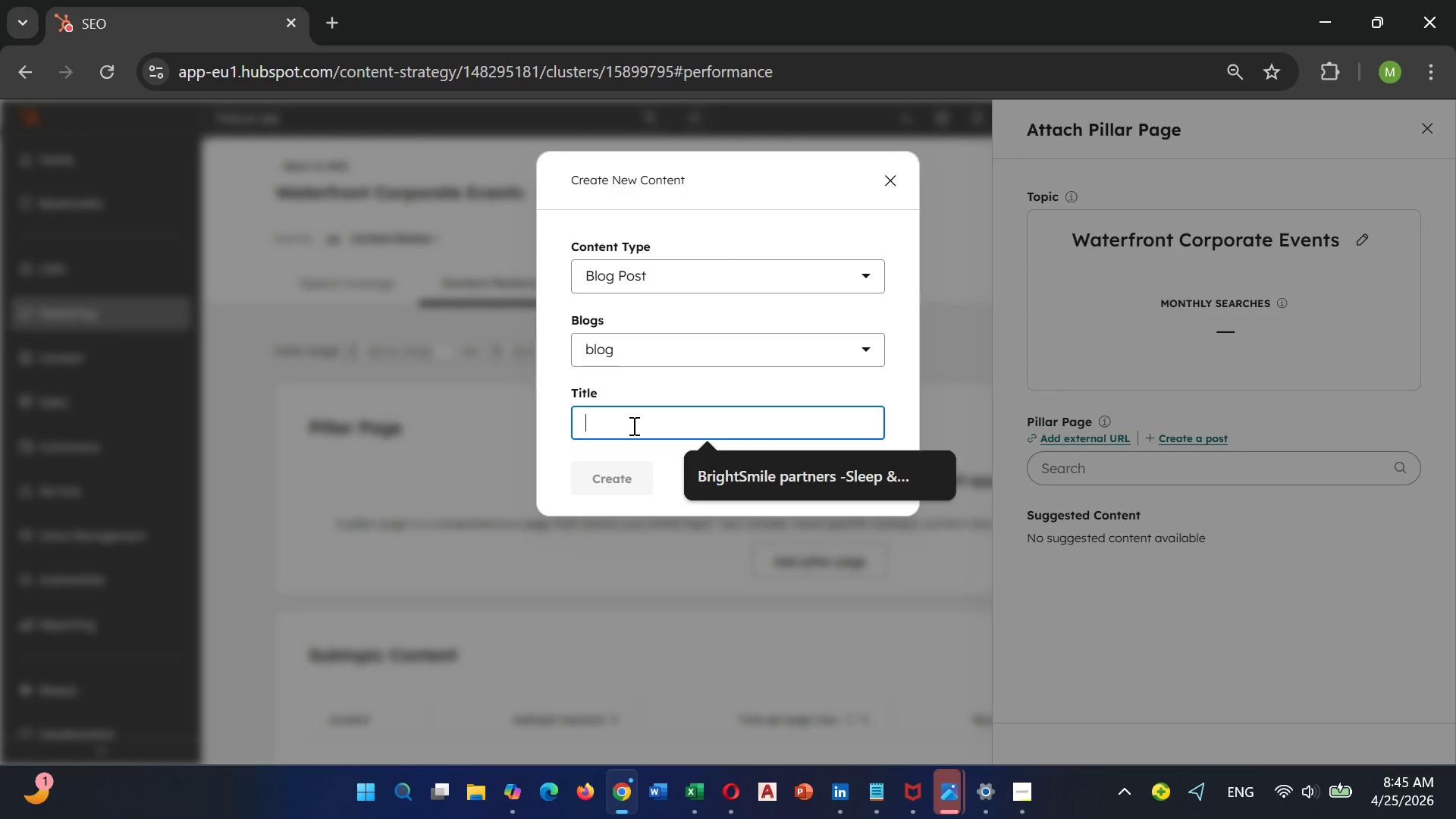 
wait(5.72)
 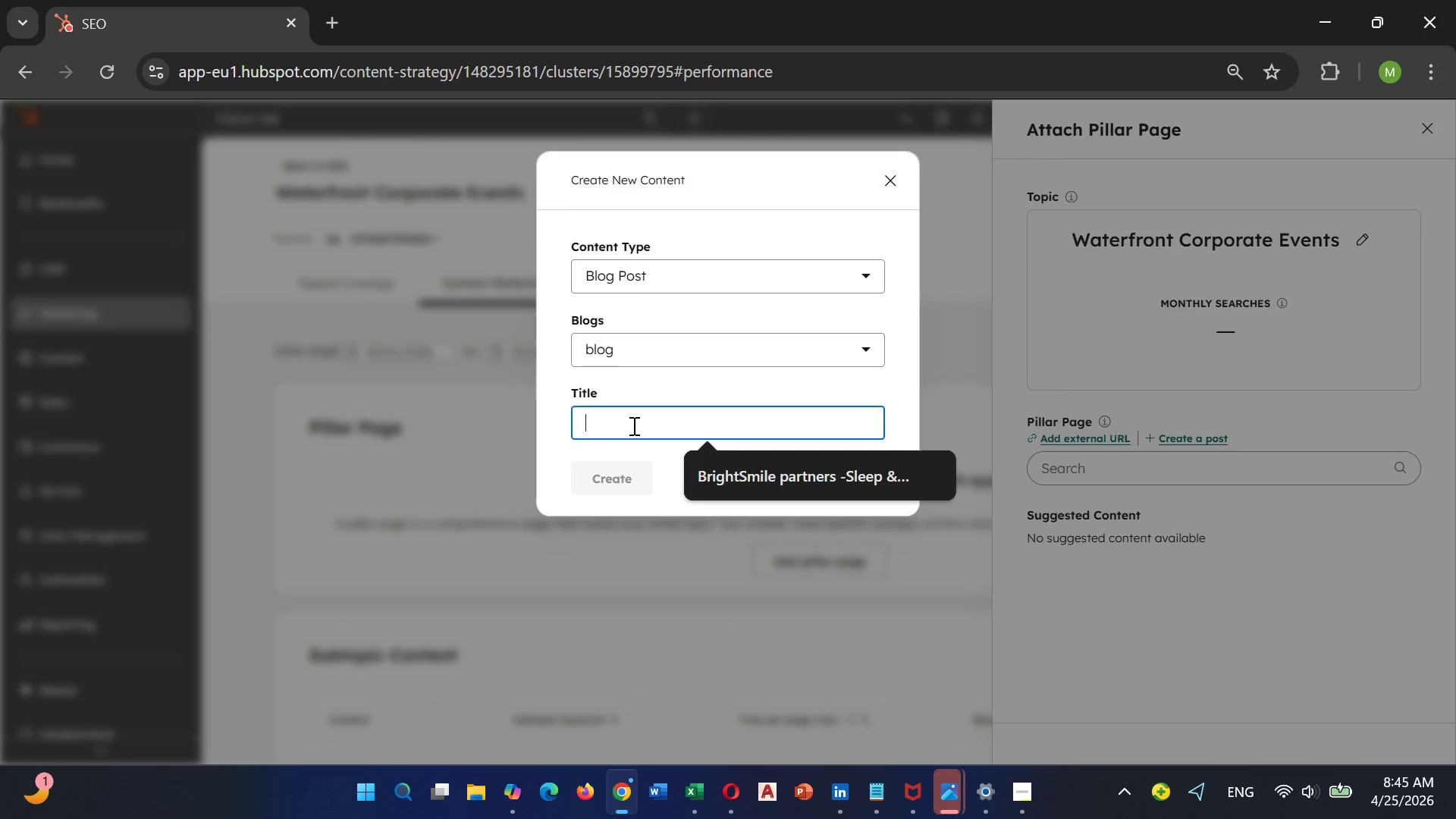 
type(The Execu)
 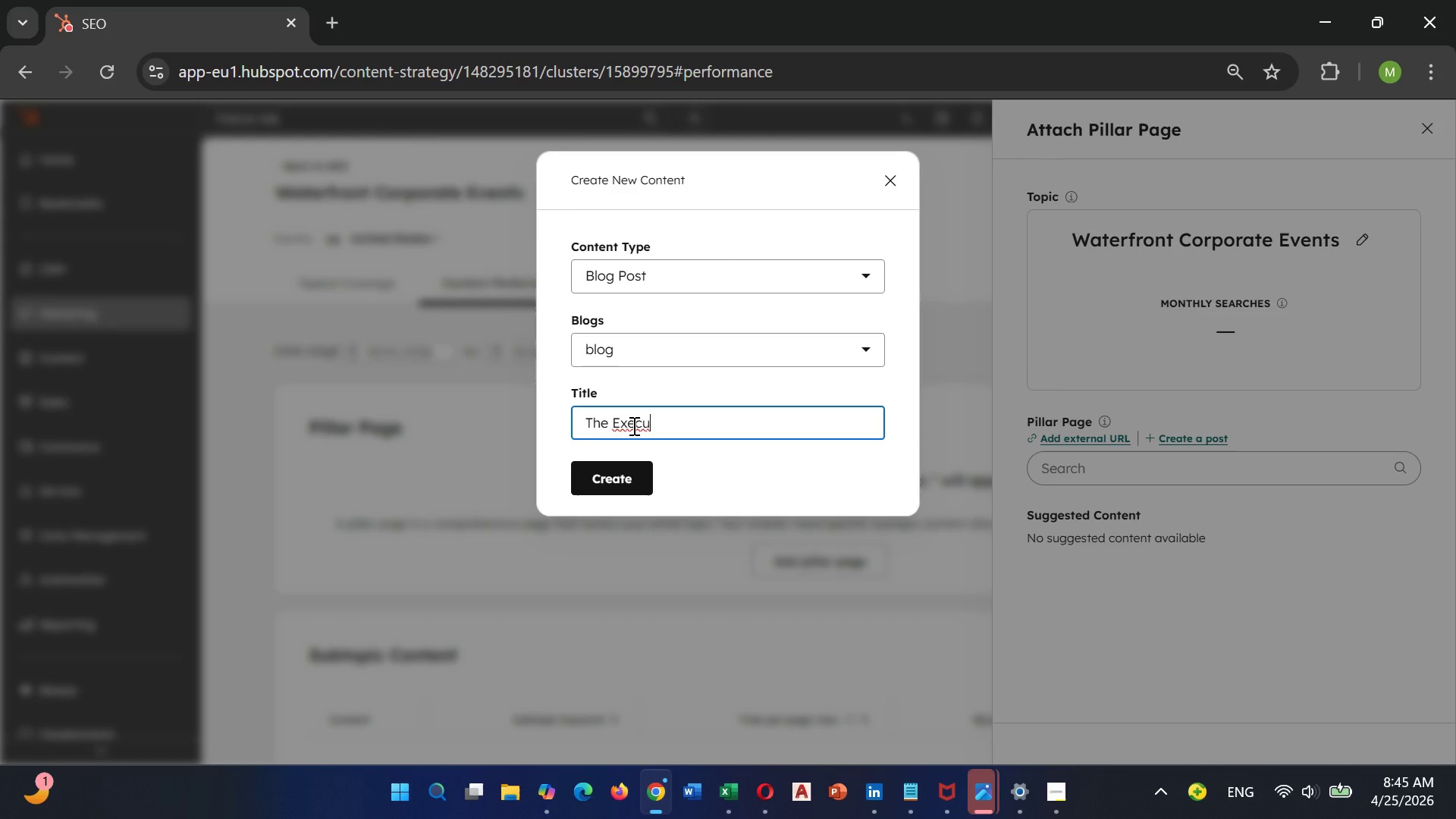 
type(tive'd)
key(Backspace)
type(s Guied to)
 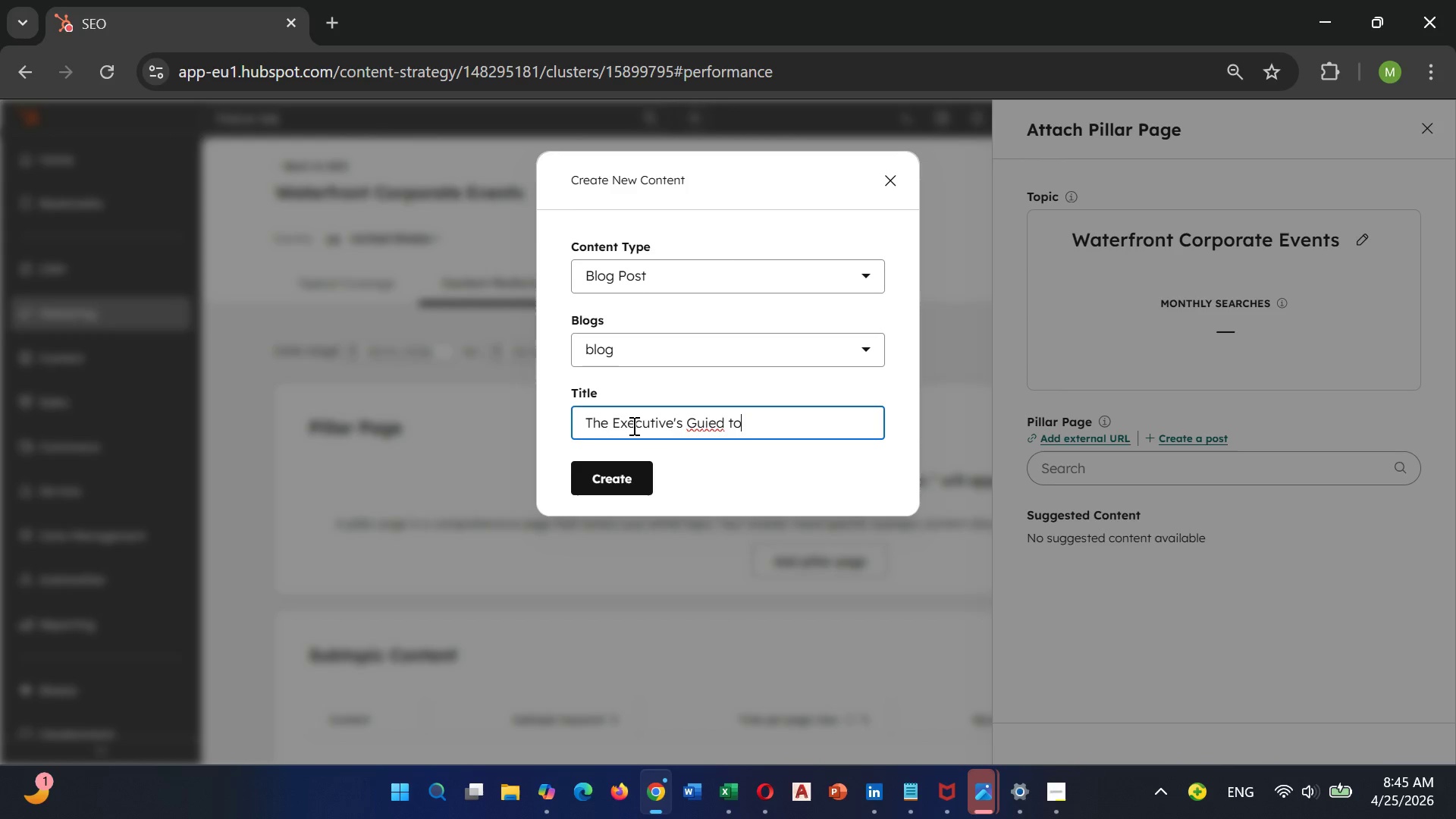 
key(ArrowLeft)
 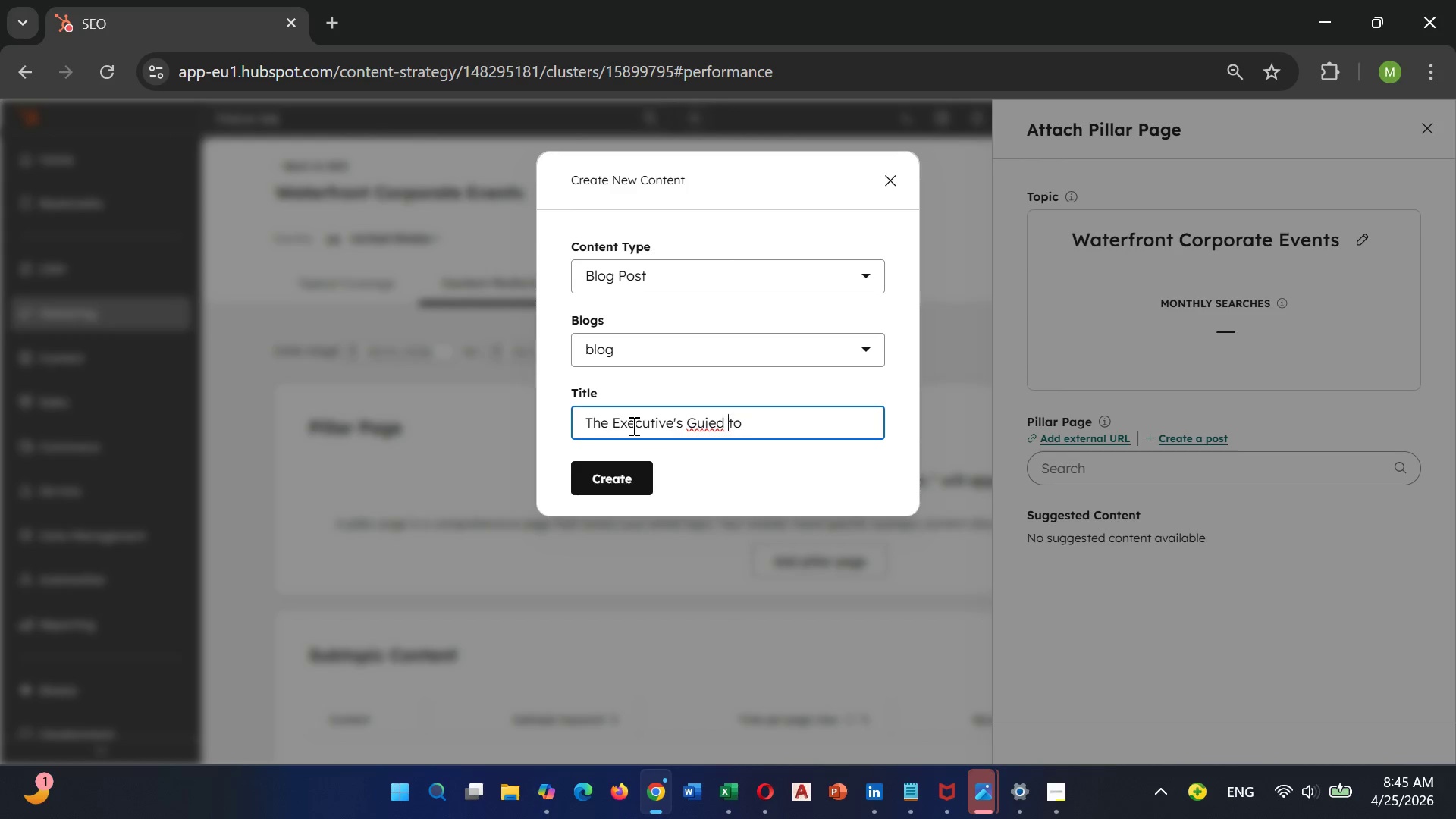 
key(ArrowLeft)
 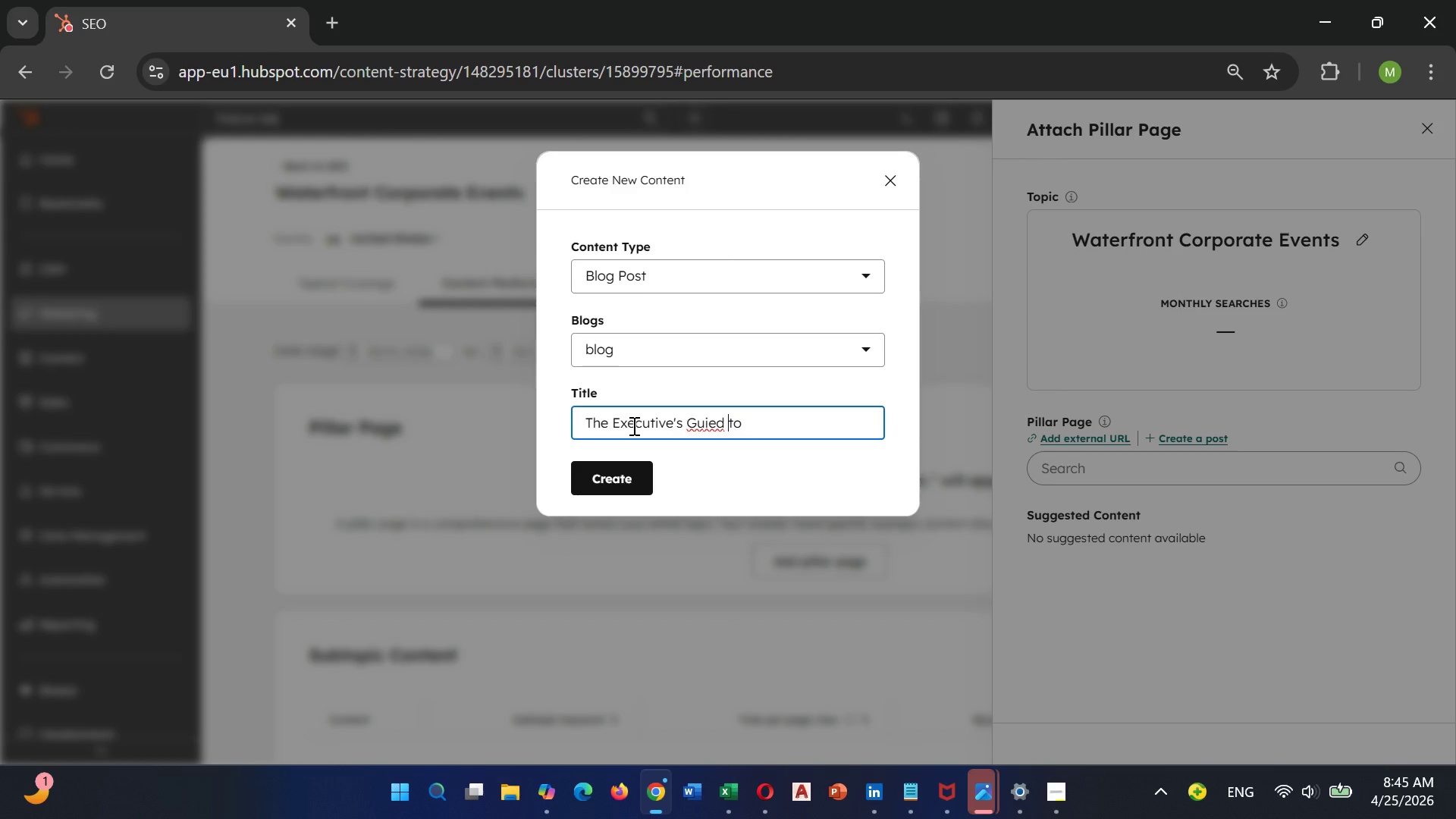 
key(ArrowLeft)
 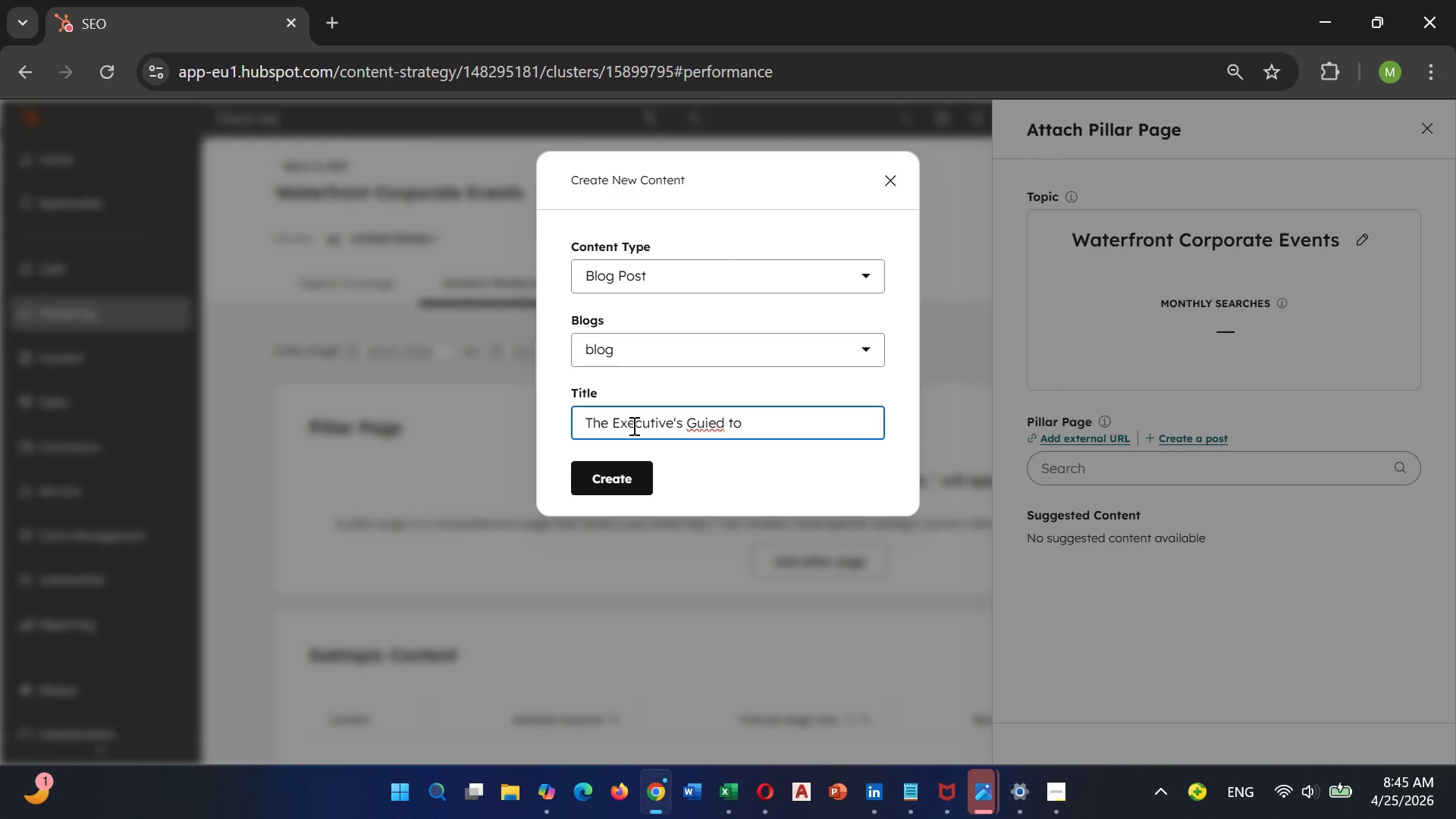 
key(Backspace)
 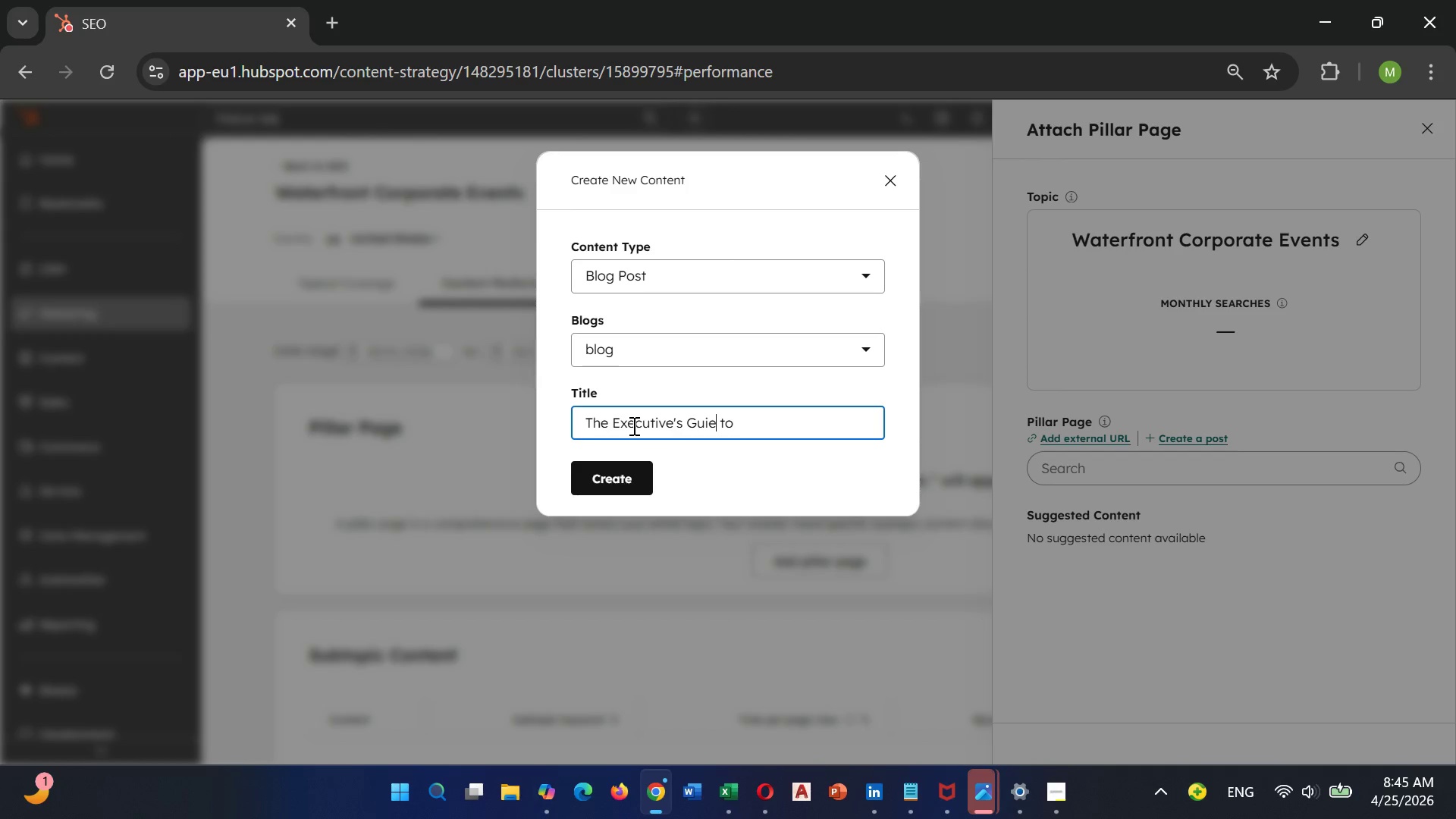 
key(Backspace)
 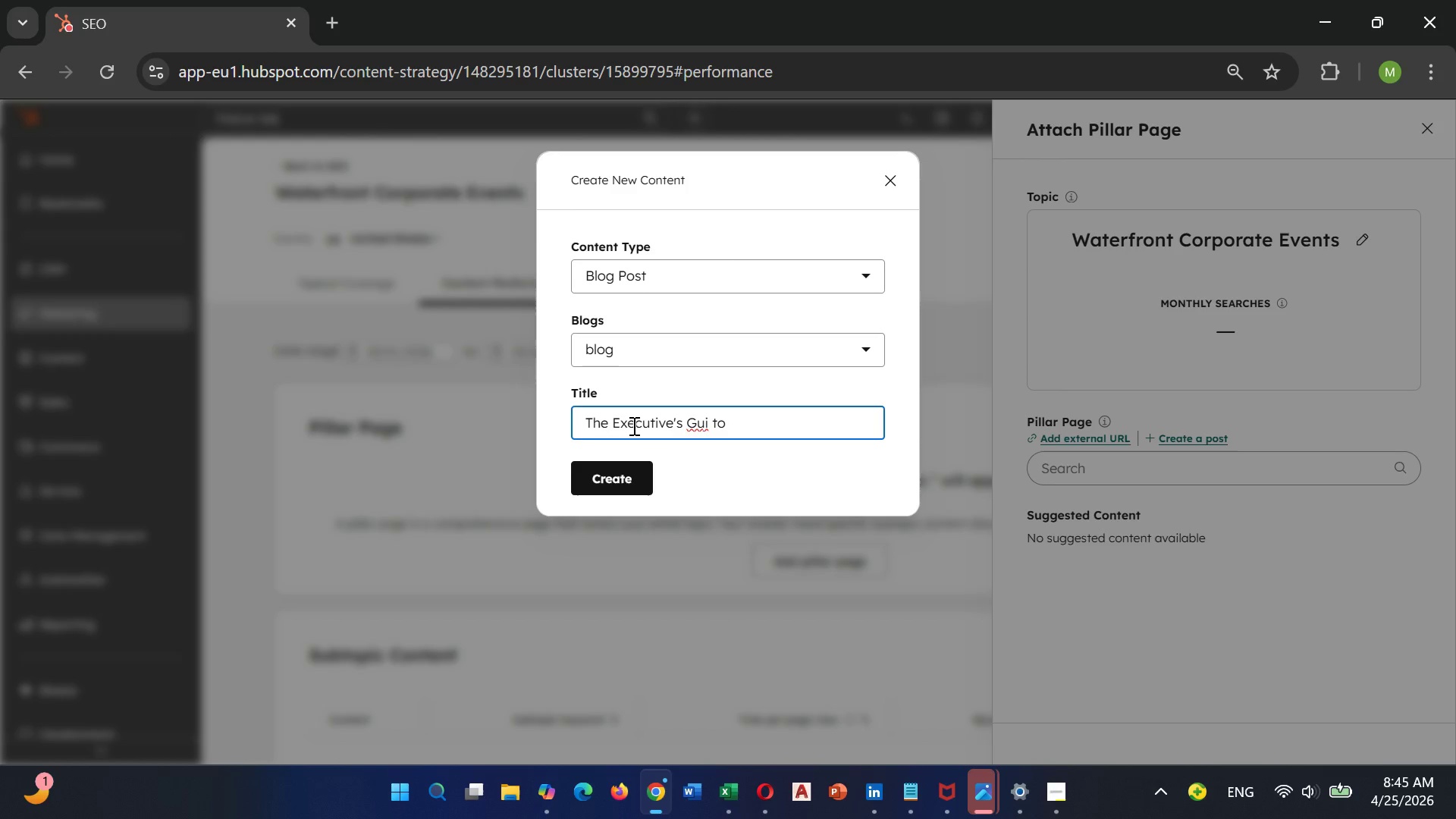 
type(de)
 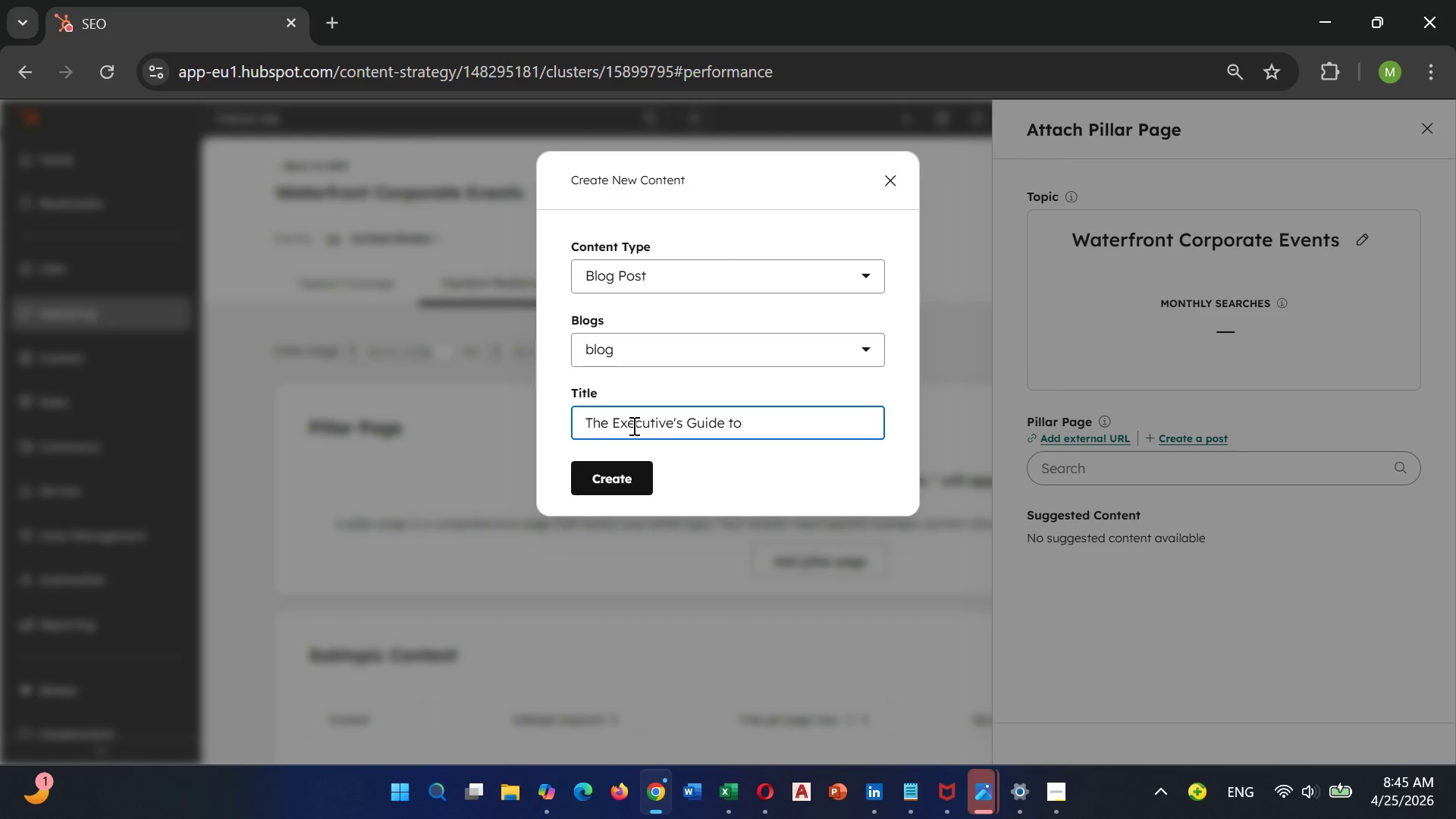 
hold_key(key=ArrowRight, duration=0.58)
 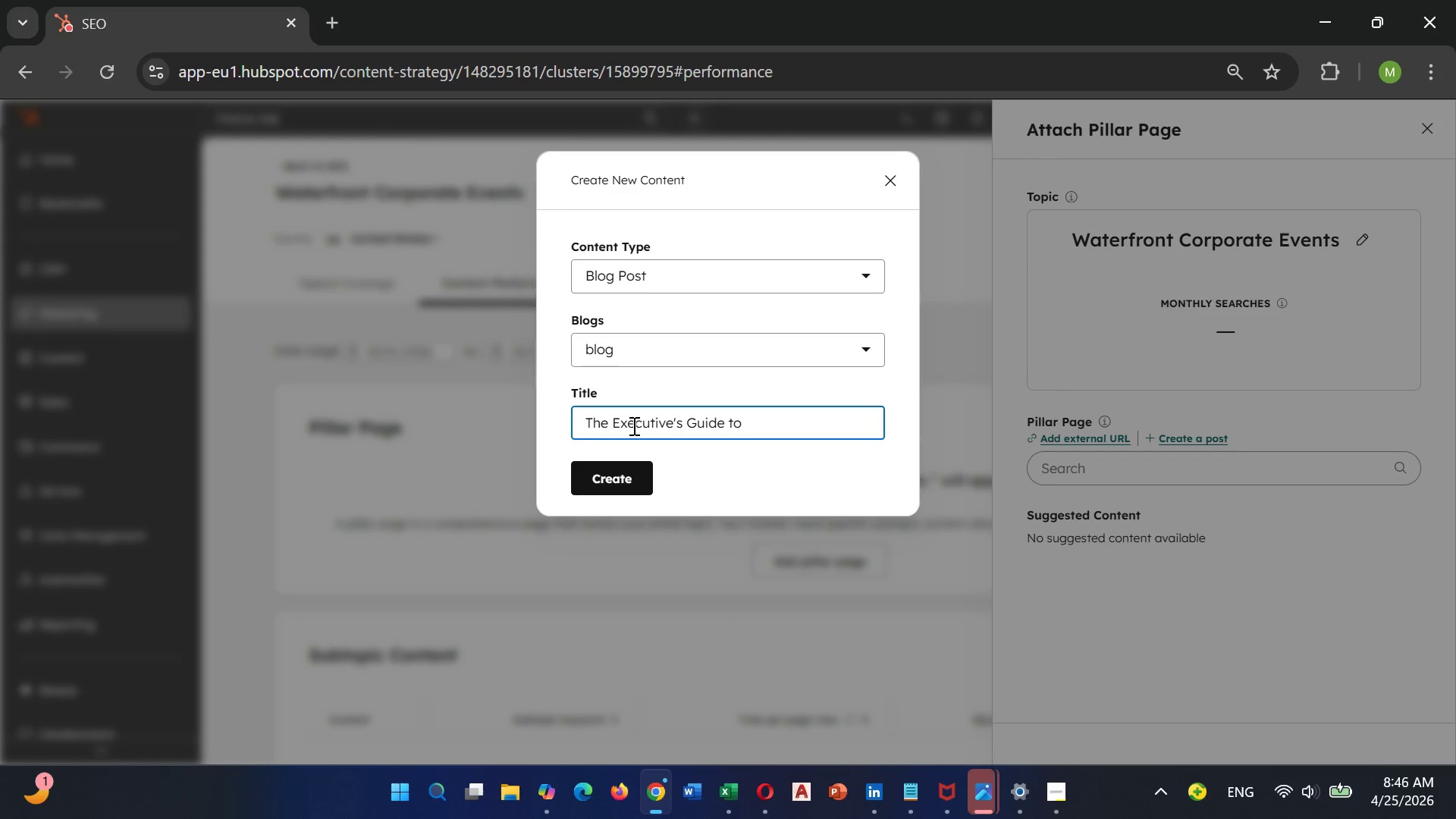 
type( Na)
 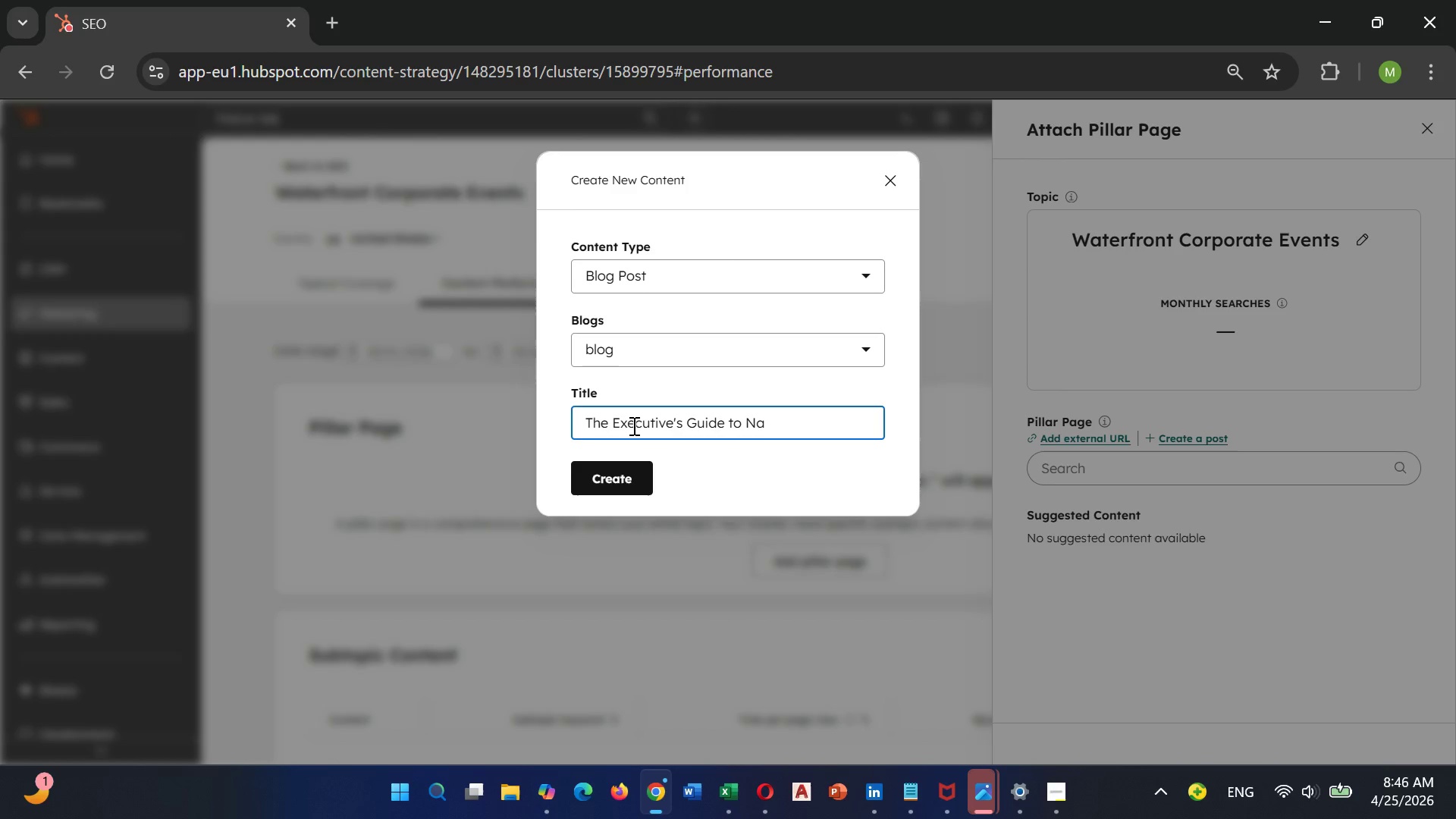 
type(uticalmOff)
 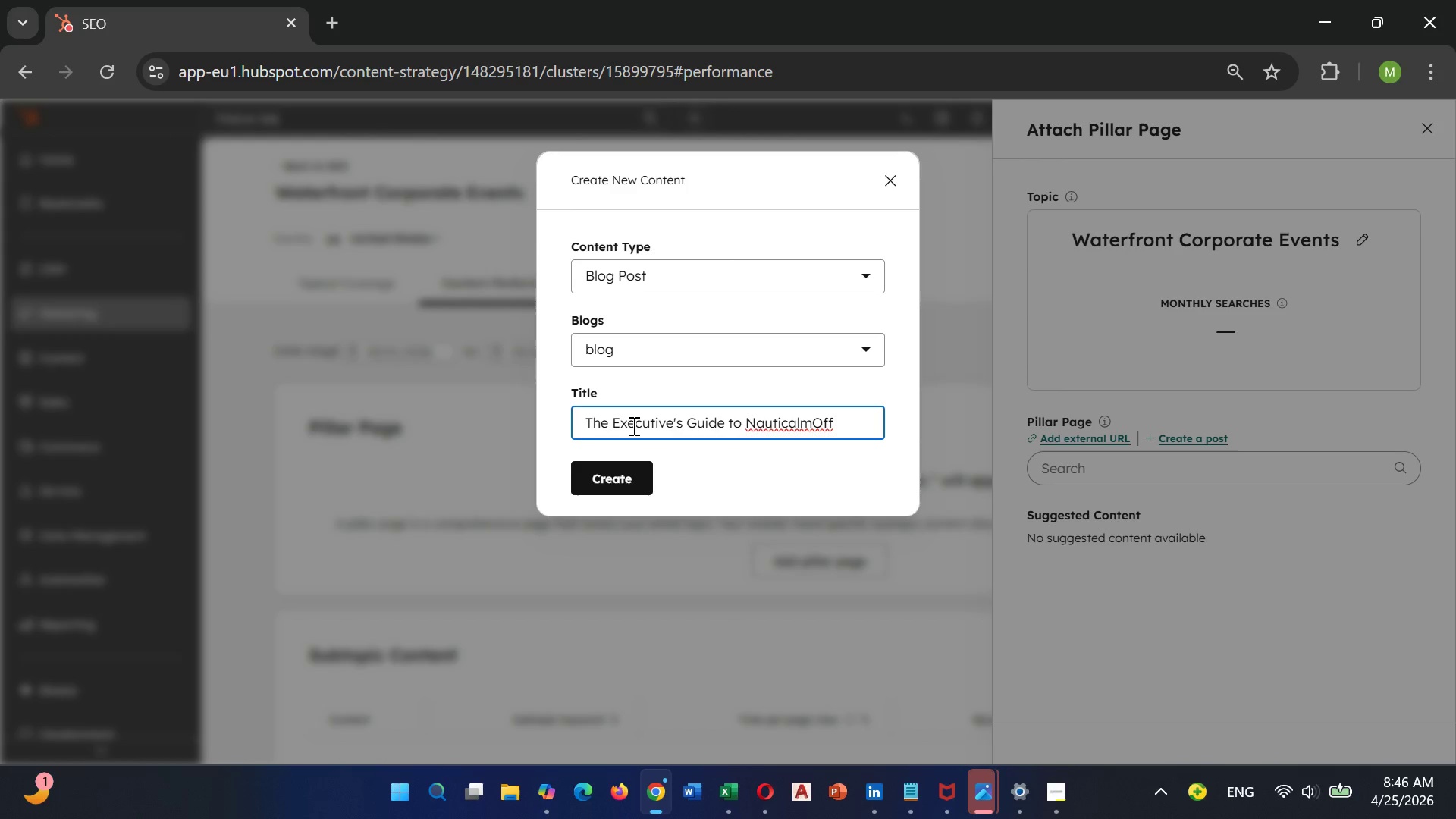 
key(ArrowLeft)
 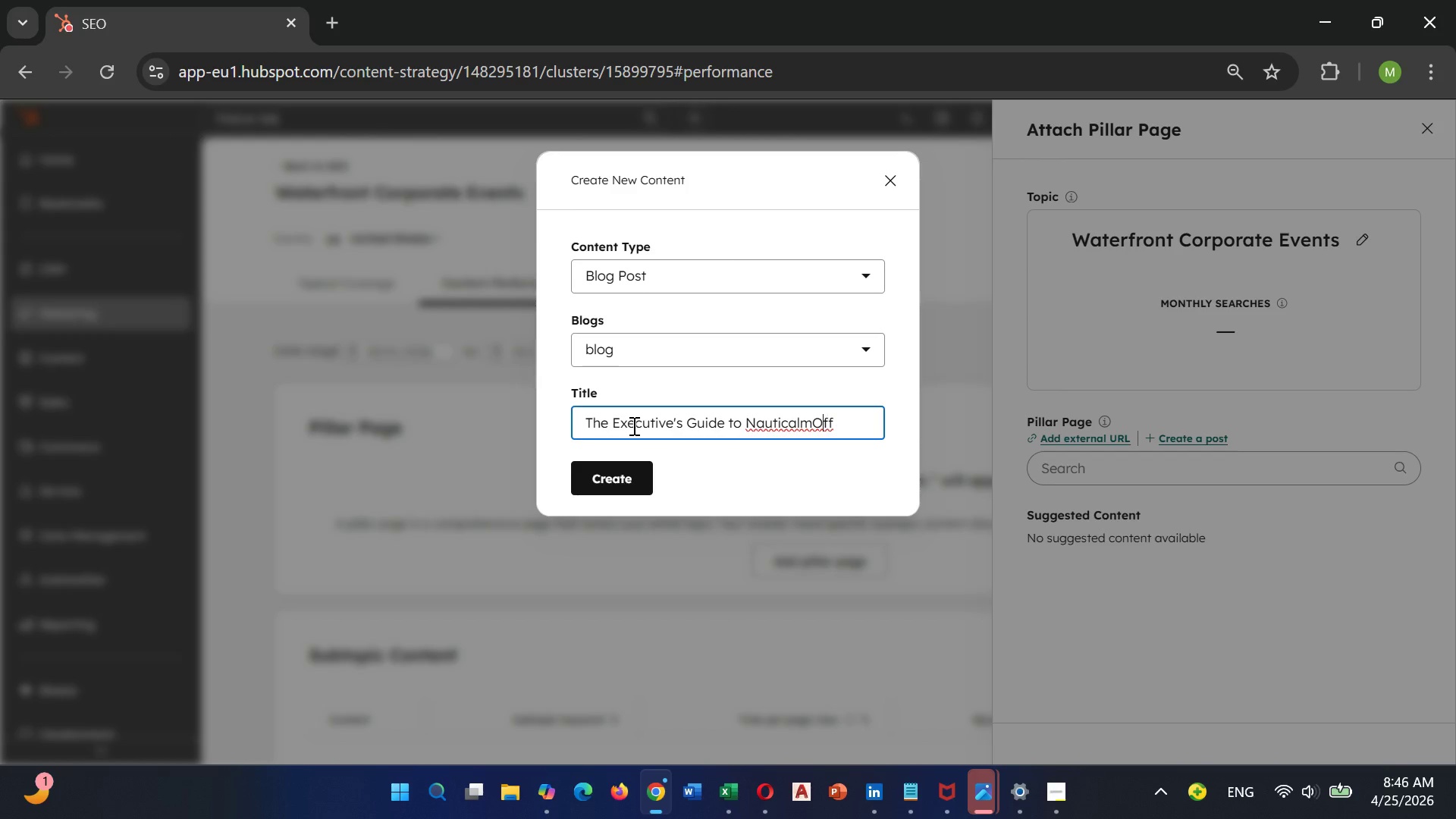 
key(ArrowLeft)
 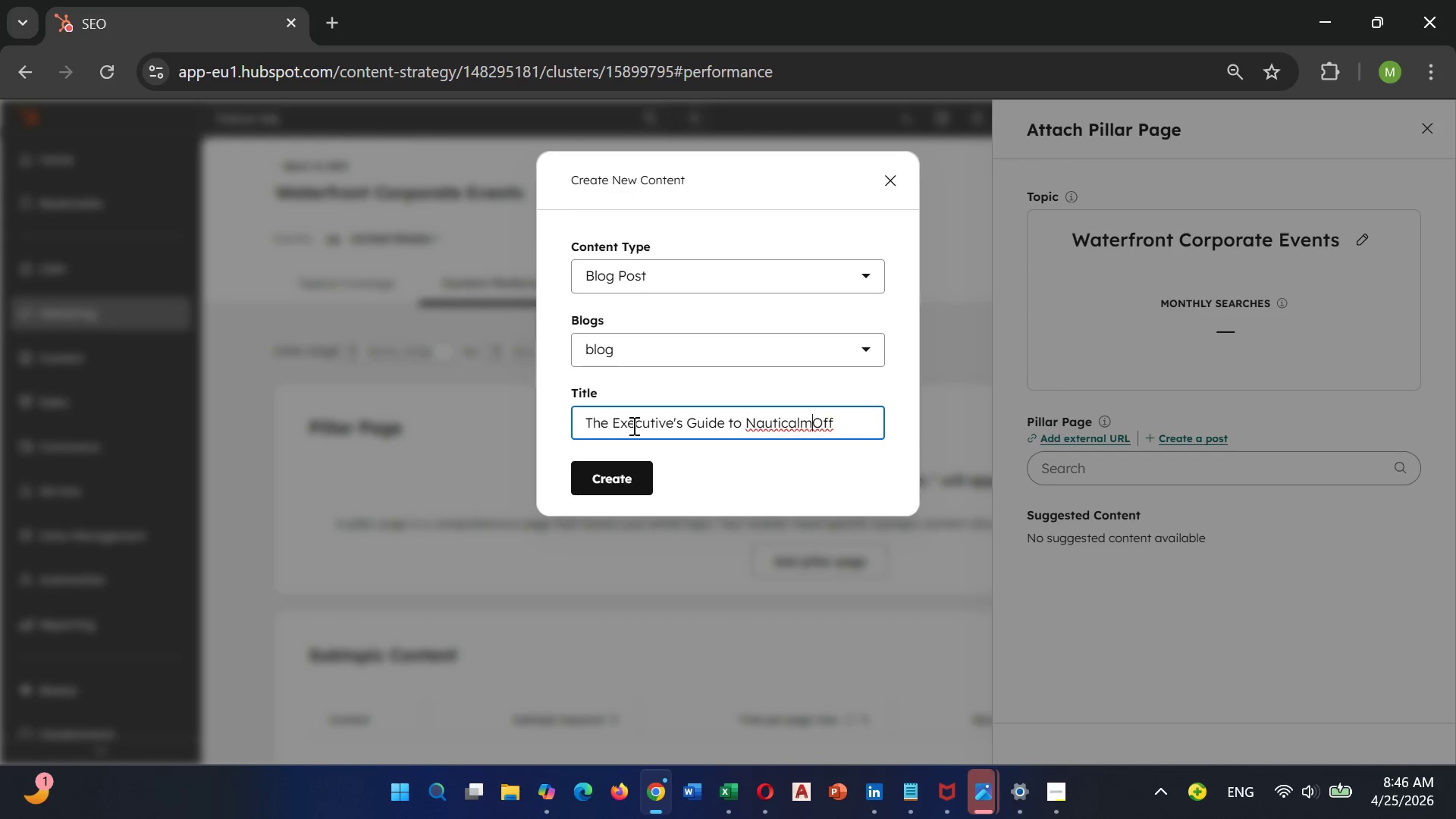 
key(ArrowLeft)
 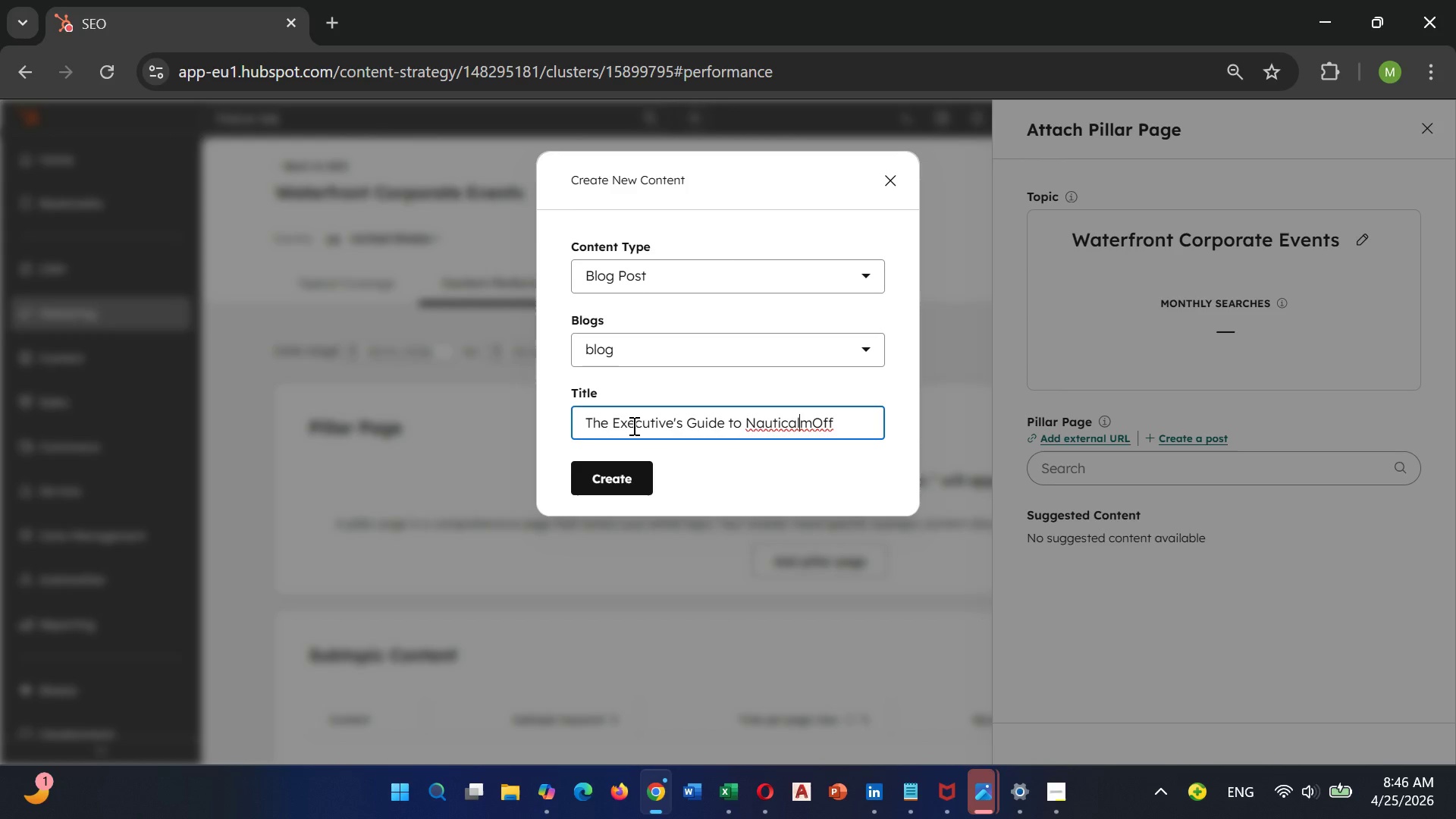 
key(ArrowLeft)
 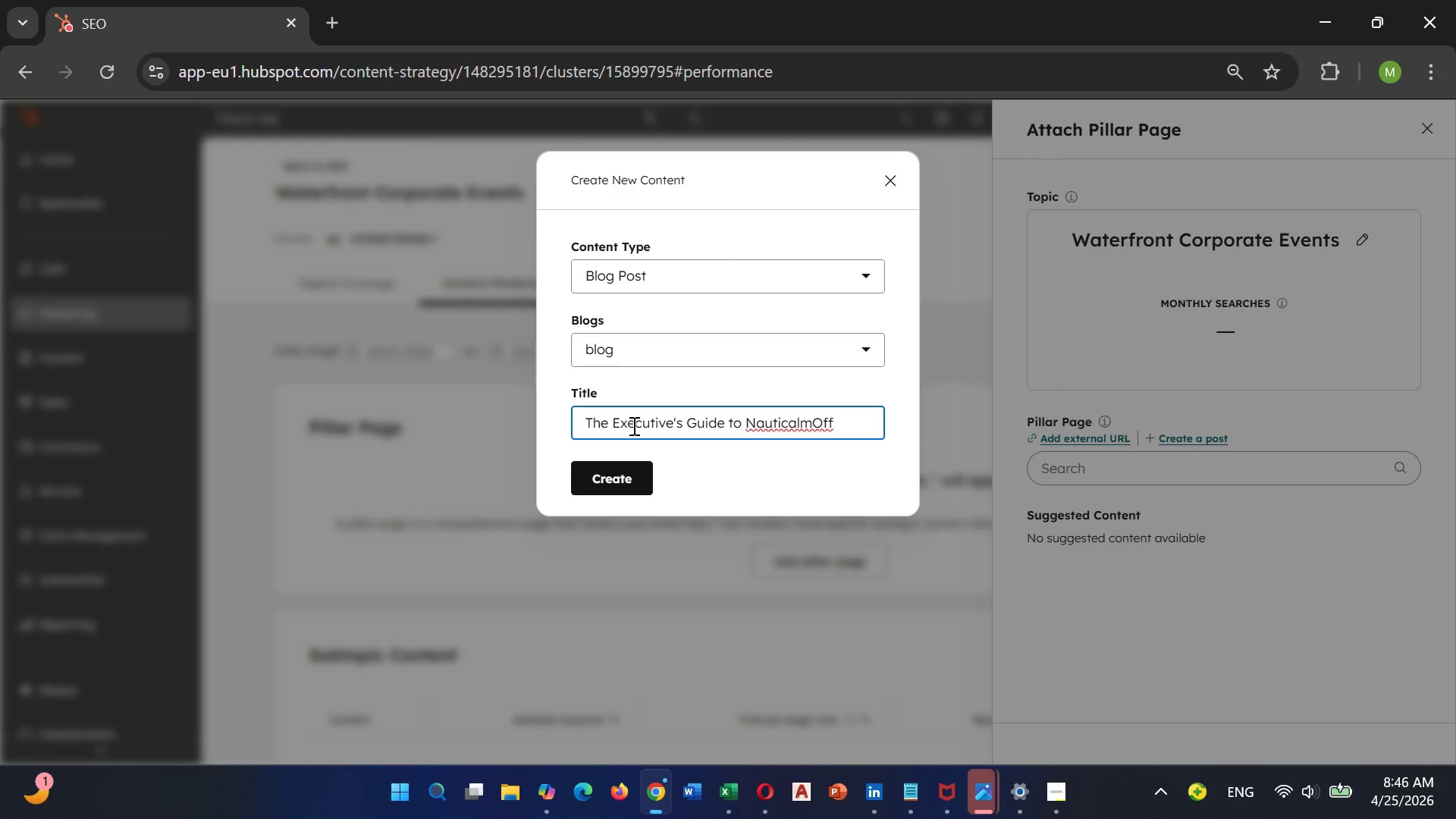 
key(ArrowRight)
 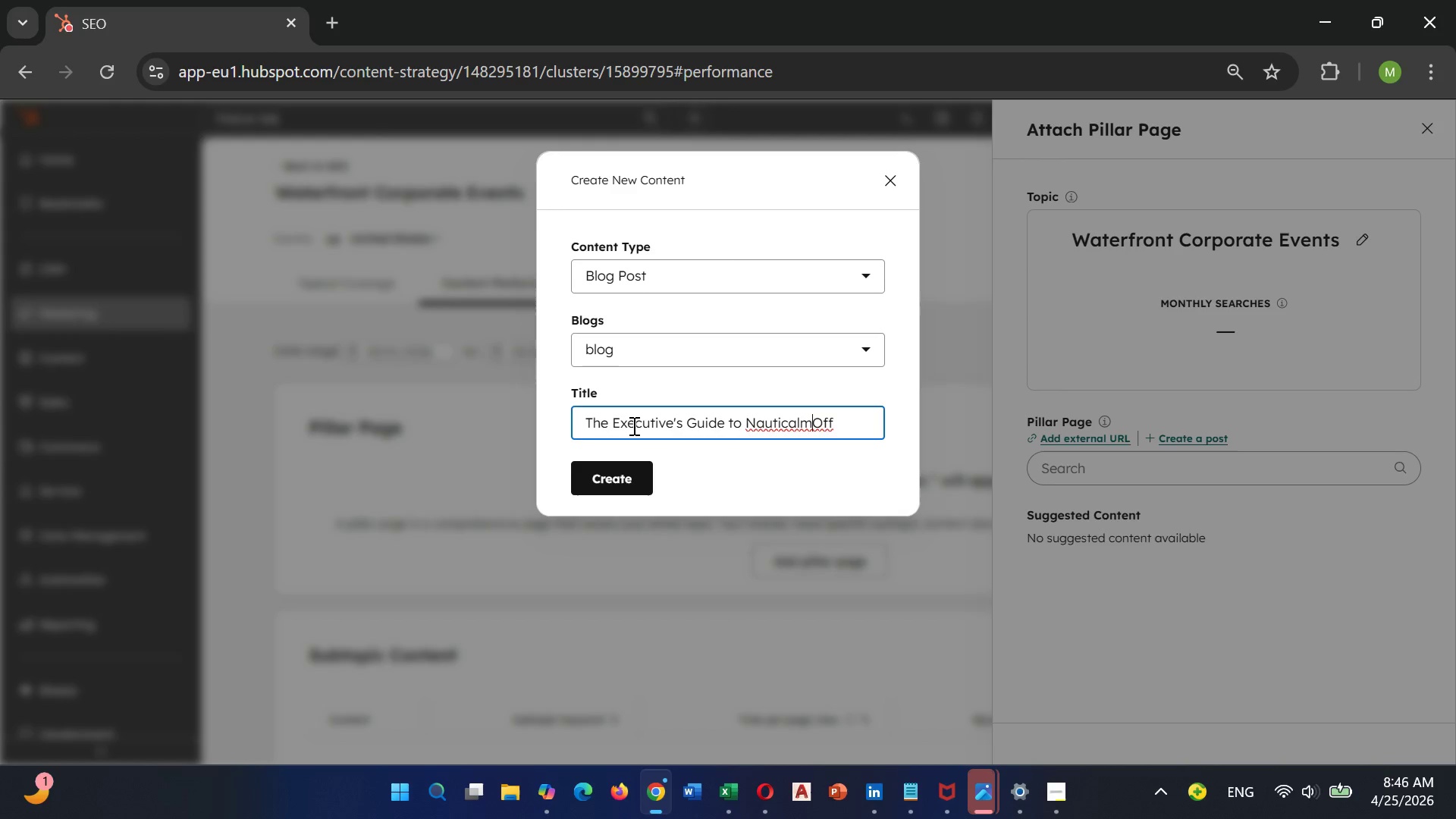 
key(Space)
 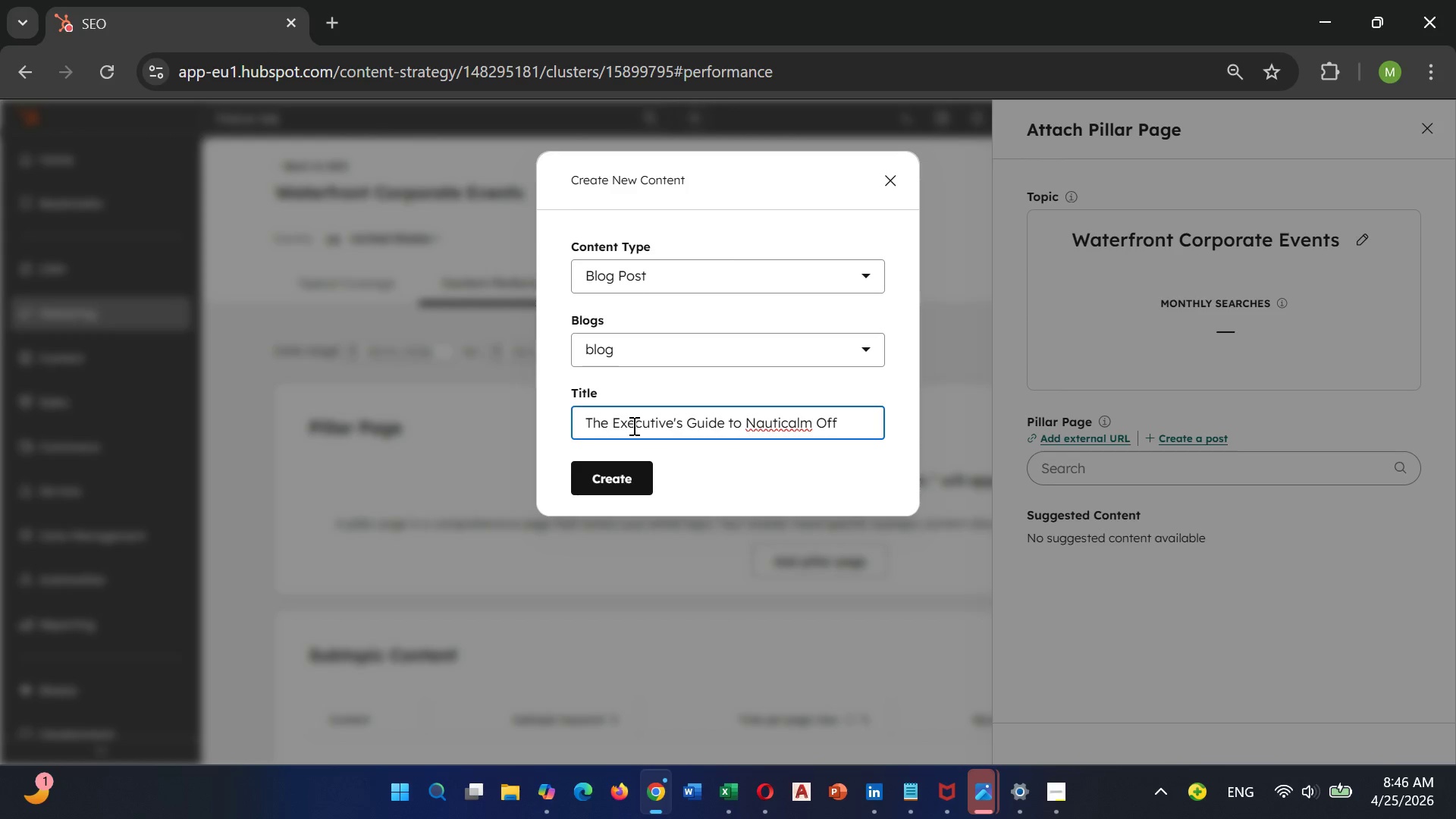 
key(ArrowLeft)
 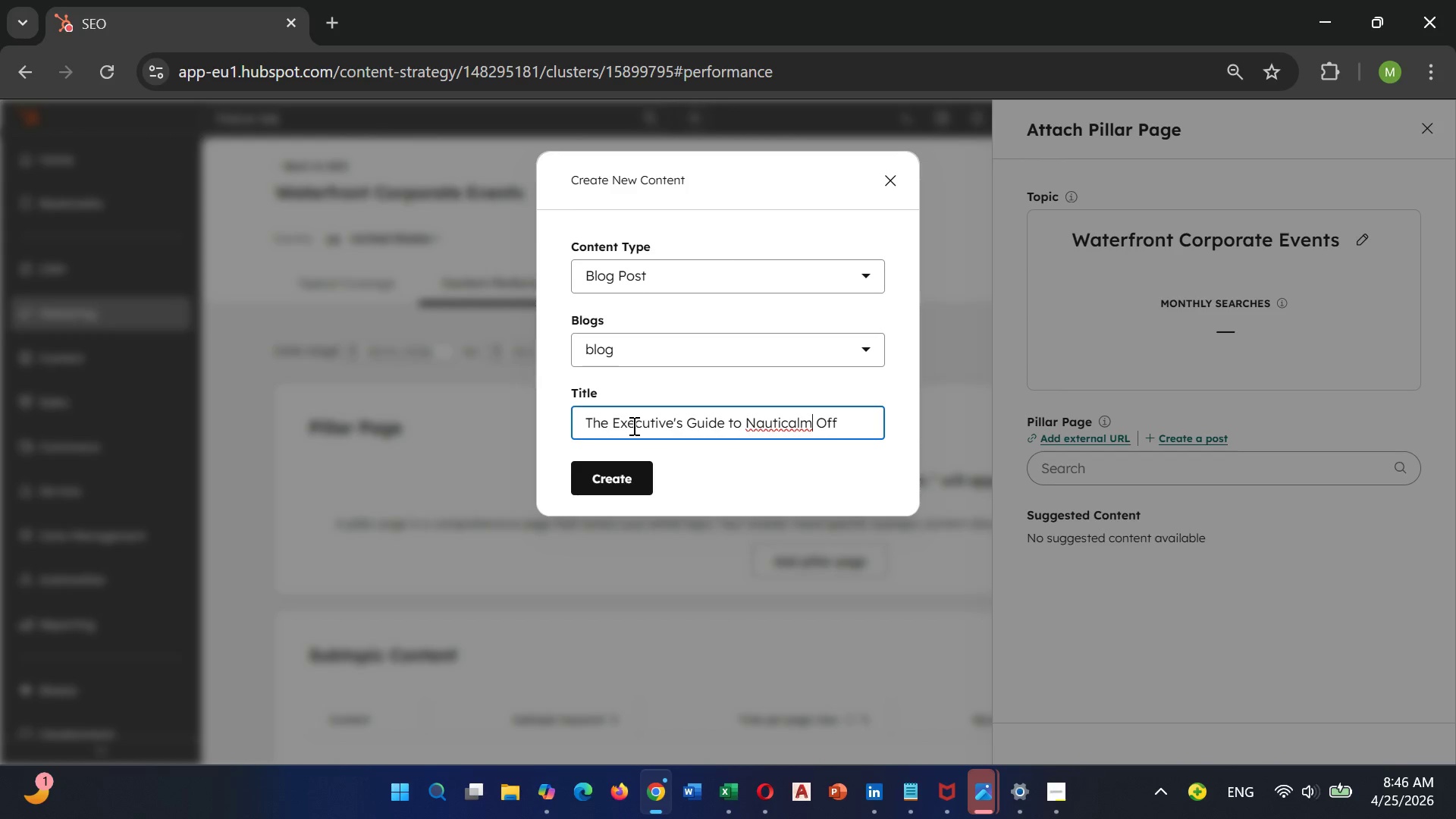 
key(Backspace)
 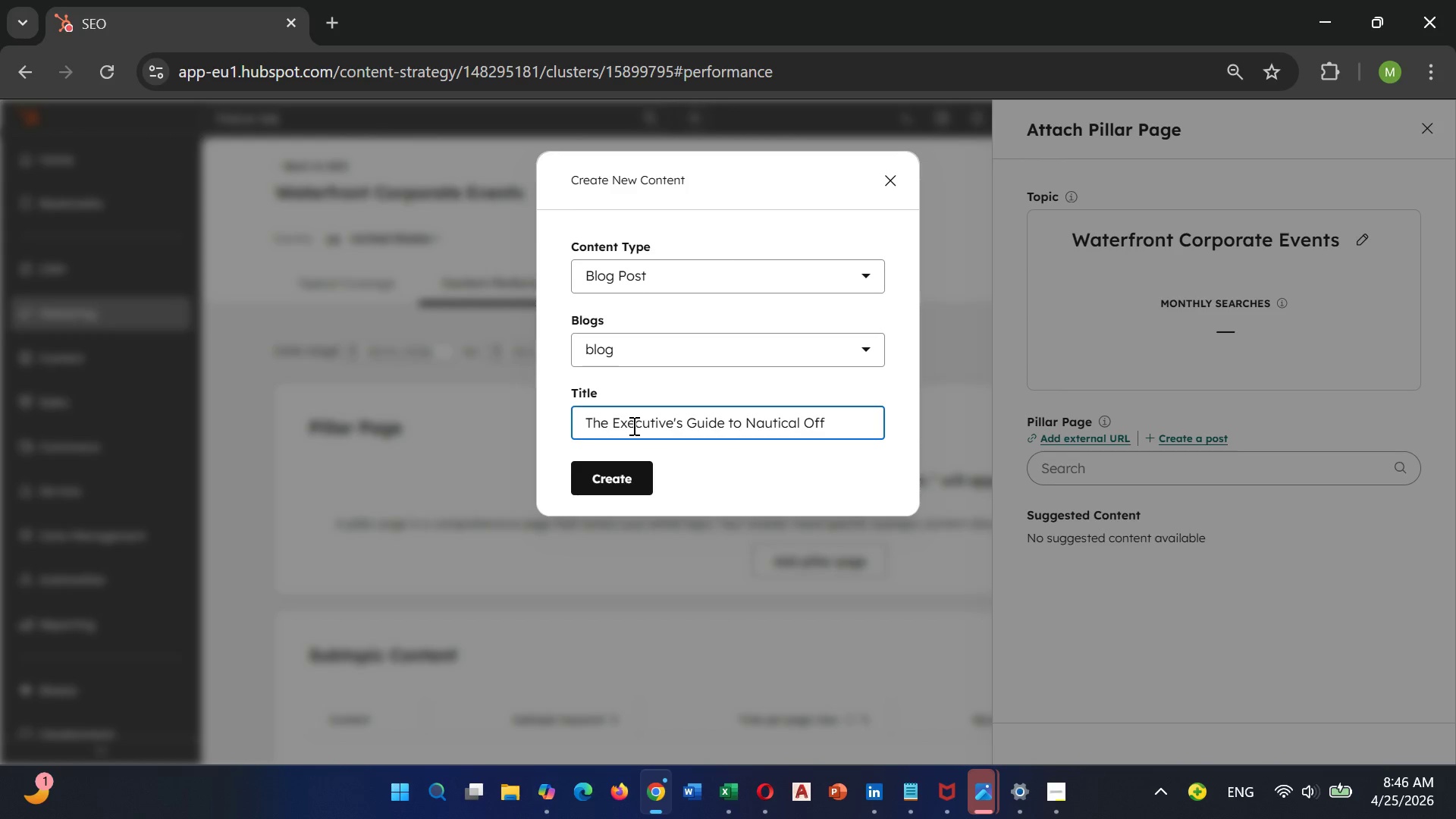 
hold_key(key=ArrowRight, duration=0.67)
 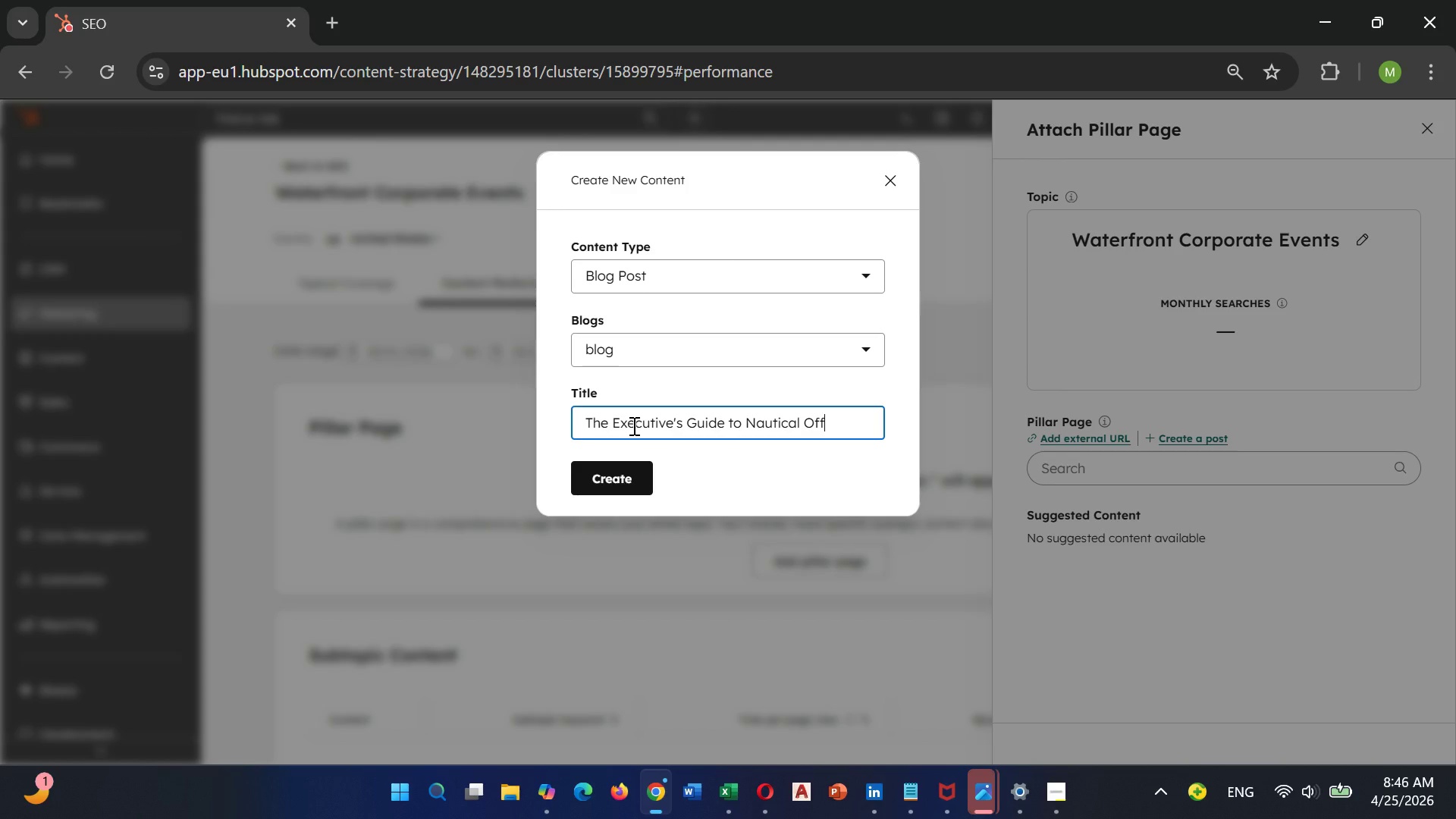 
type(sites)
 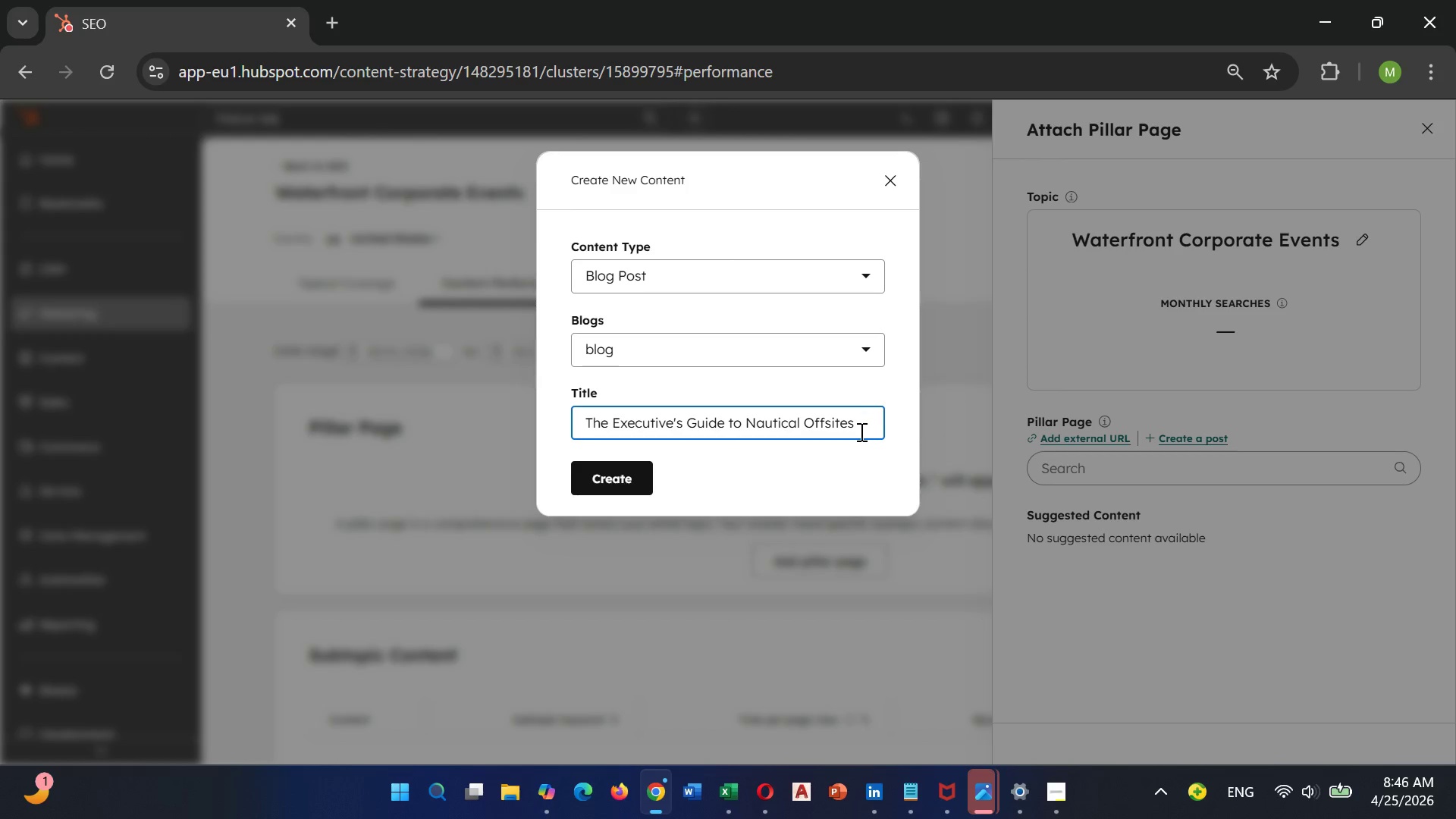 
wait(5.55)
 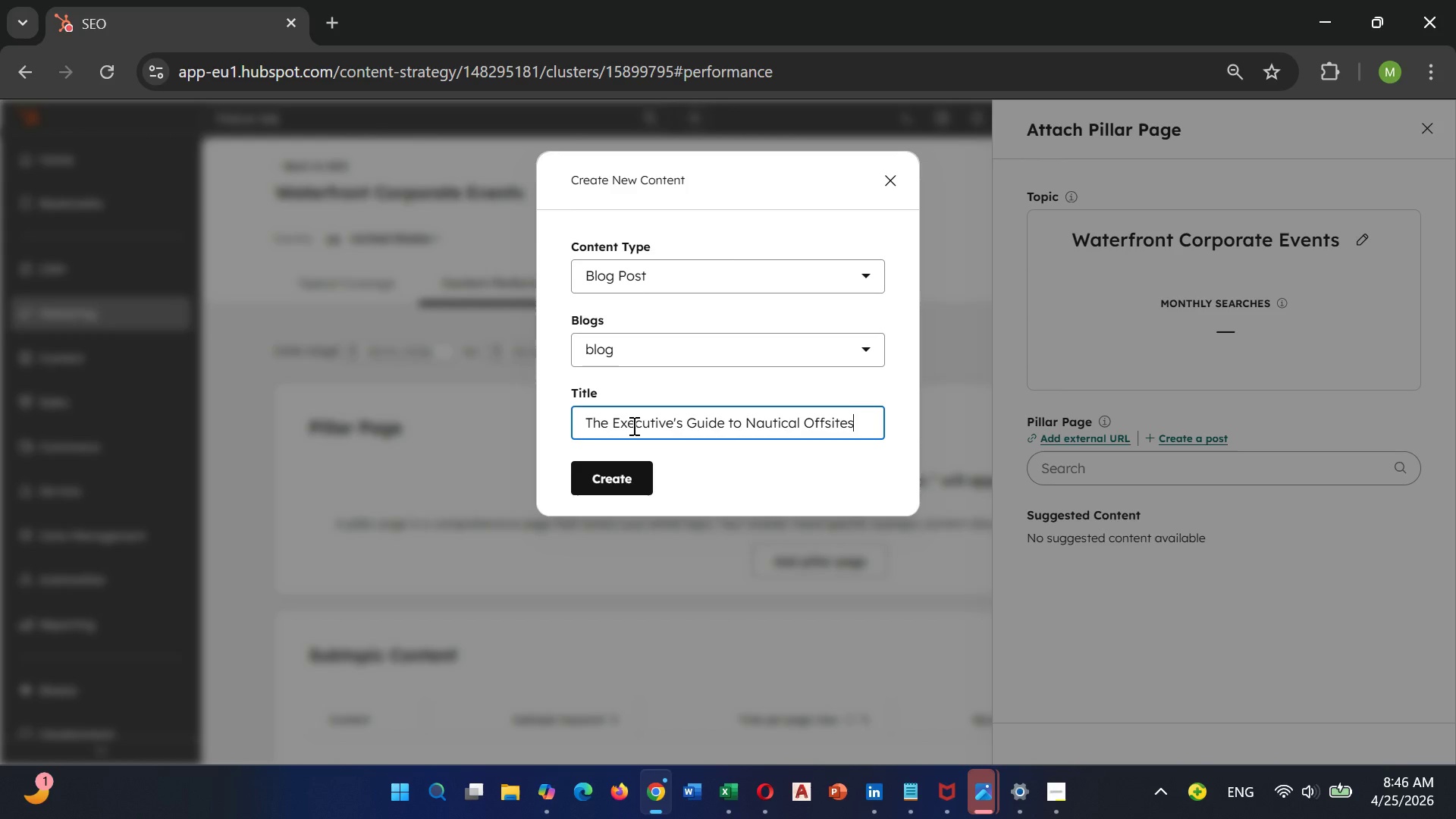 
left_click([601, 488])
 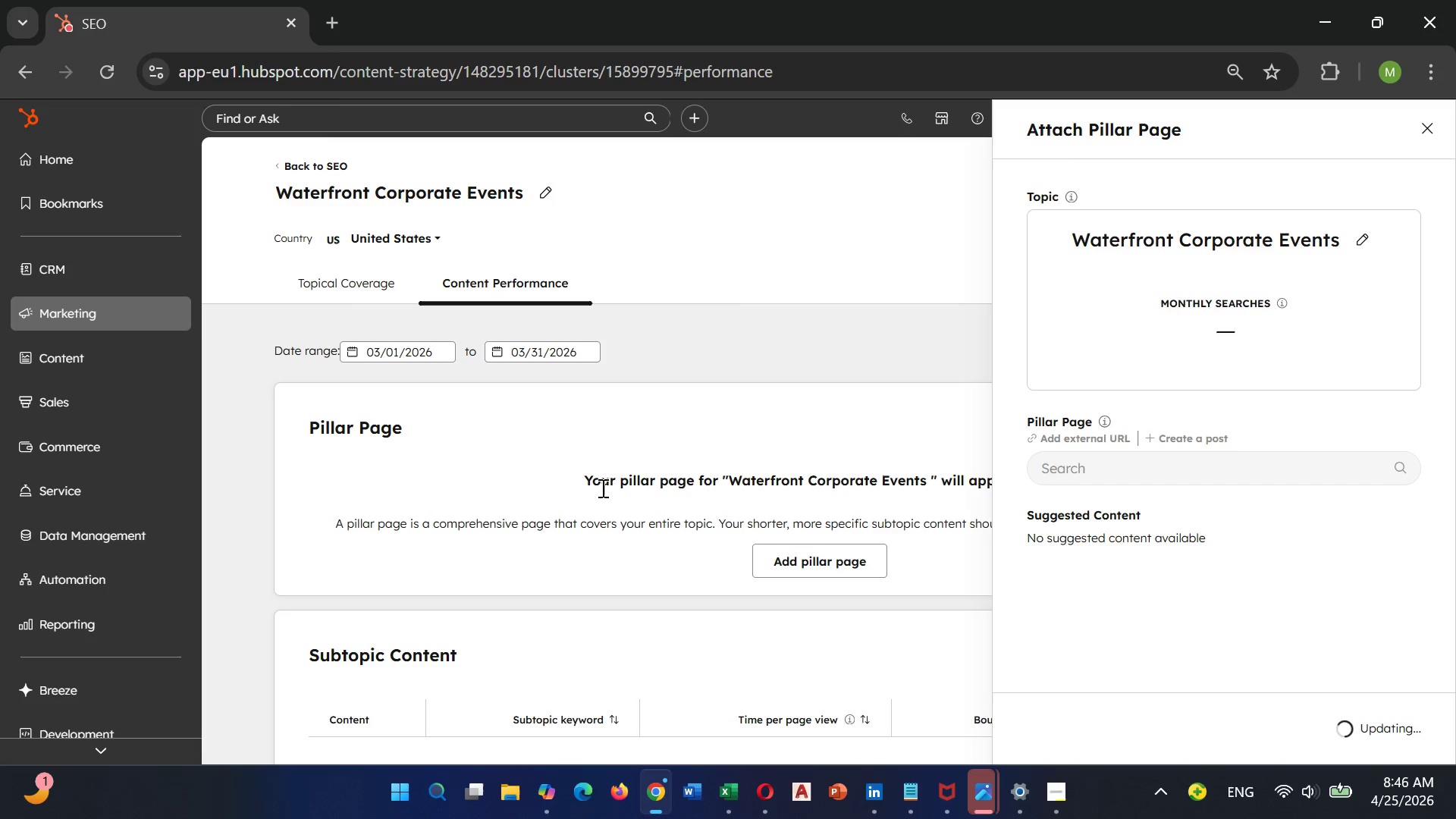 
wait(23.05)
 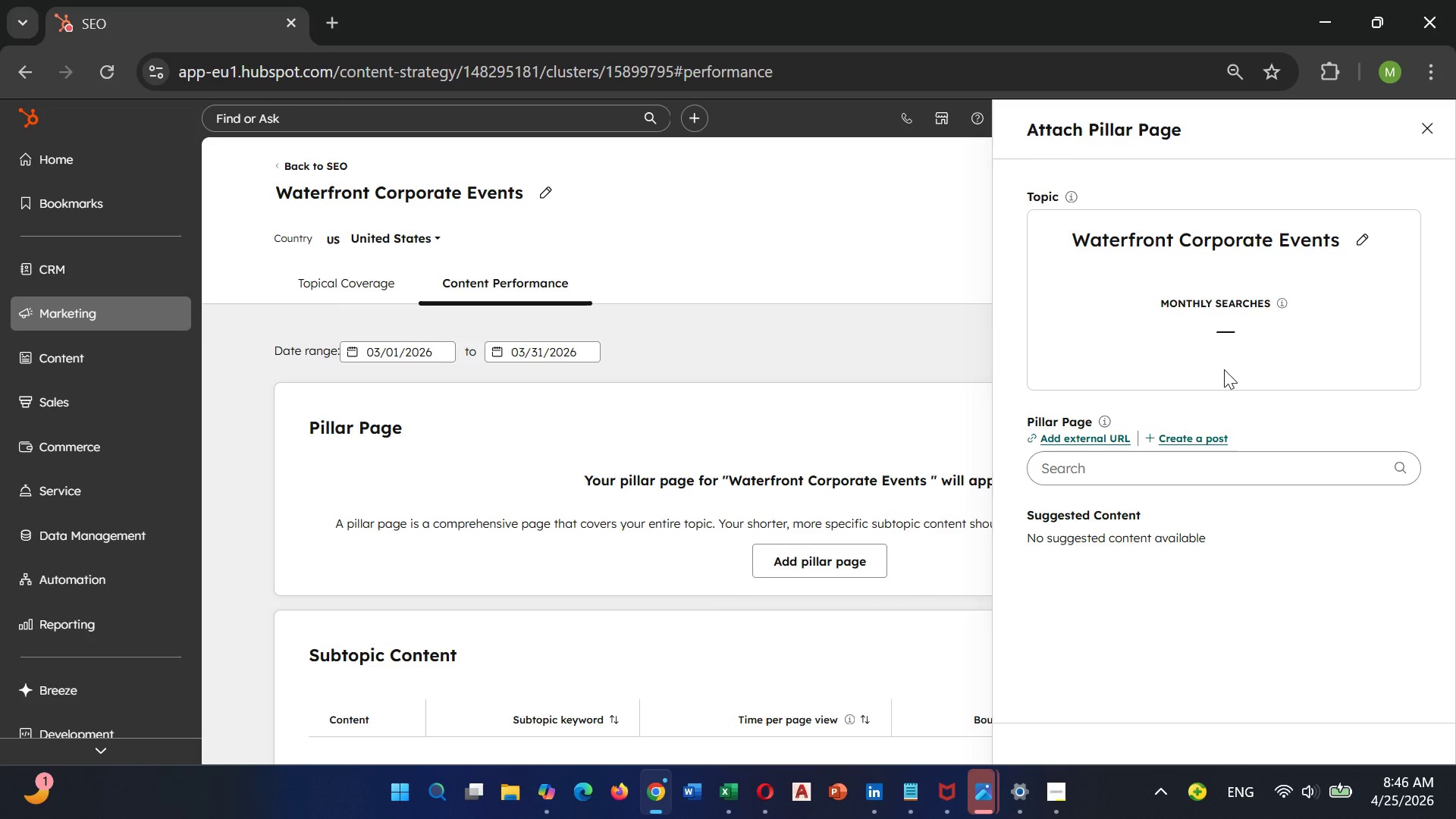 
left_click_drag(start_coordinate=[1213, 269], to_coordinate=[1208, 275])
 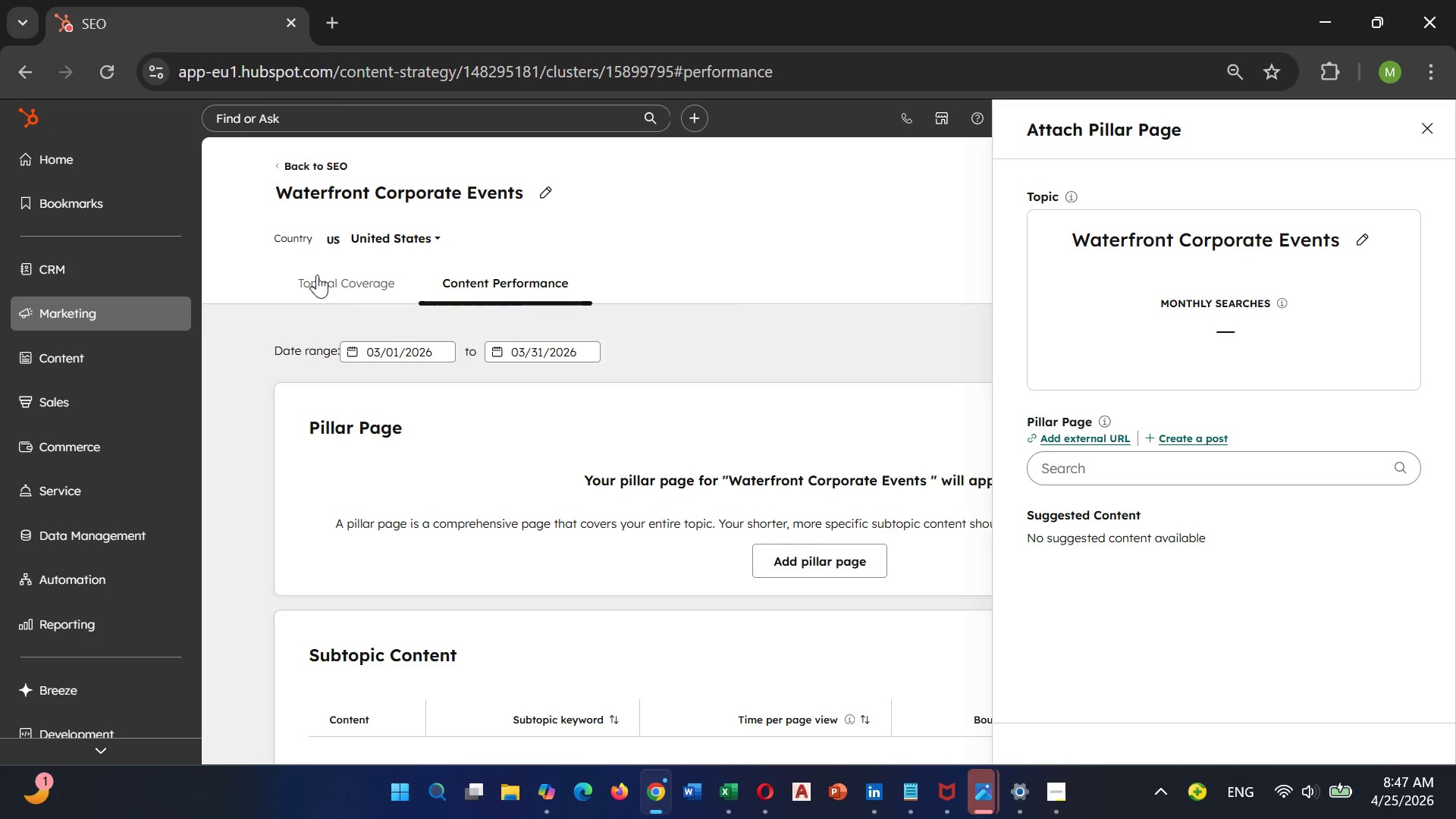 
scroll: coordinate [696, 601], scroll_direction: none, amount: 0.0
 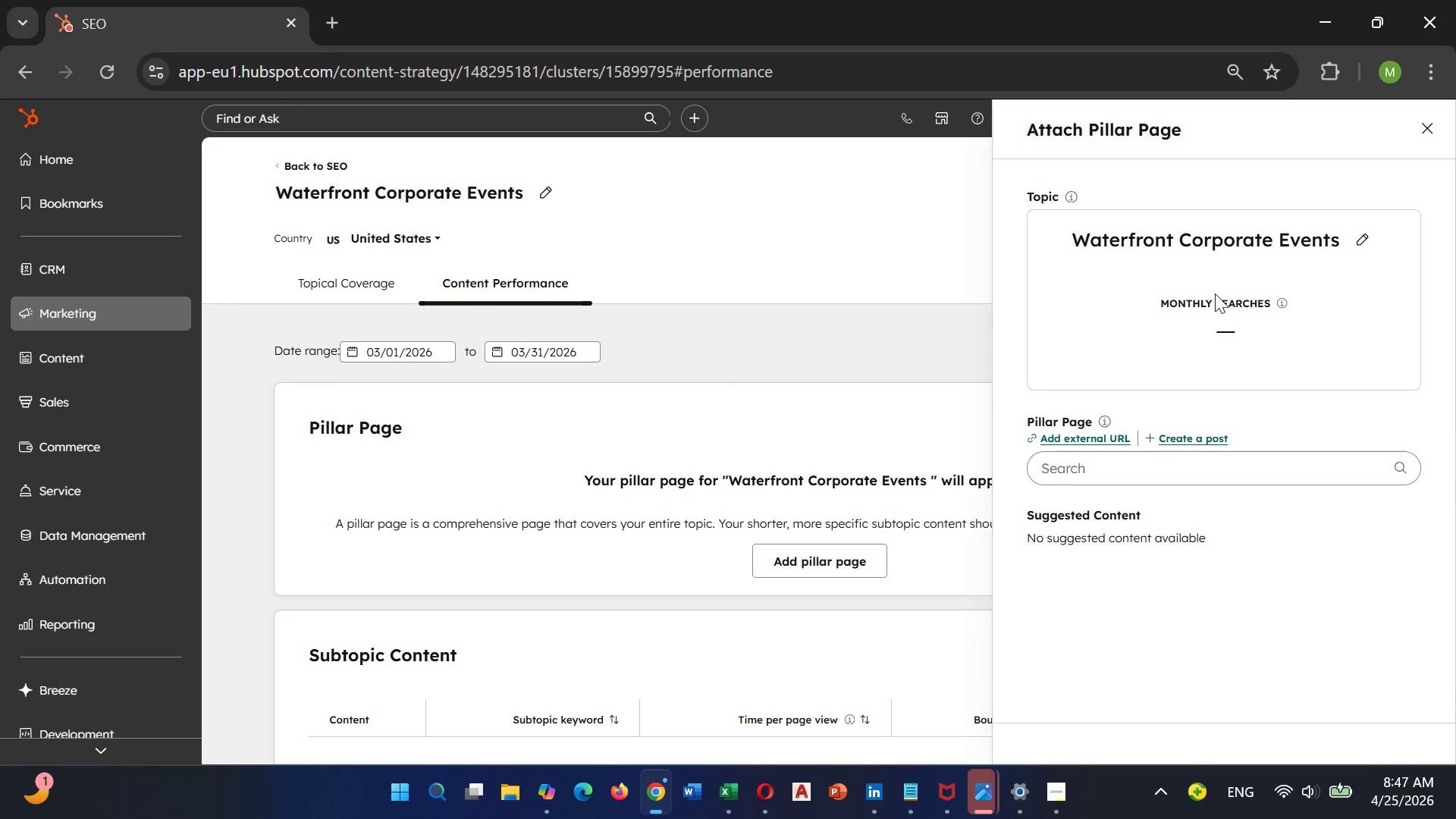 
left_click([317, 275])
 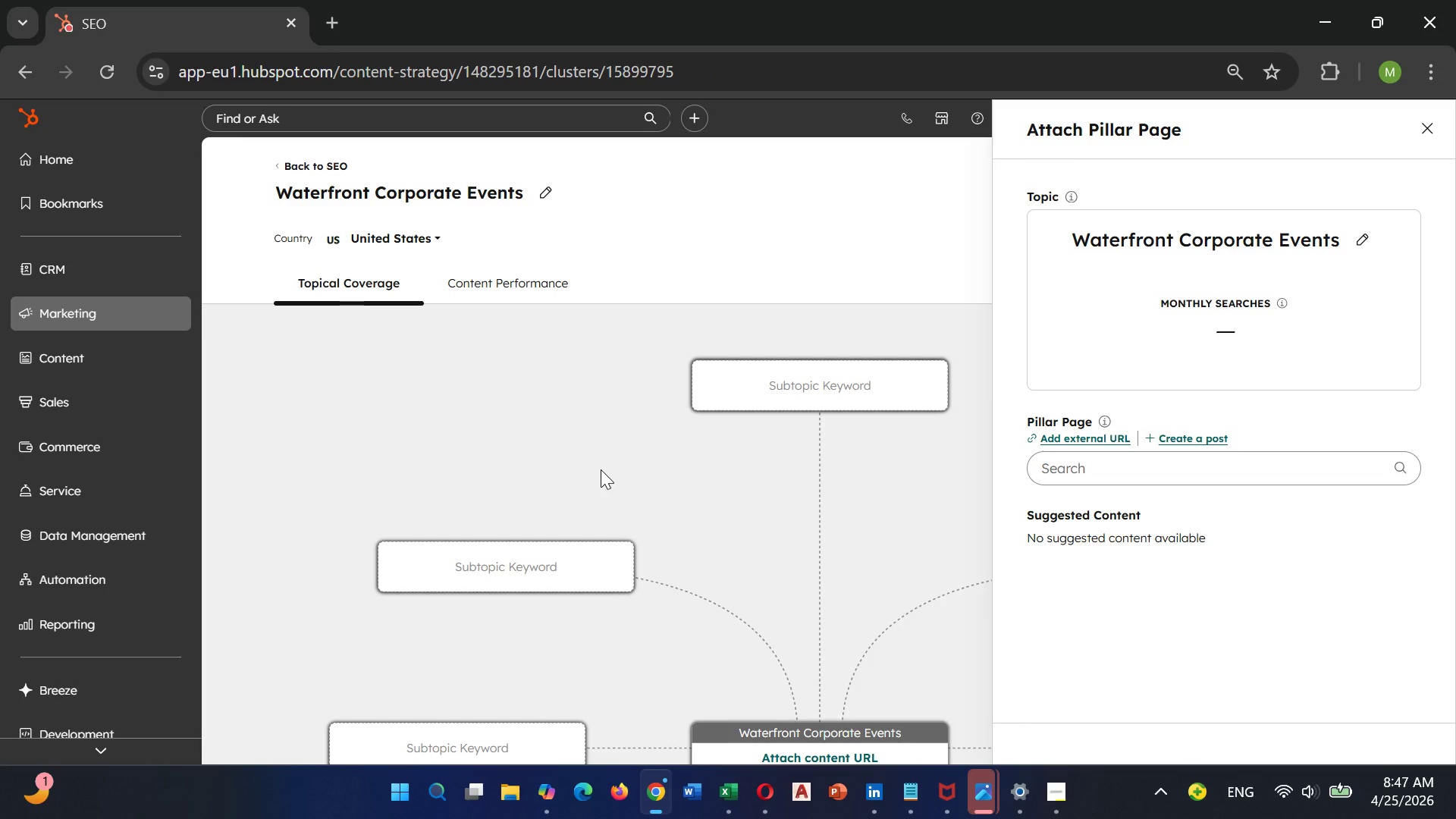 
left_click([1434, 140])
 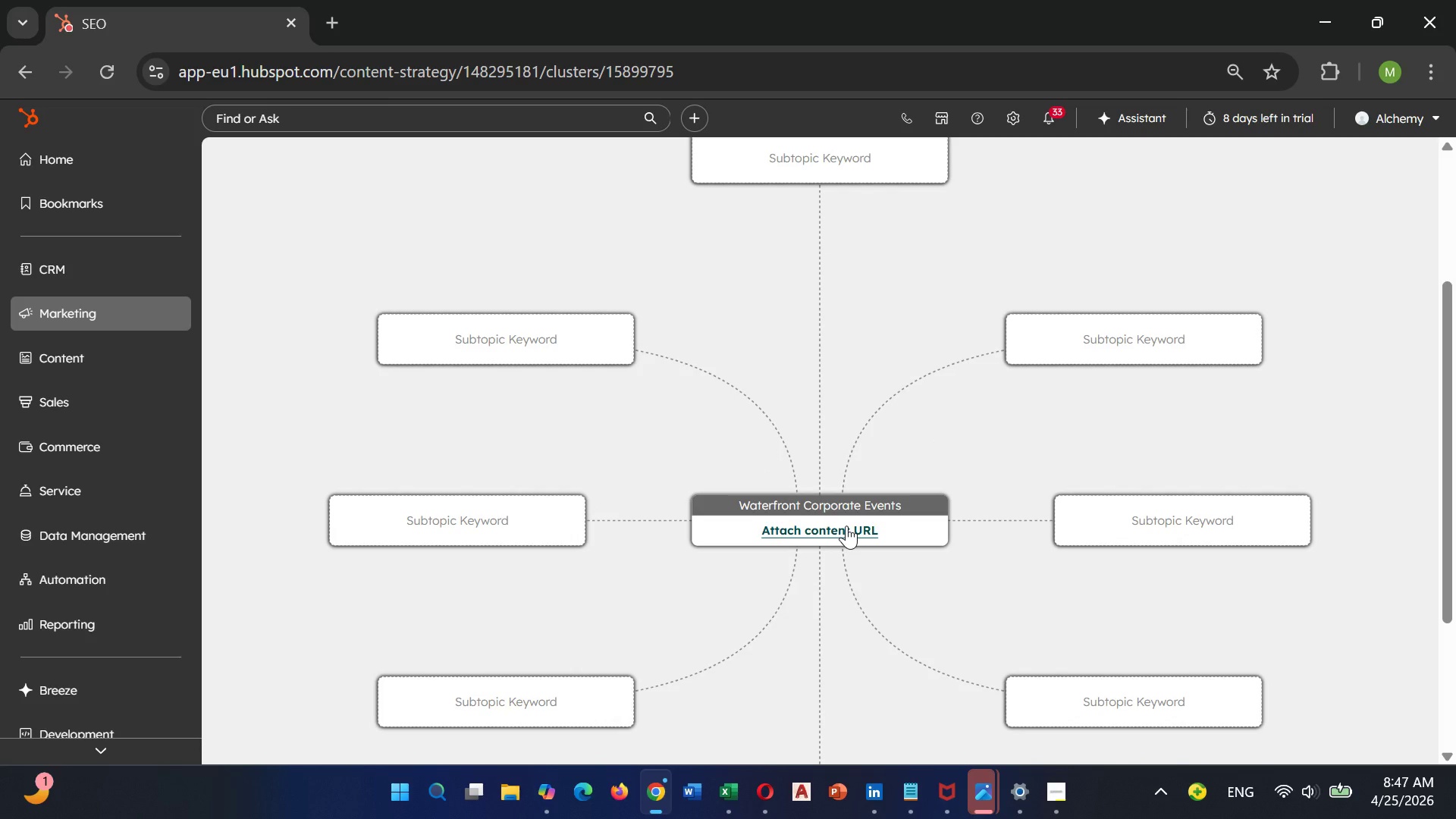 
scroll: coordinate [1235, 334], scroll_direction: none, amount: 0.0
 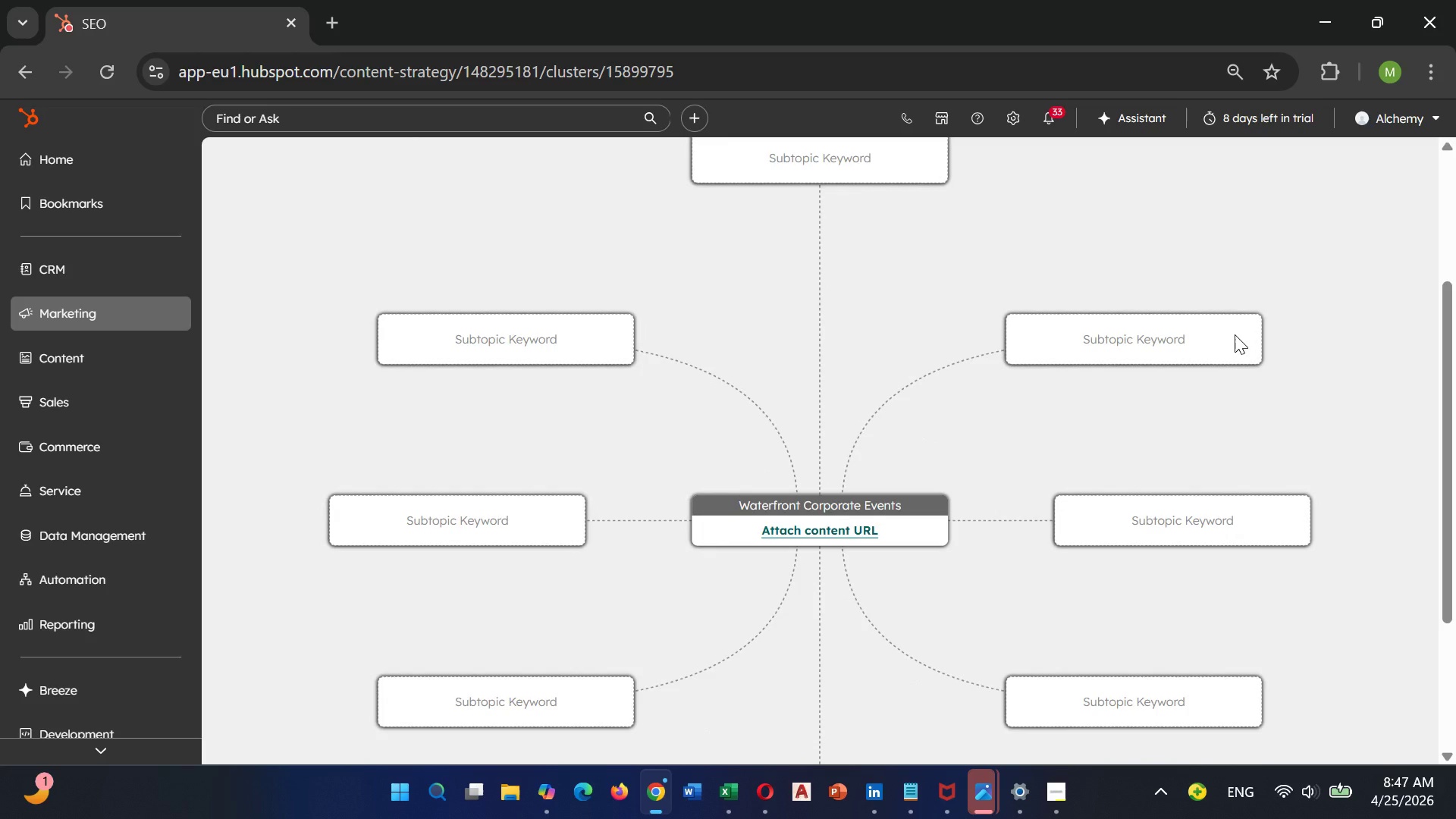 
wait(10.3)
 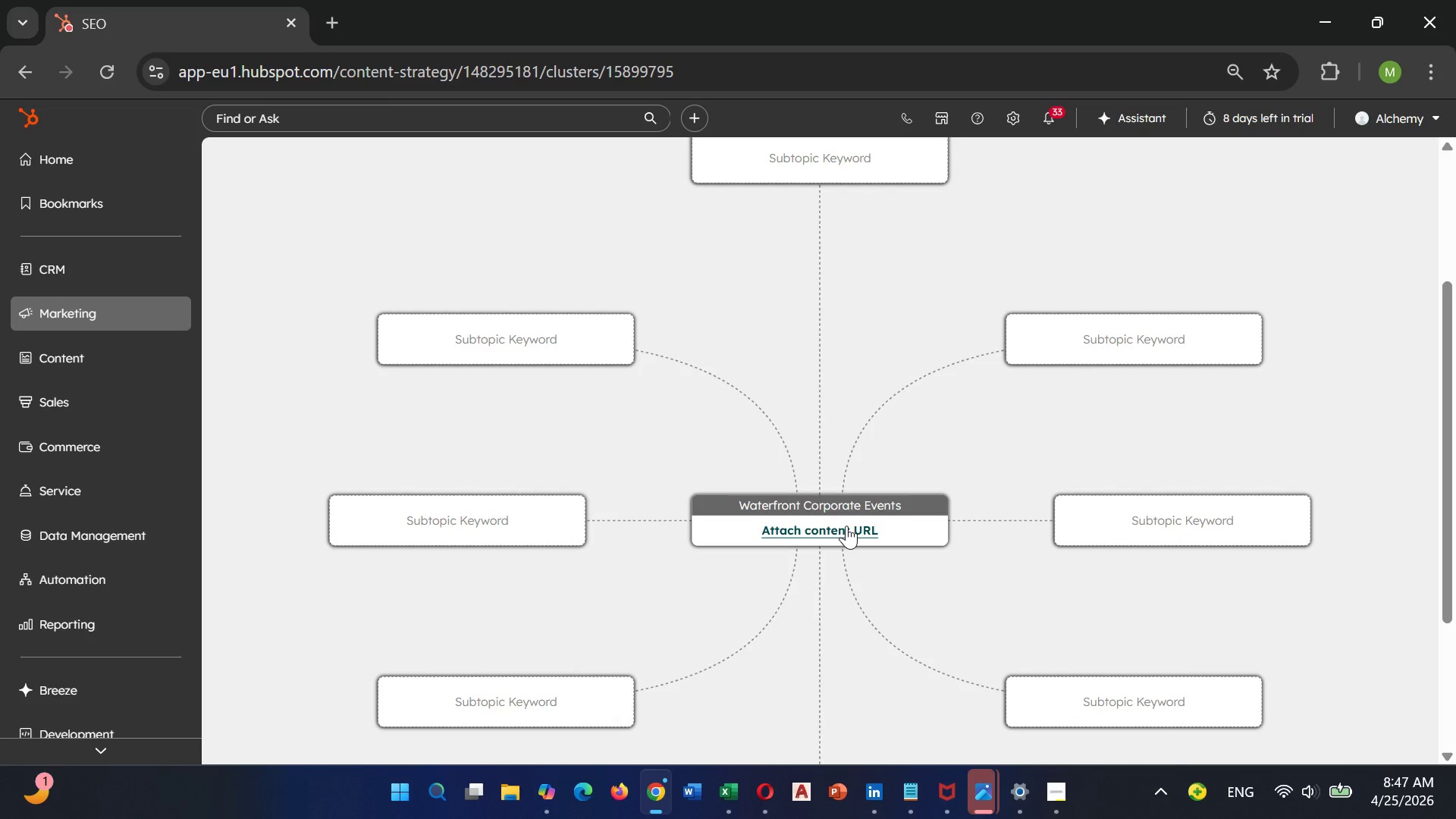 
left_click([837, 535])
 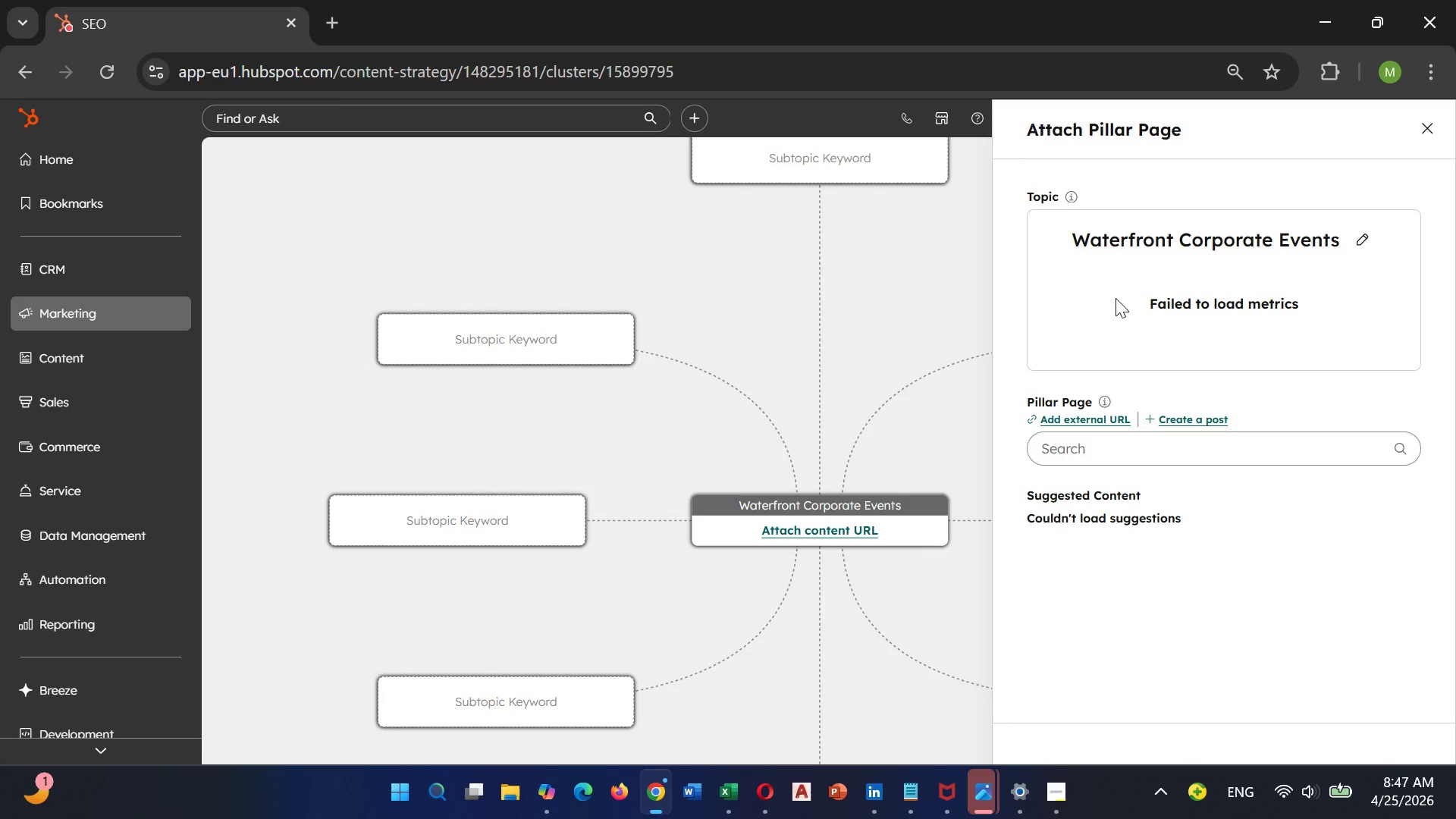 
wait(30.44)
 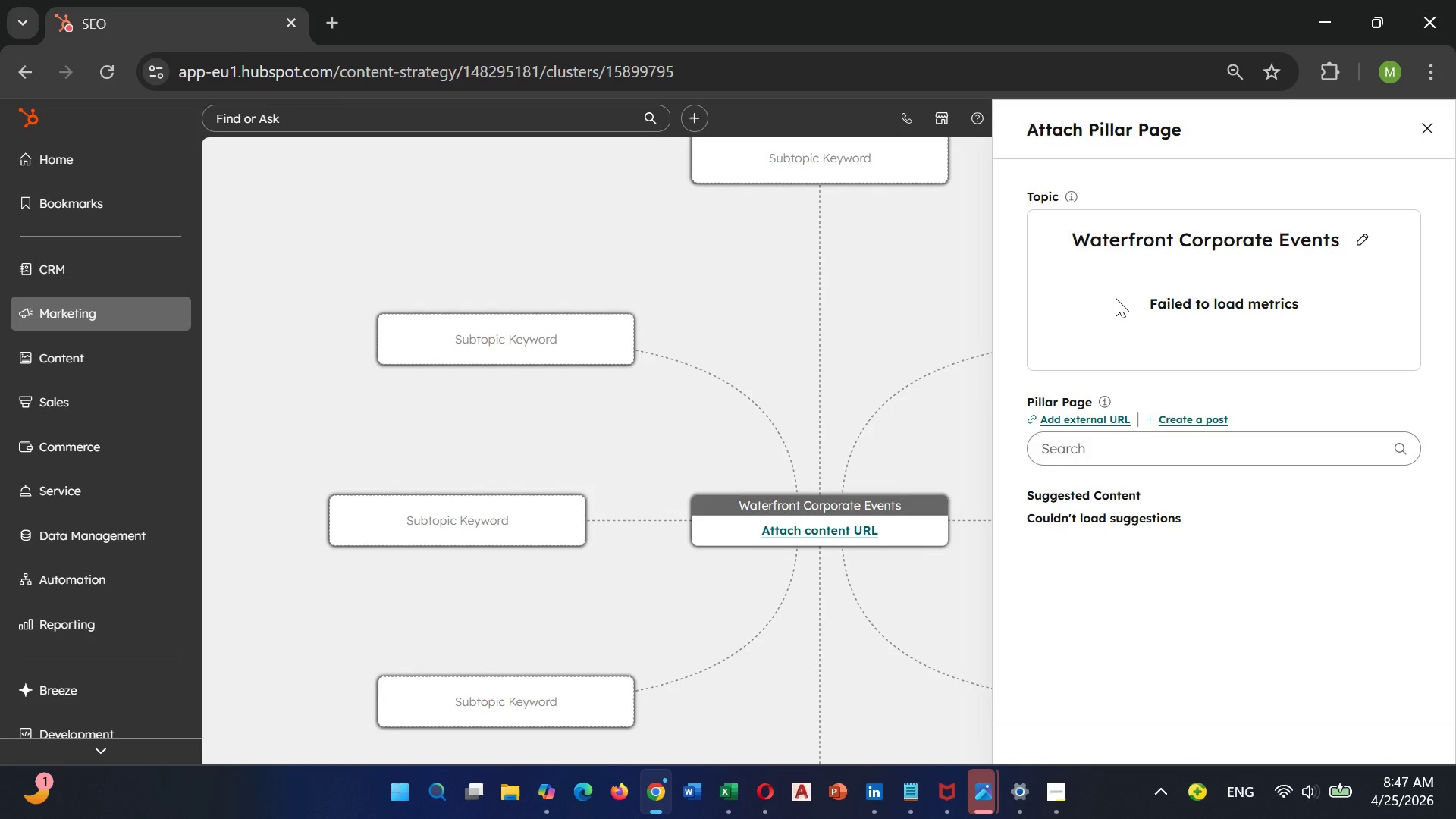 
double_click([1201, 312])
 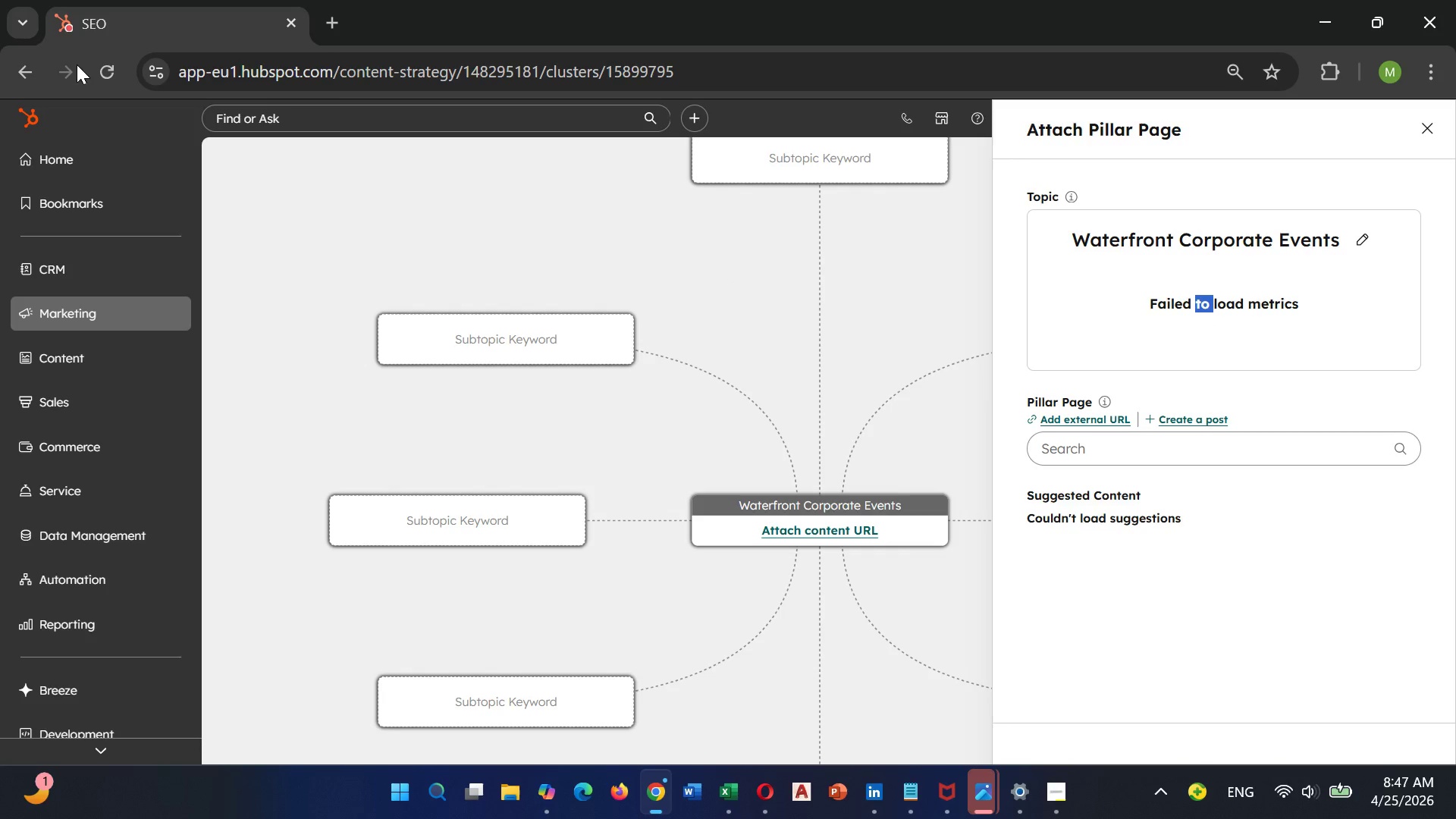 
left_click([106, 75])
 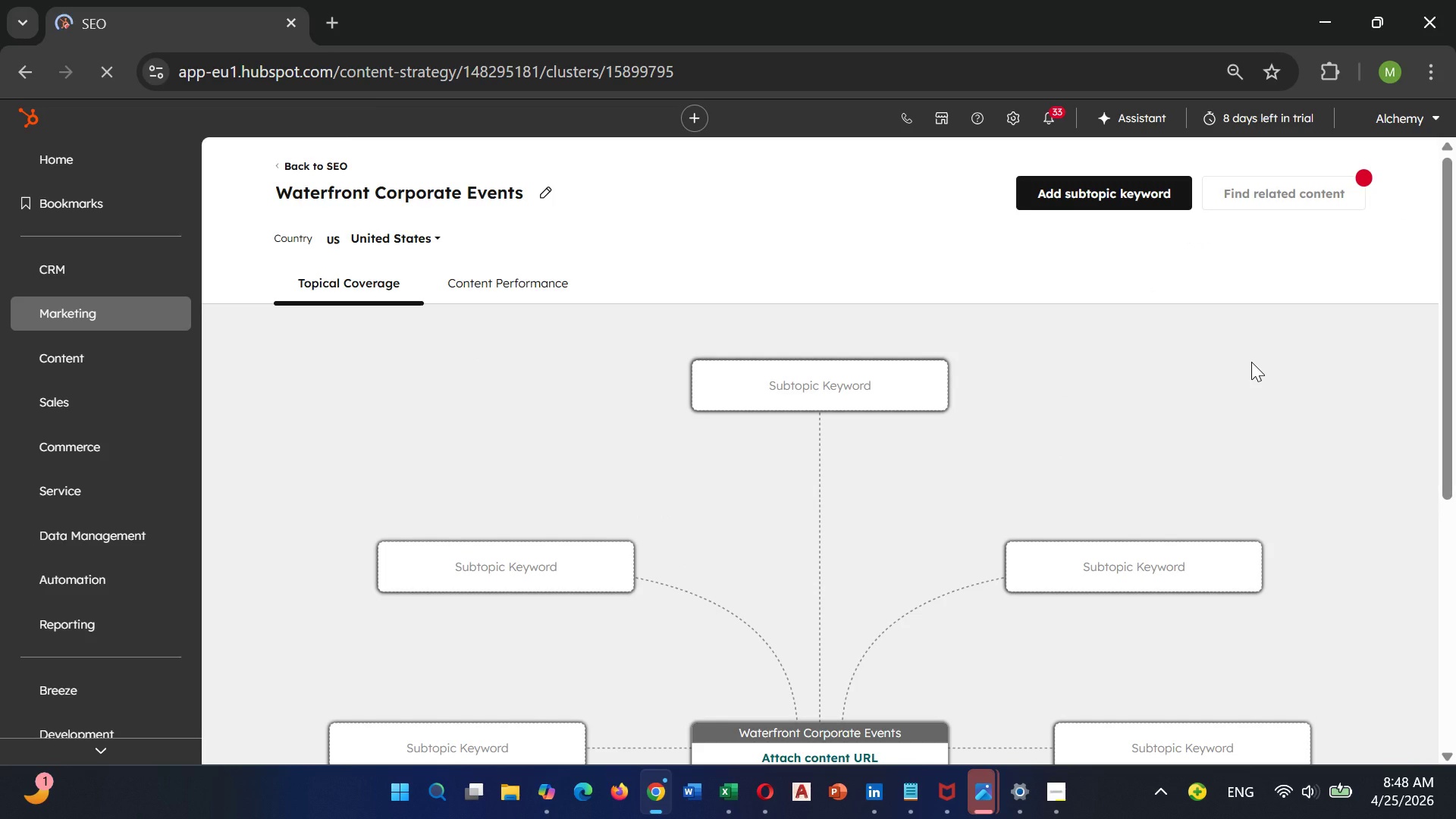 
wait(9.52)
 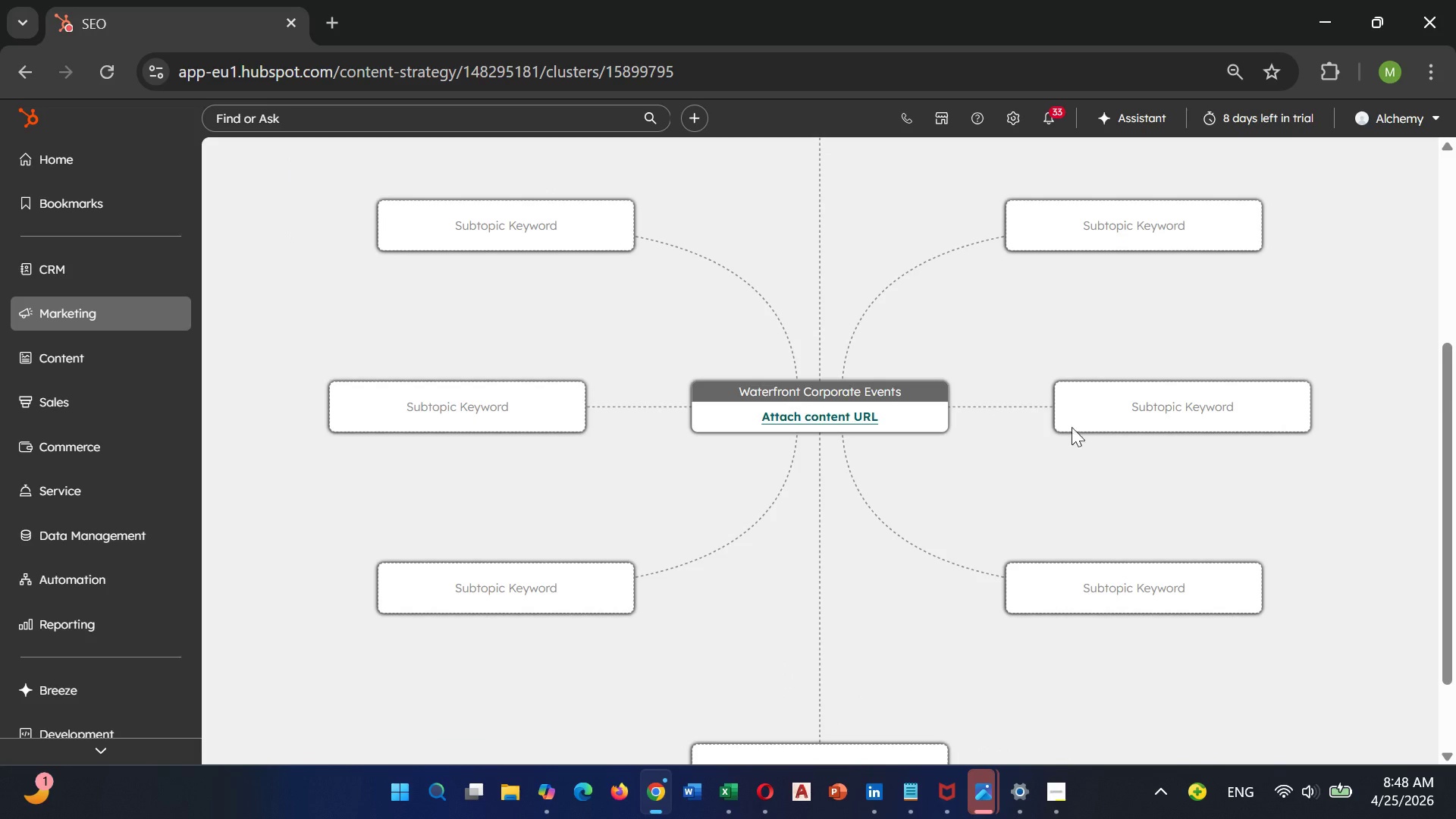 
left_click([876, 395])
 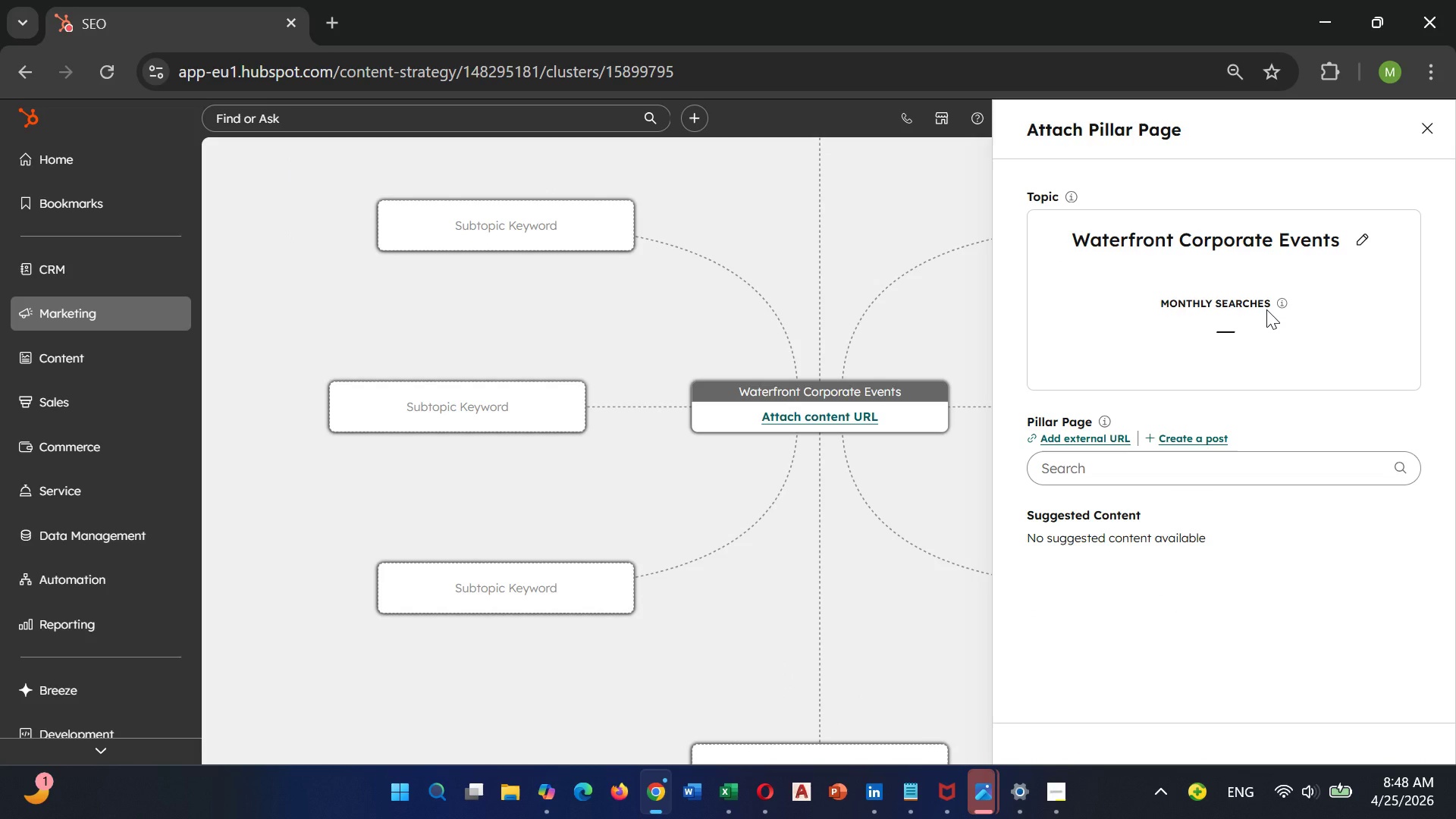 
scroll: coordinate [1107, 439], scroll_direction: down, amount: 3.0
 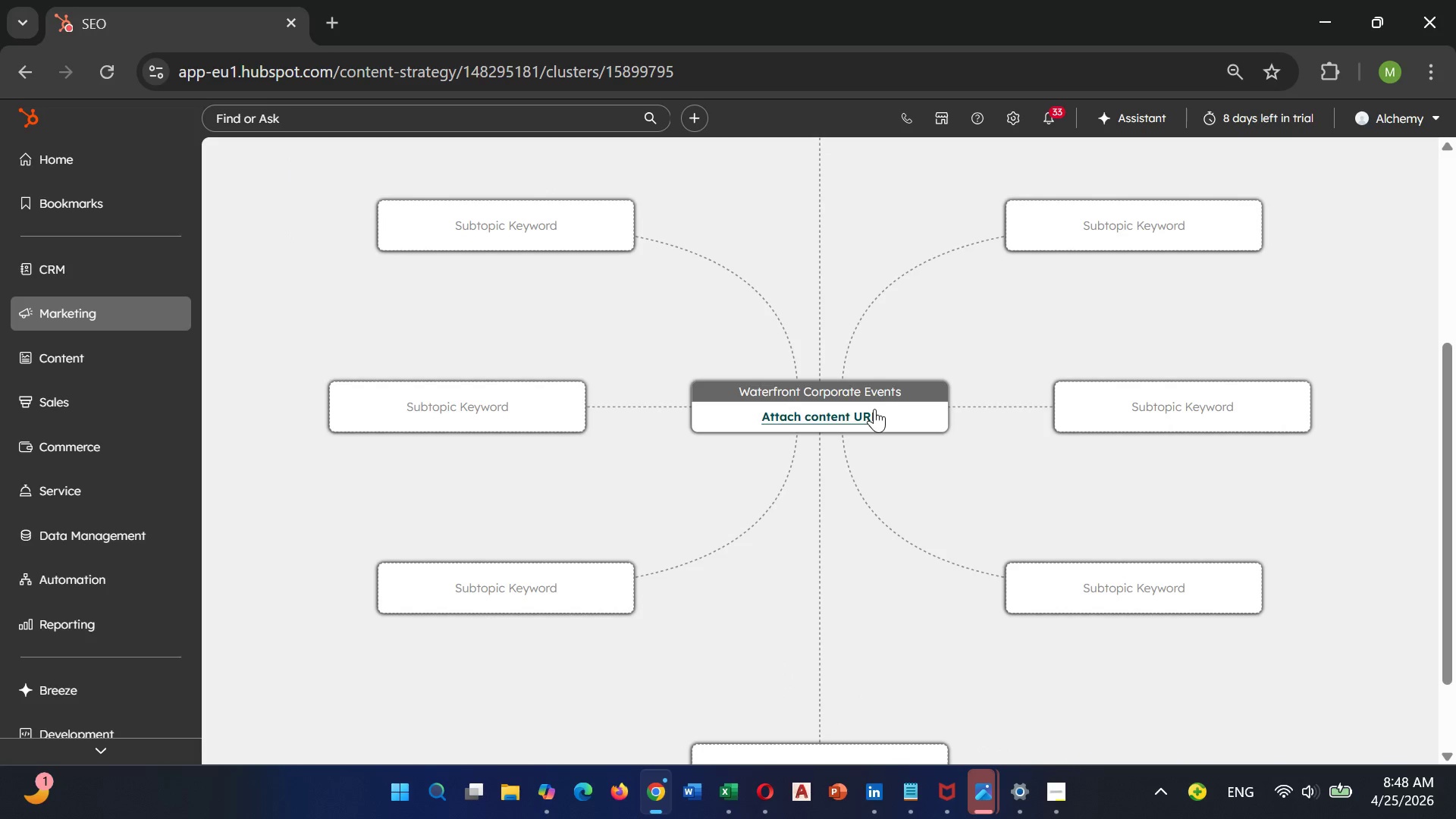 
wait(6.44)
 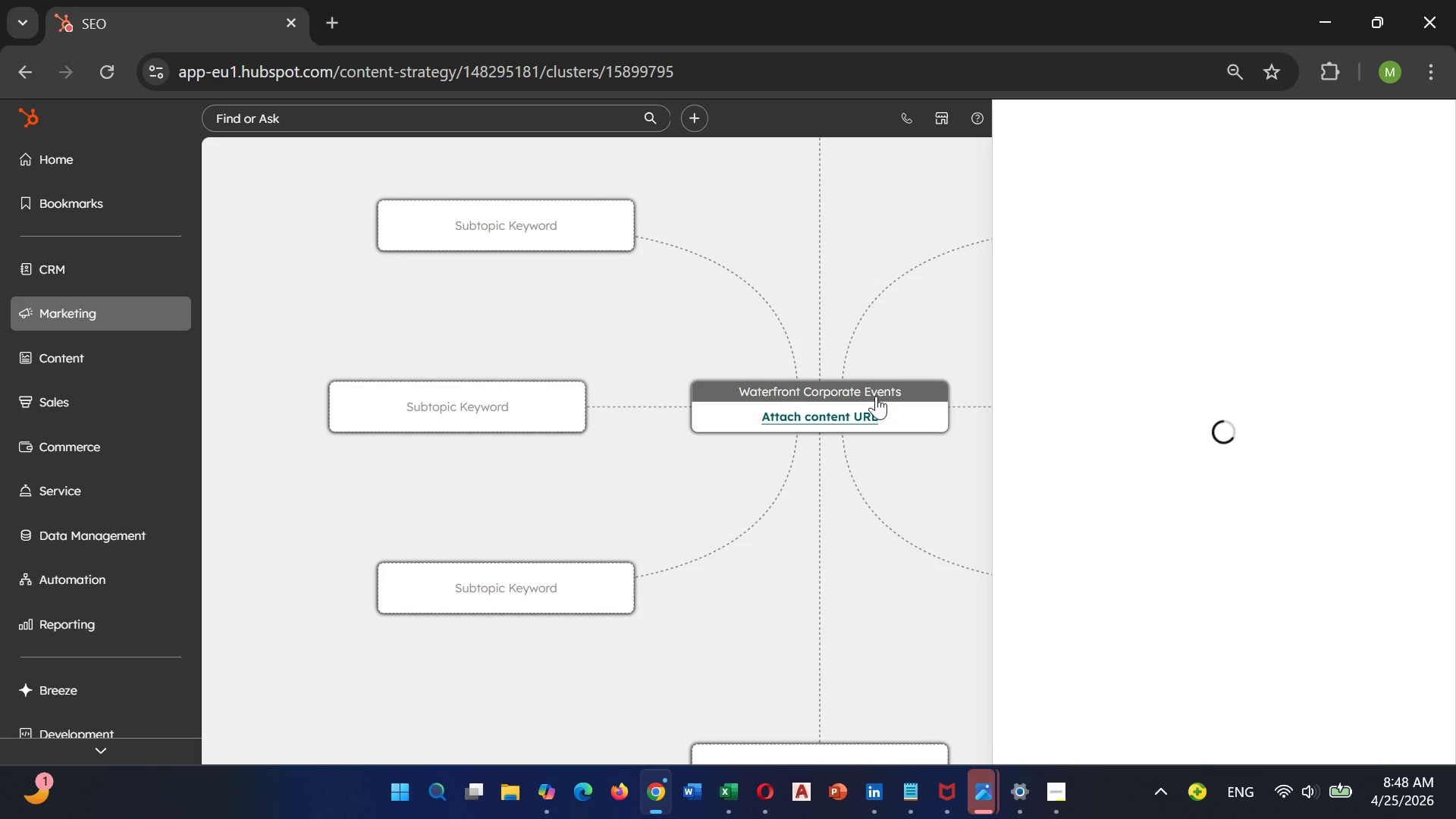 
left_click([1220, 338])
 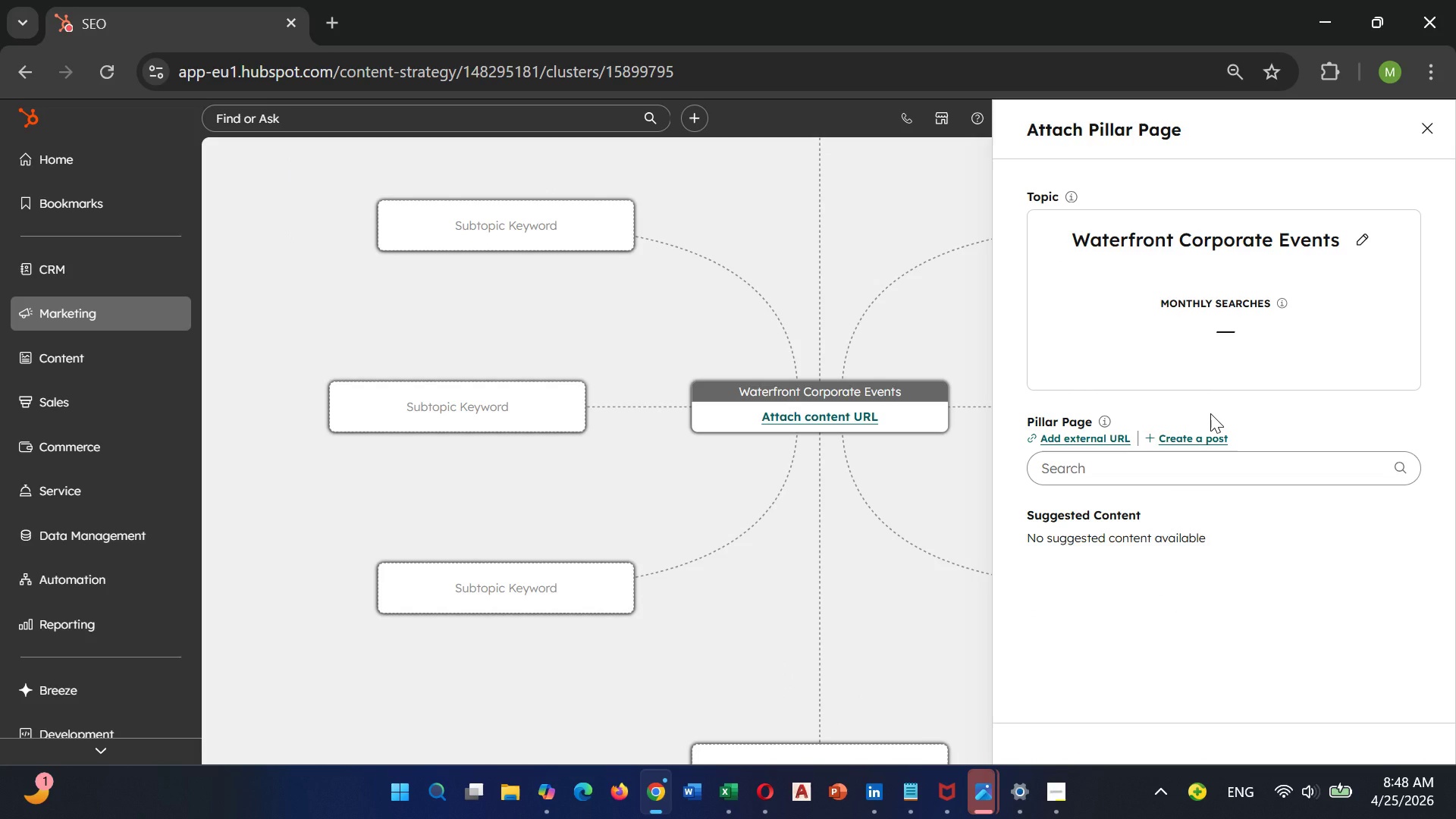 
scroll: coordinate [1150, 620], scroll_direction: down, amount: 4.0
 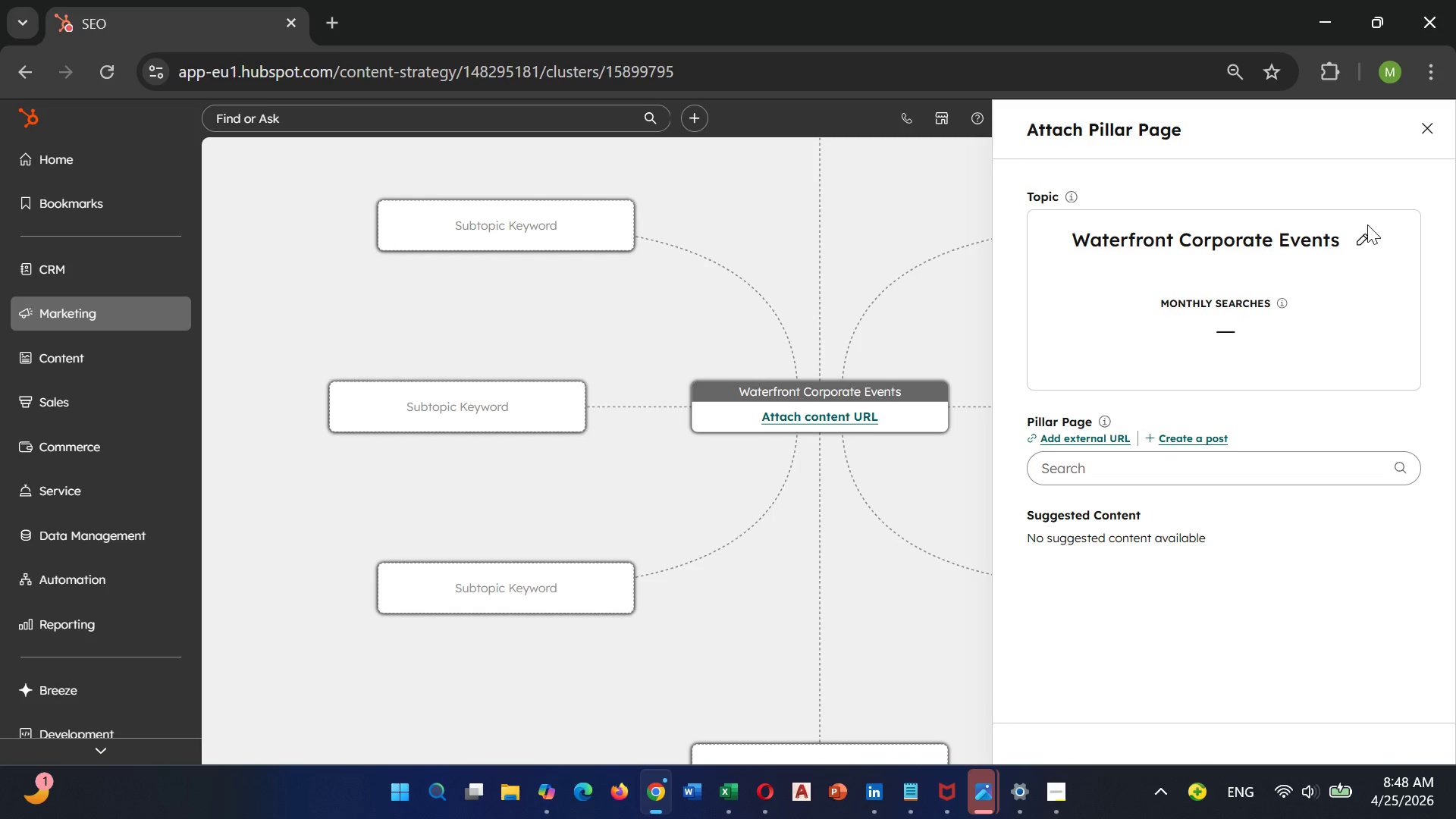 
left_click([1417, 130])
 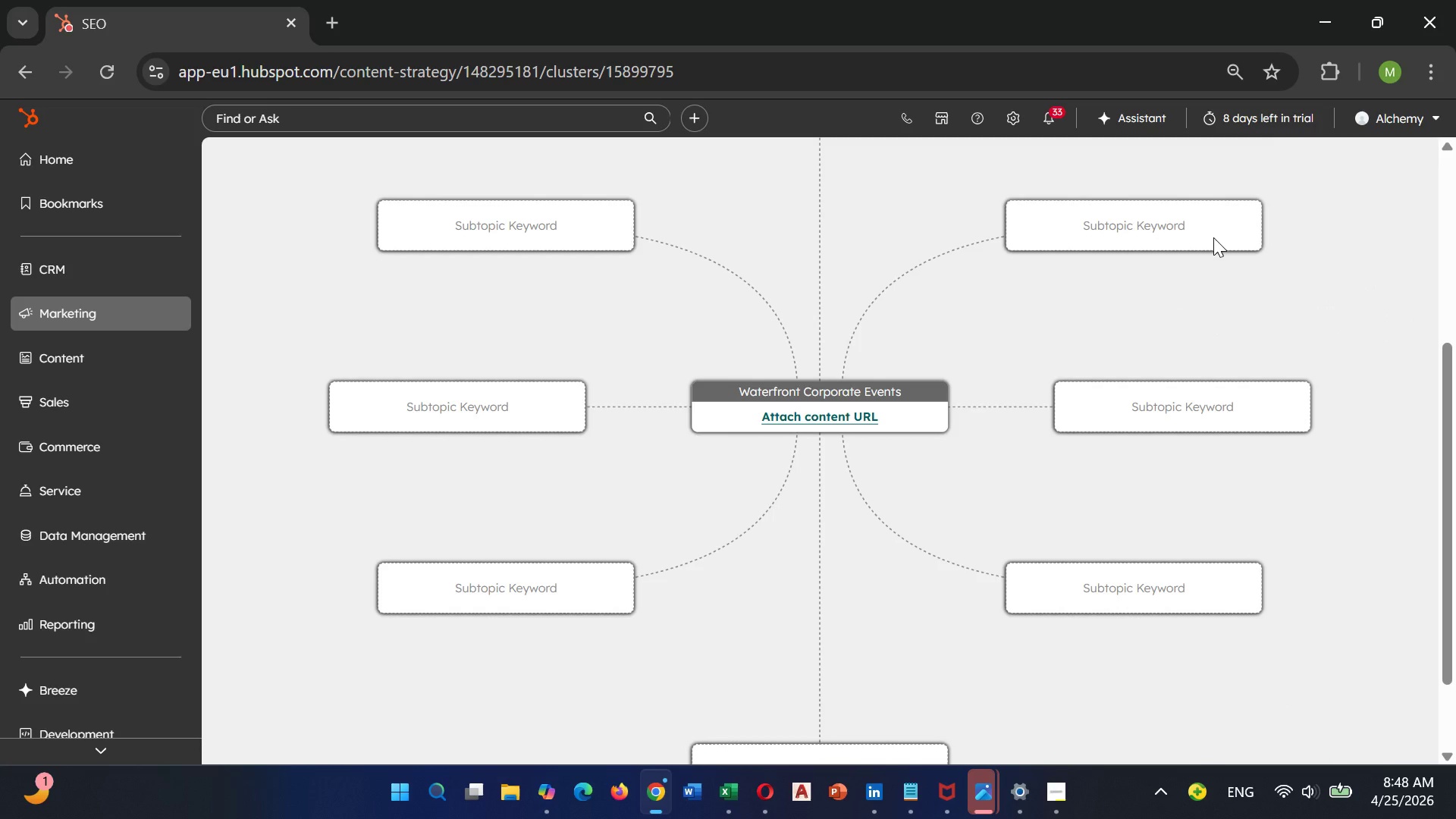 
scroll: coordinate [1213, 237], scroll_direction: up, amount: 3.0
 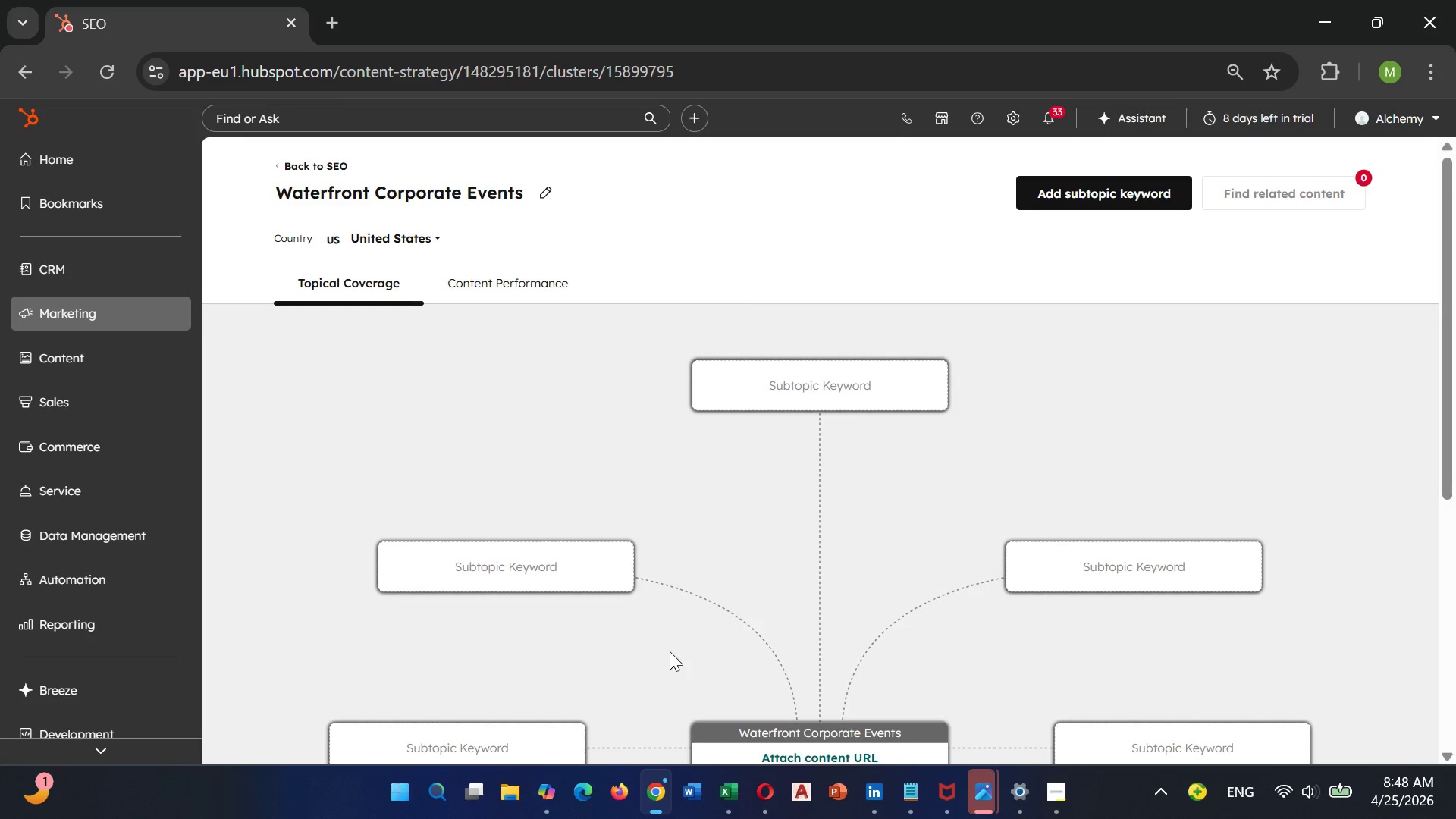 
wait(41.92)
 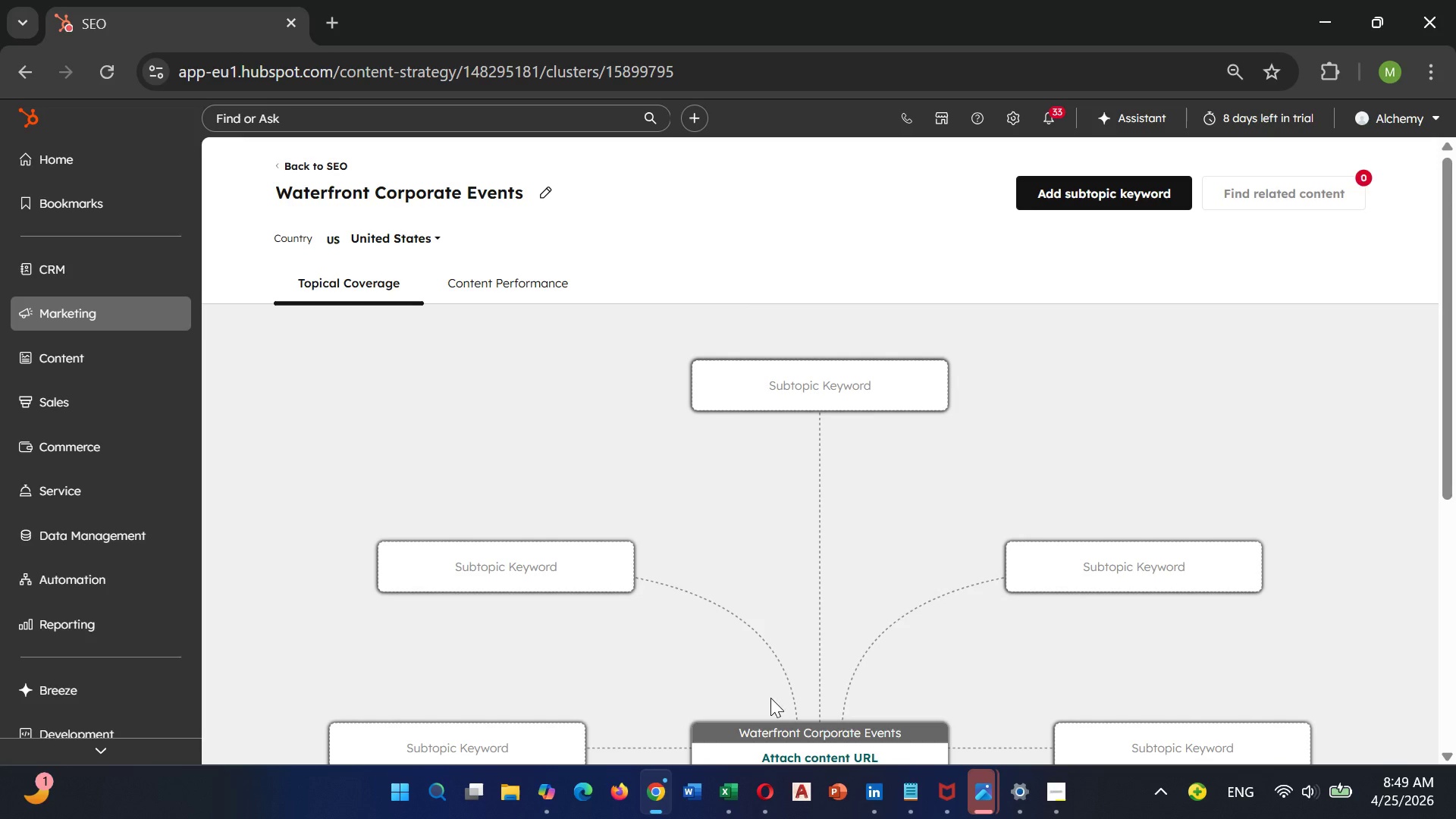 
left_click([485, 276])
 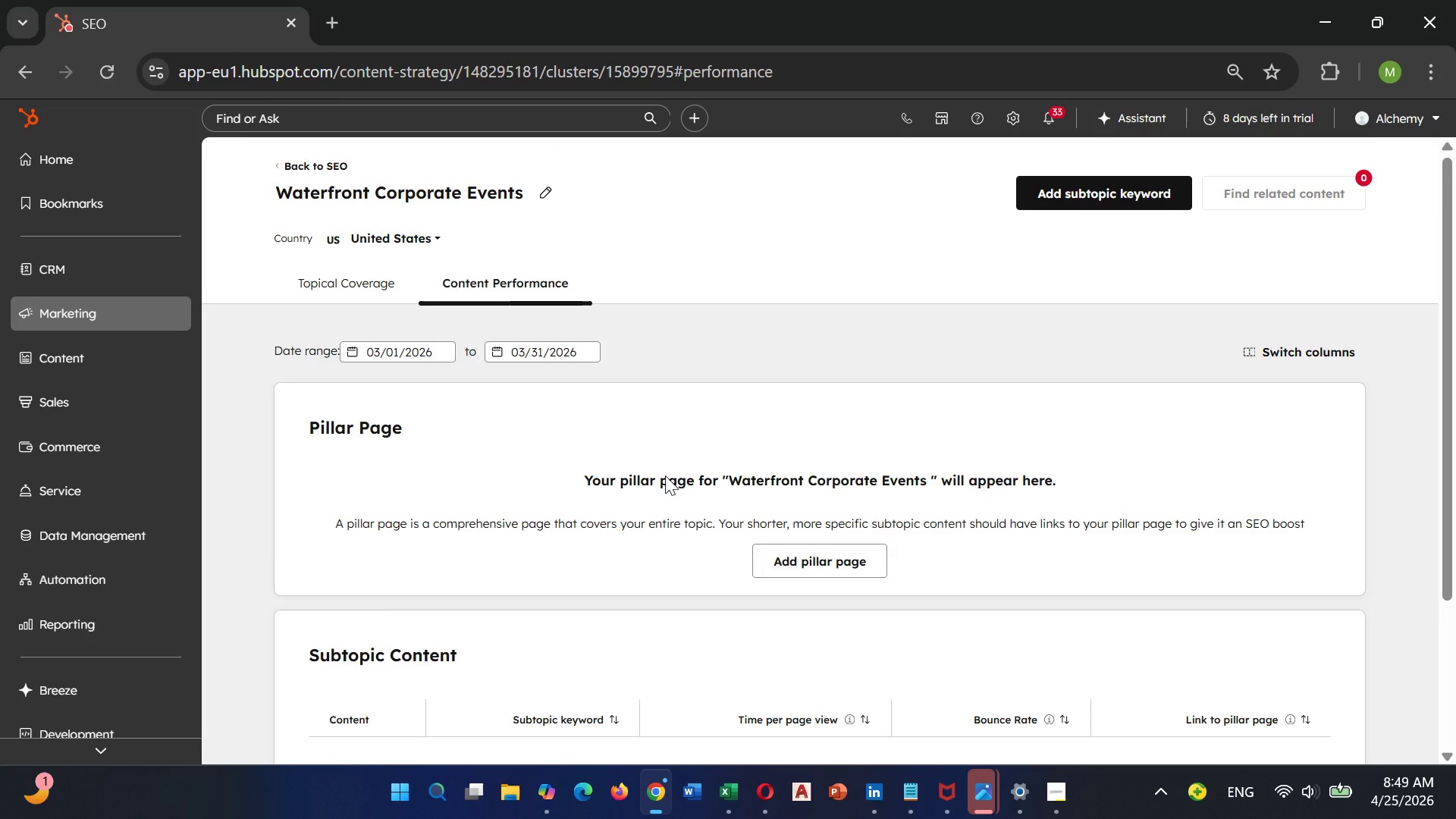 
scroll: coordinate [682, 505], scroll_direction: down, amount: 15.0
 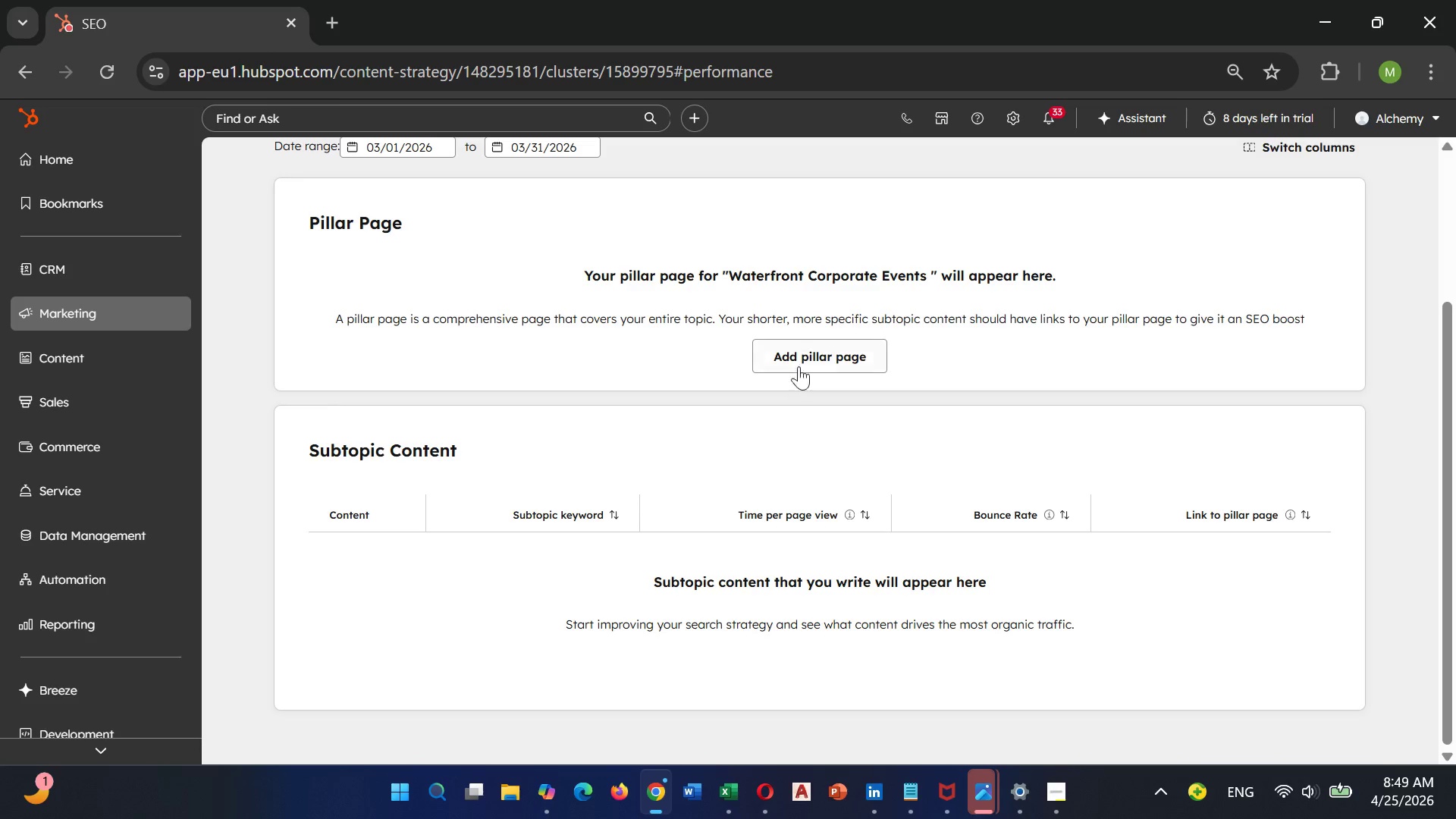 
left_click([809, 353])
 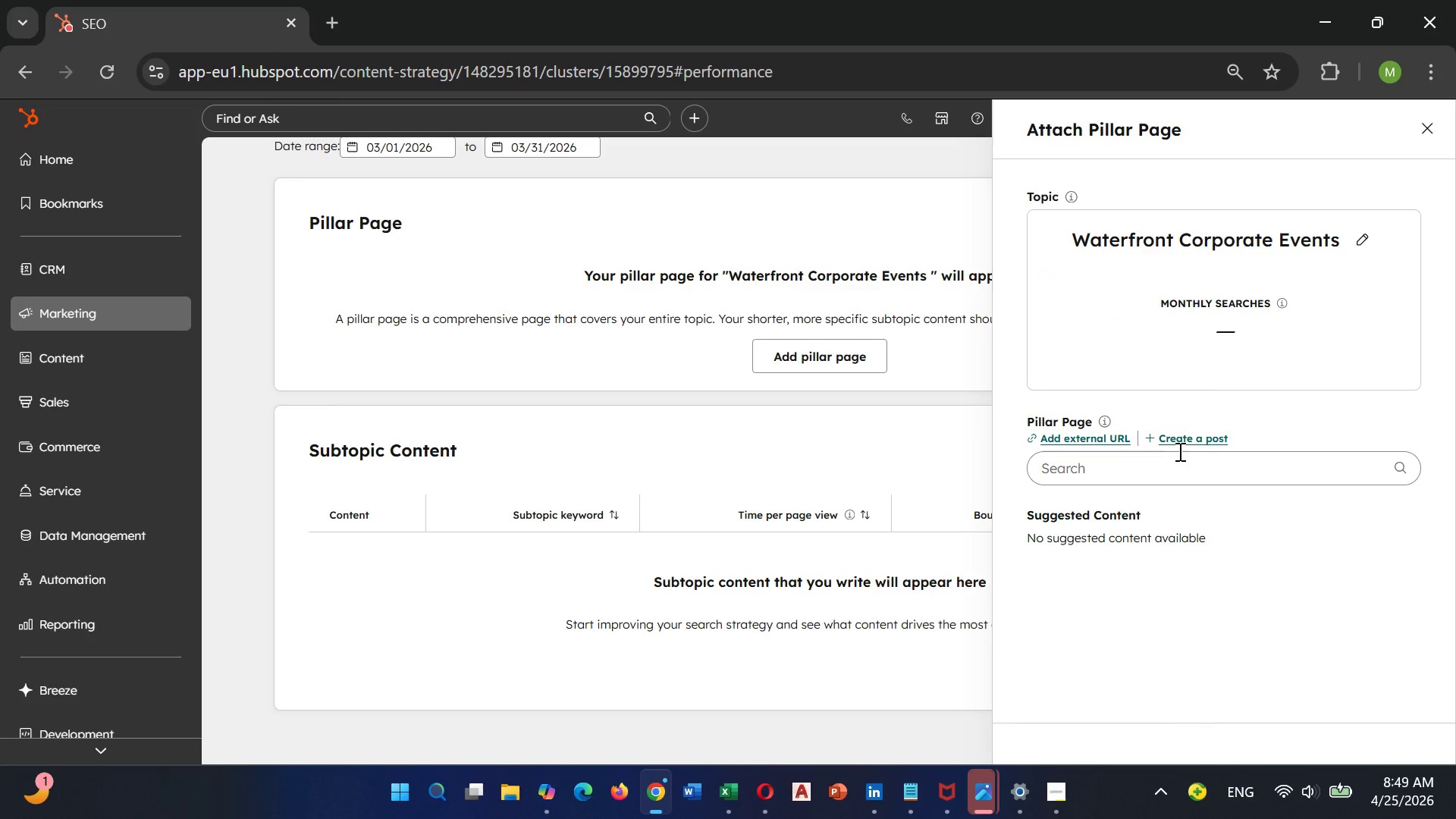 
left_click([1184, 437])
 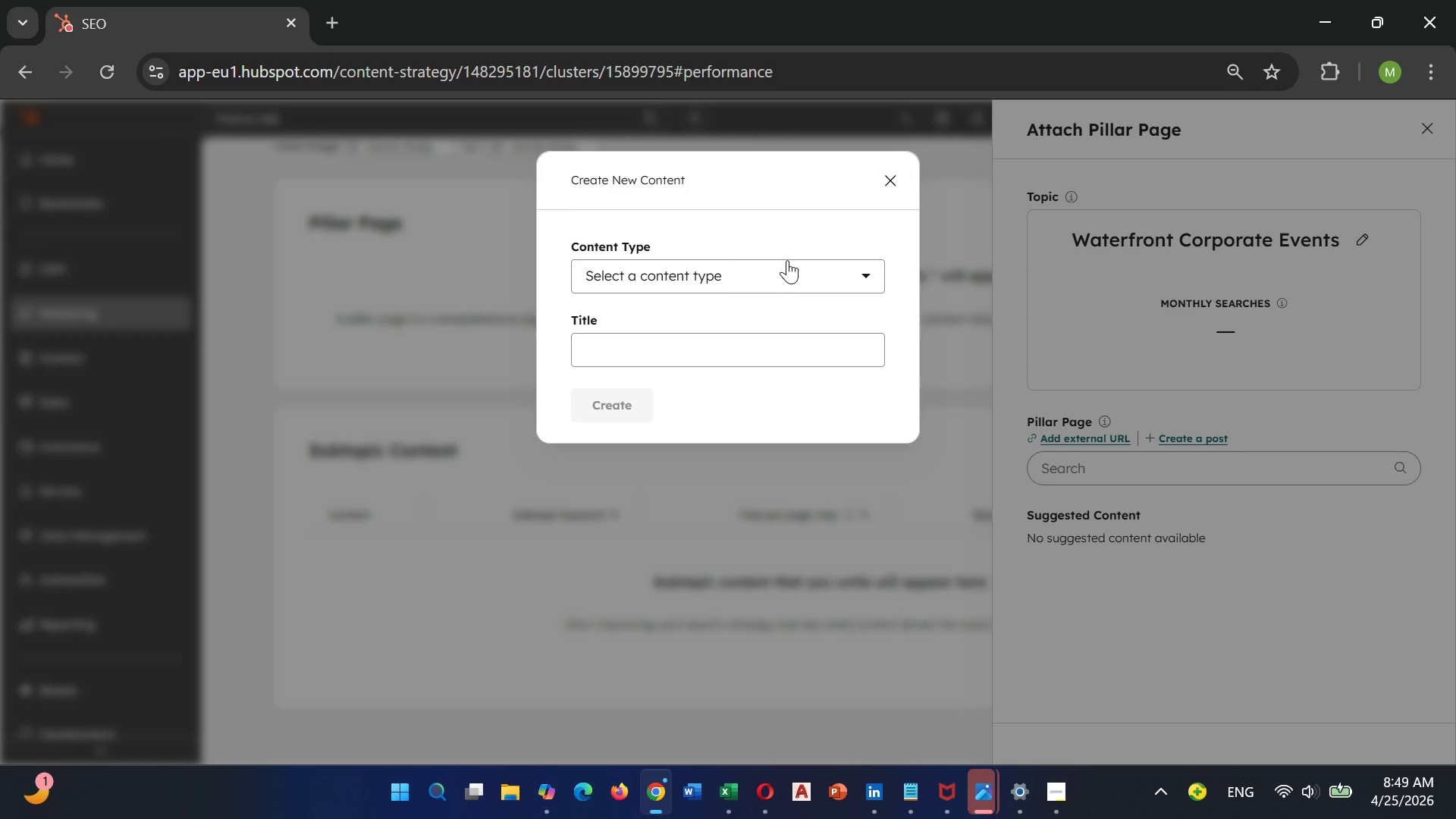 
left_click([766, 281])
 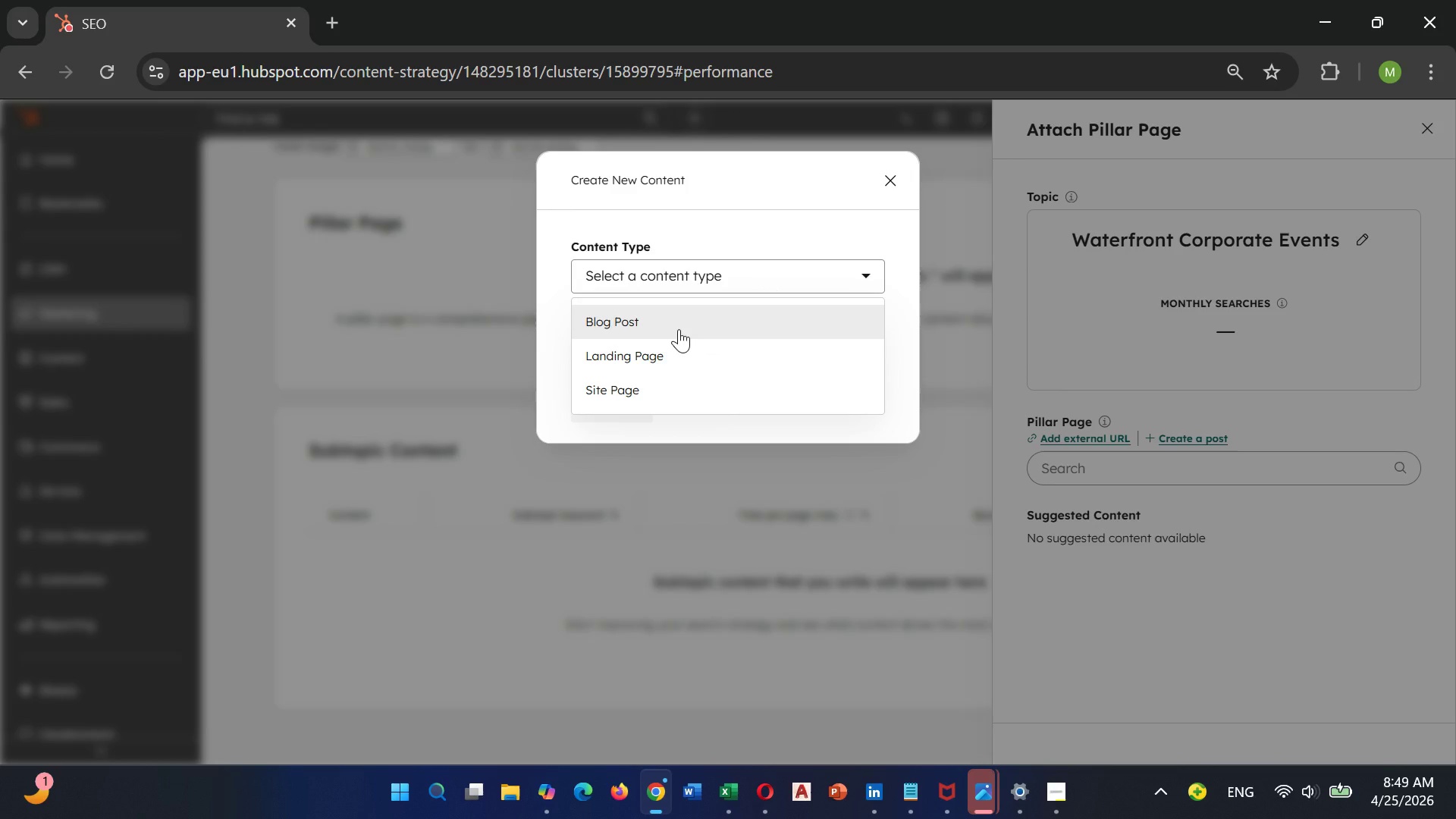 
left_click([678, 329])
 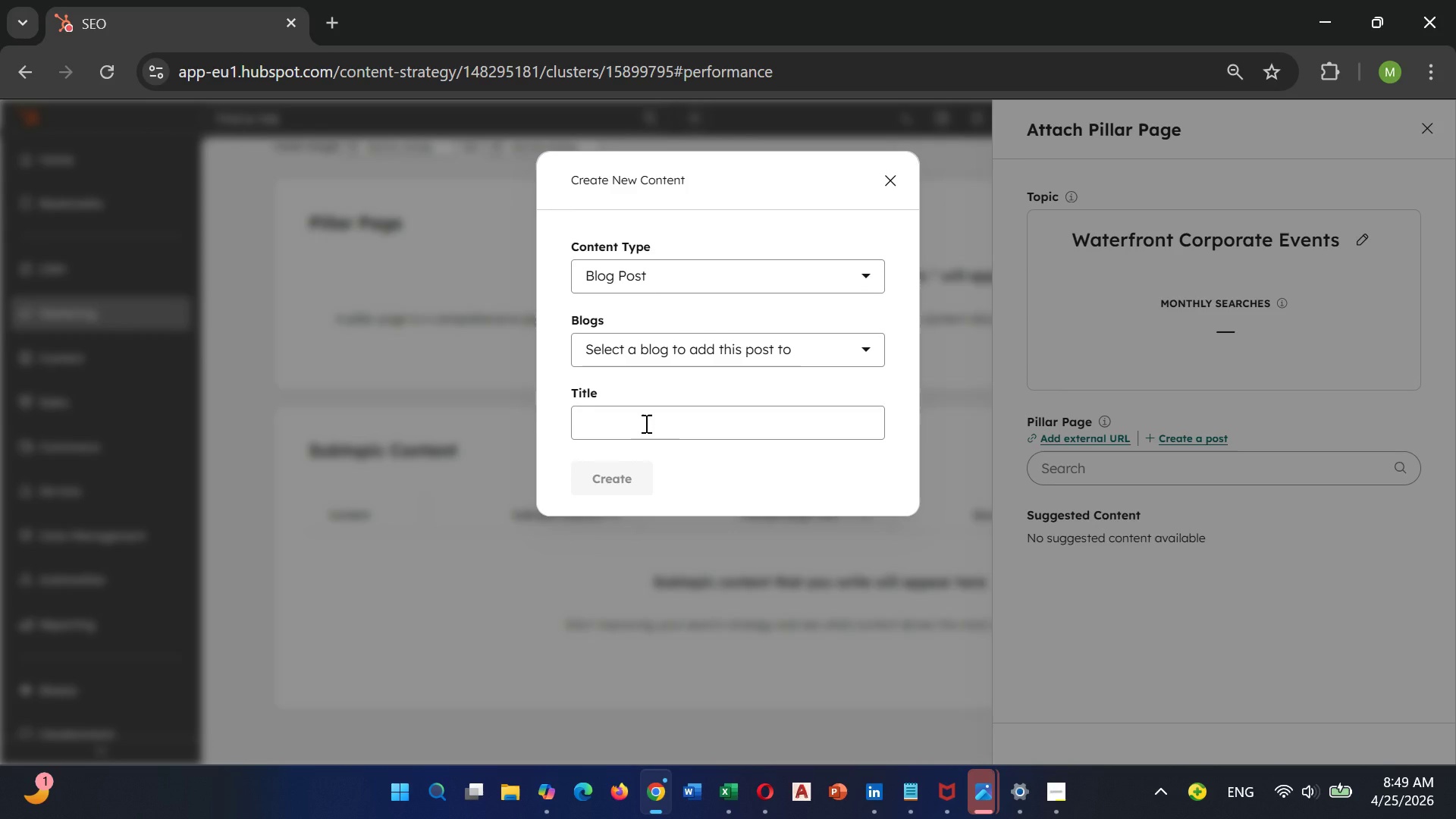 
left_click([645, 423])
 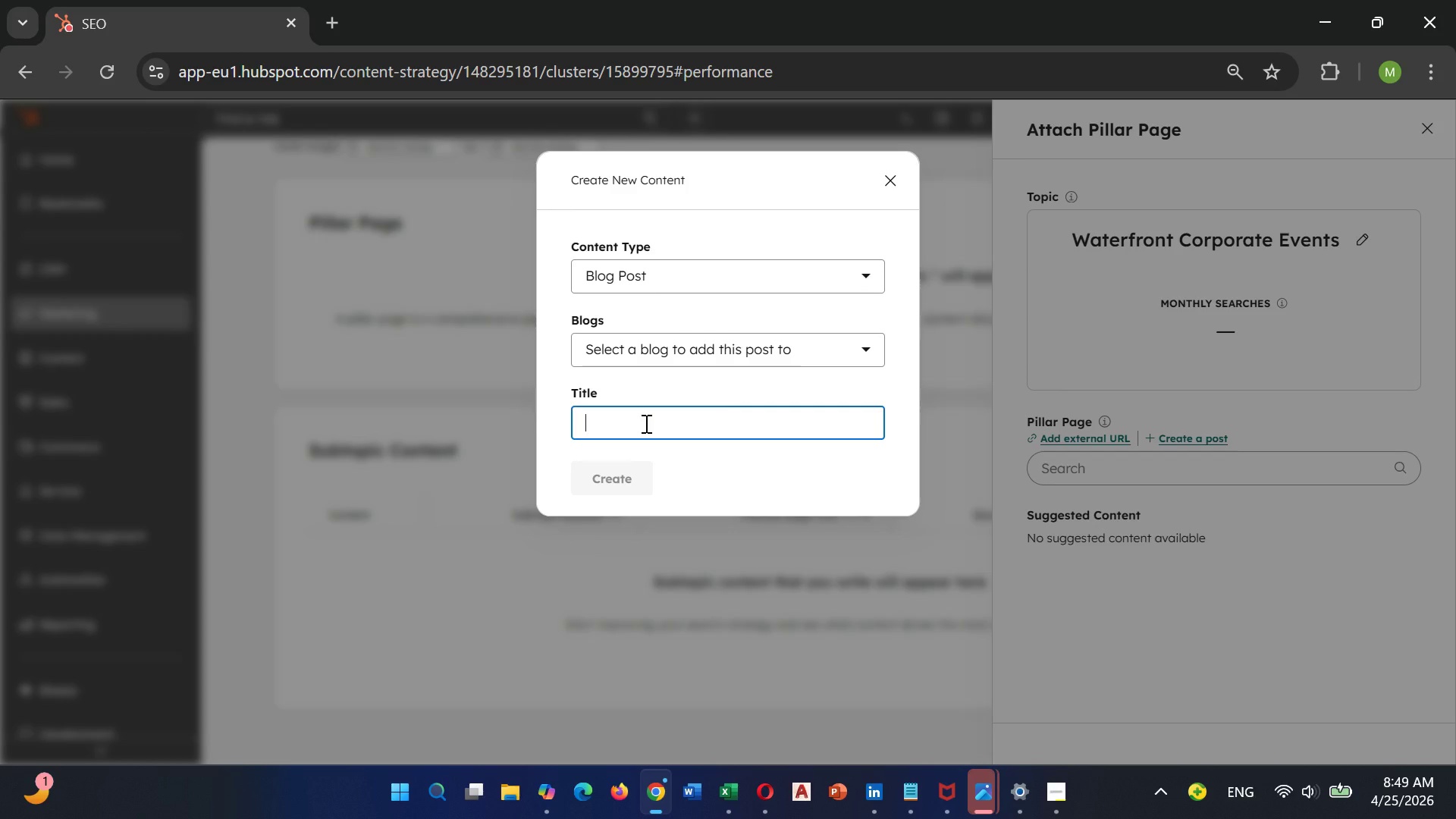 
type(The Executive's Guide to na)
 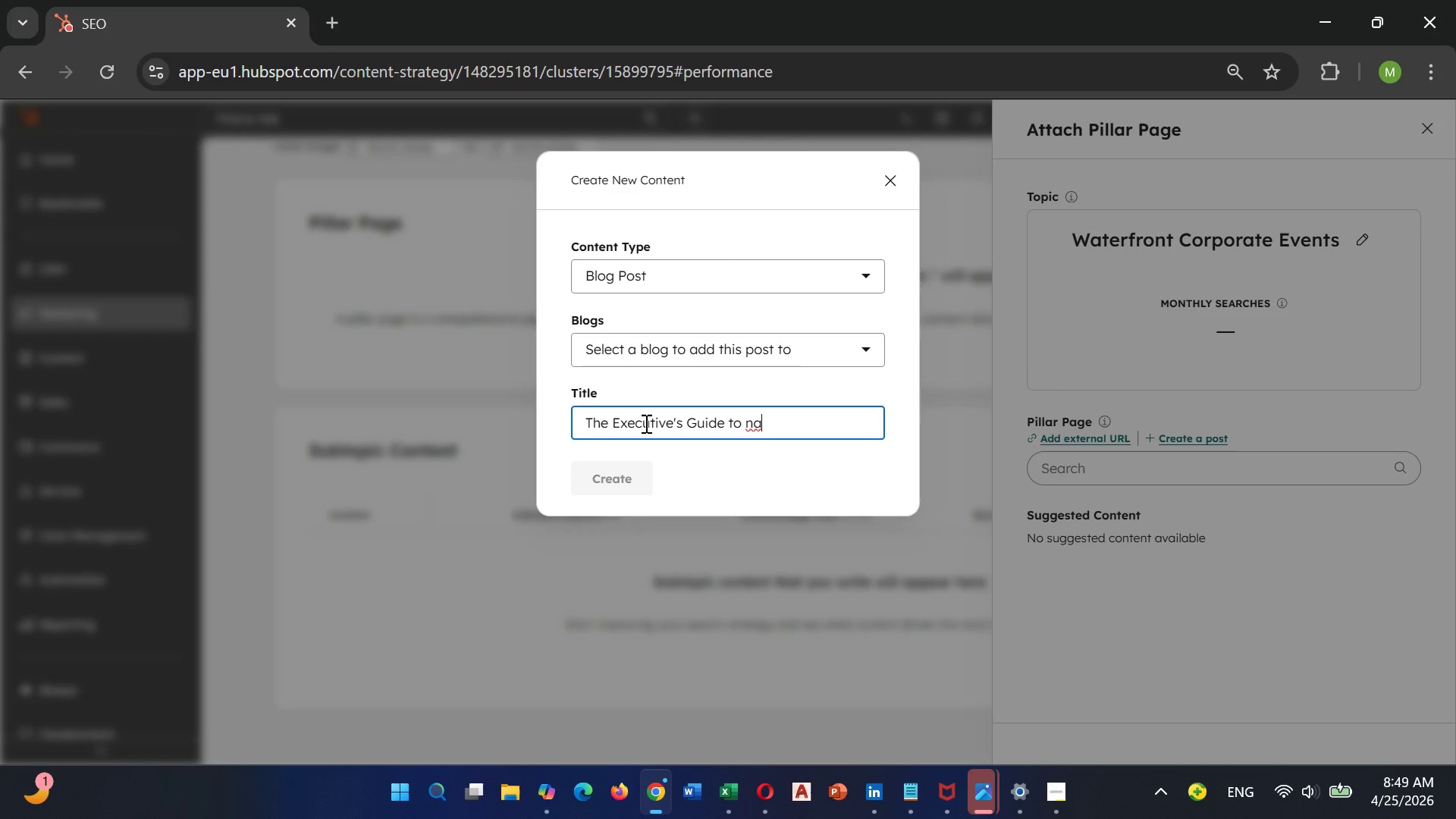 
key(ArrowLeft)
 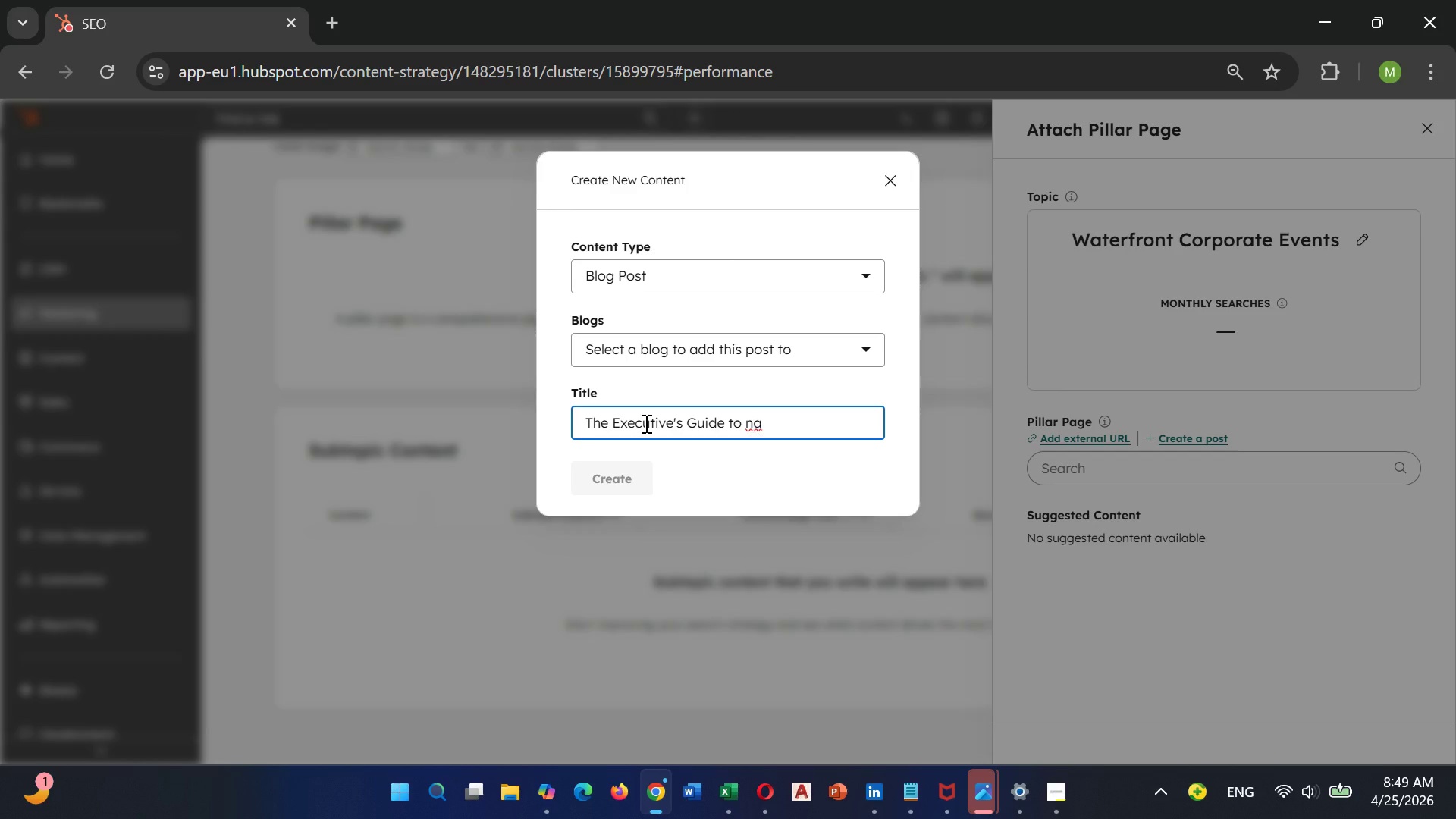 
key(Backspace)
 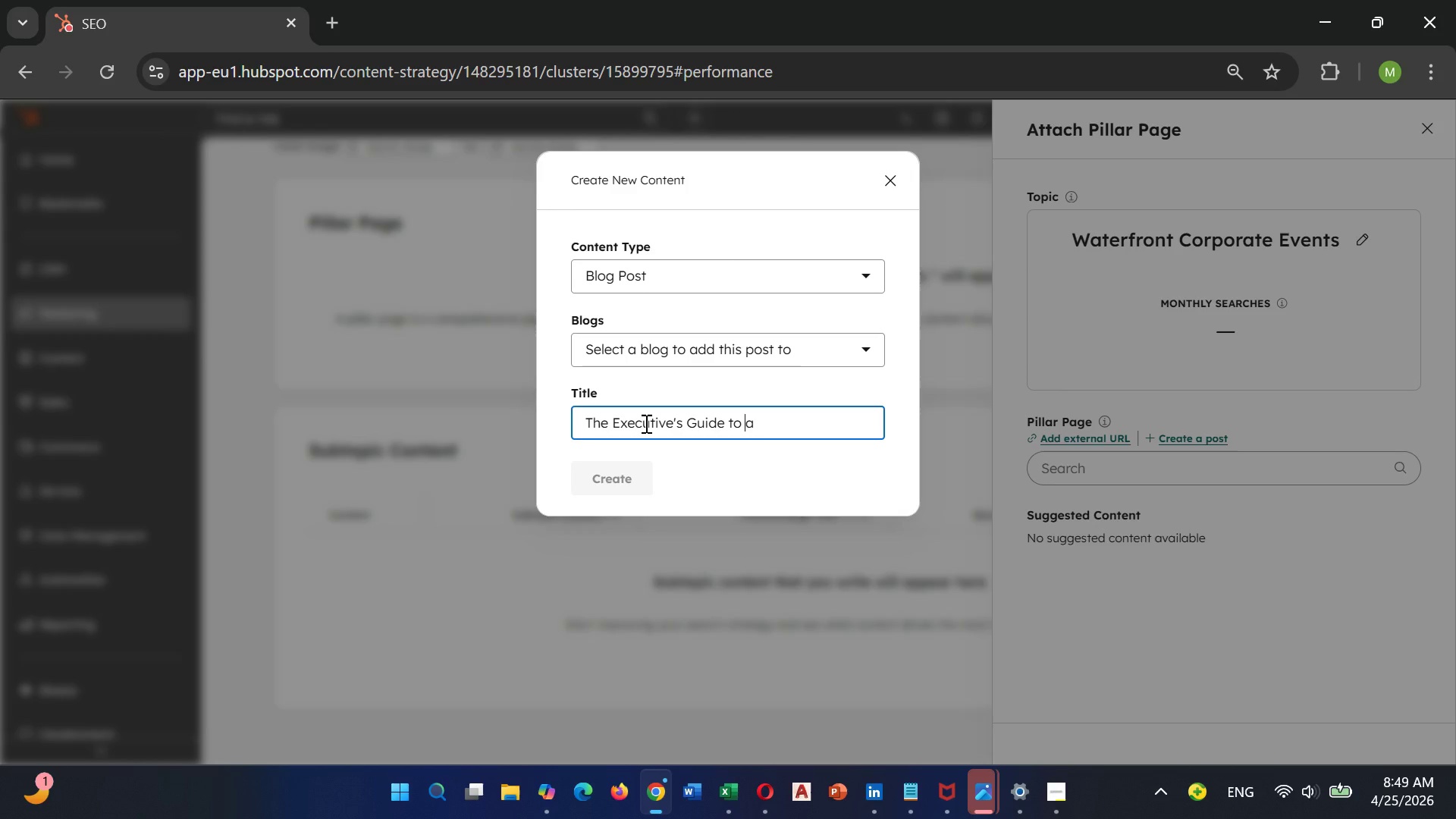 
key(Shift+ShiftLeft)
 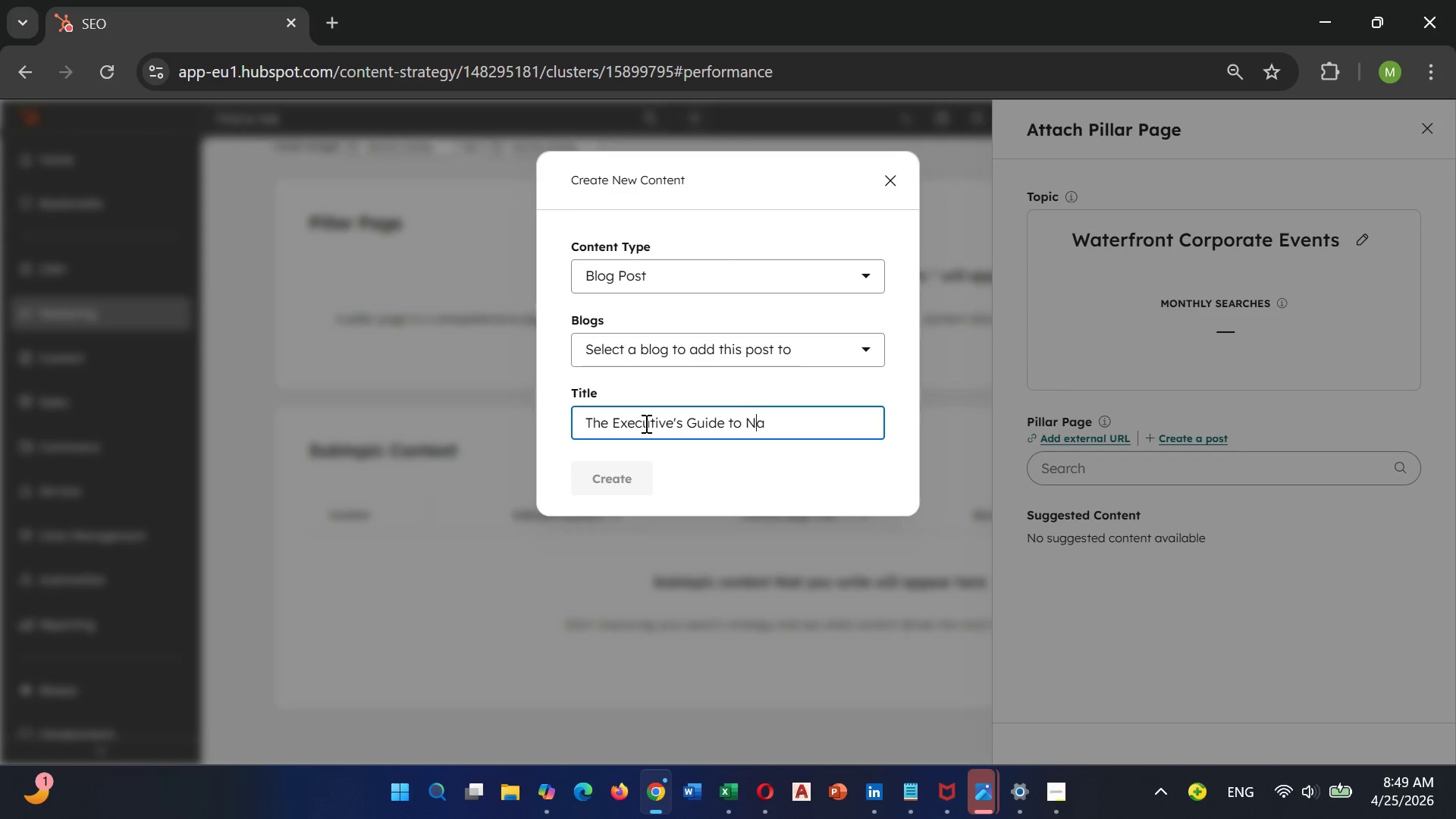 
key(Shift+N)
 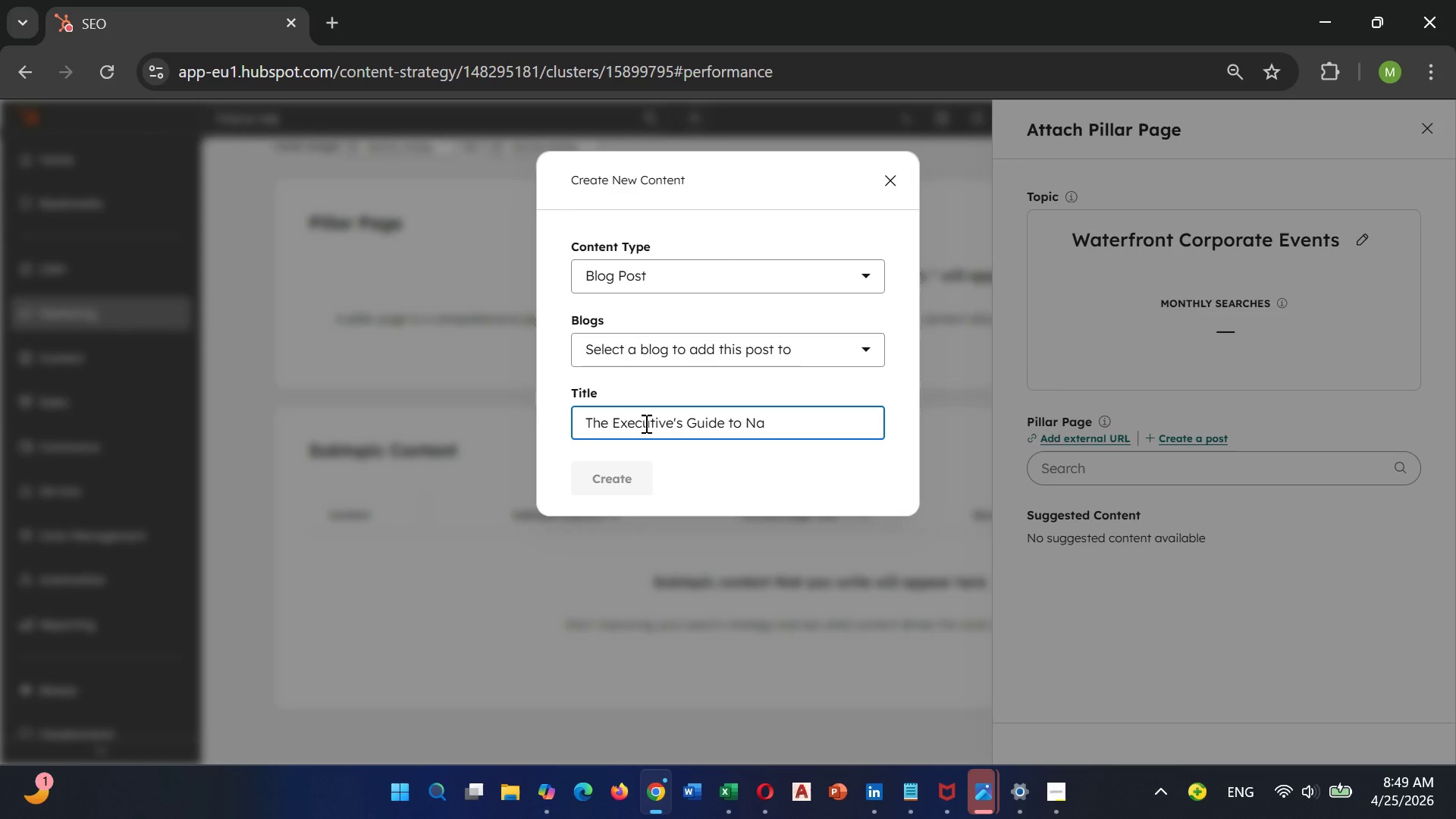 
key(ArrowRight)
 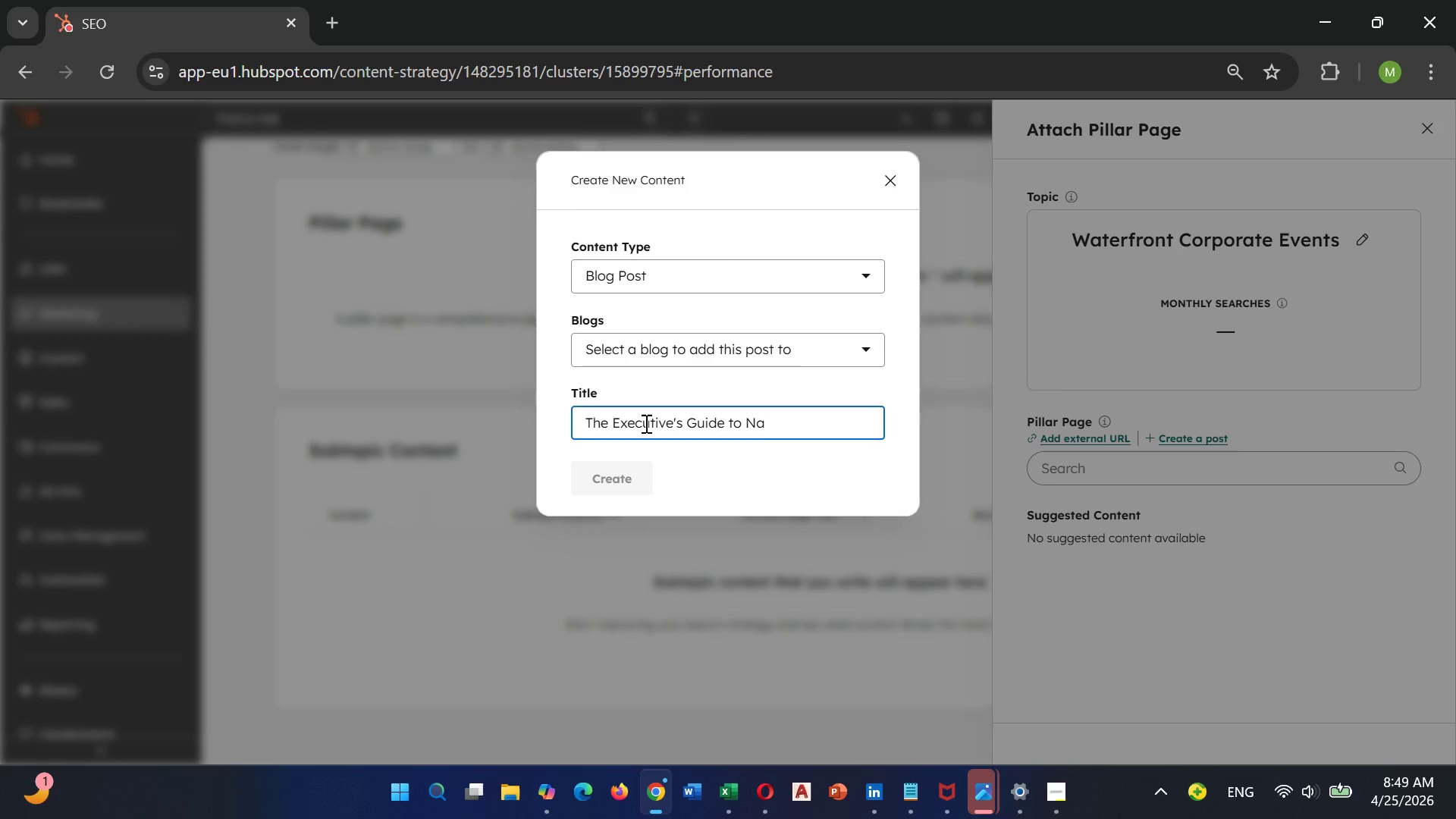 
type(utical Offsited)
key(Backspace)
type(s)
 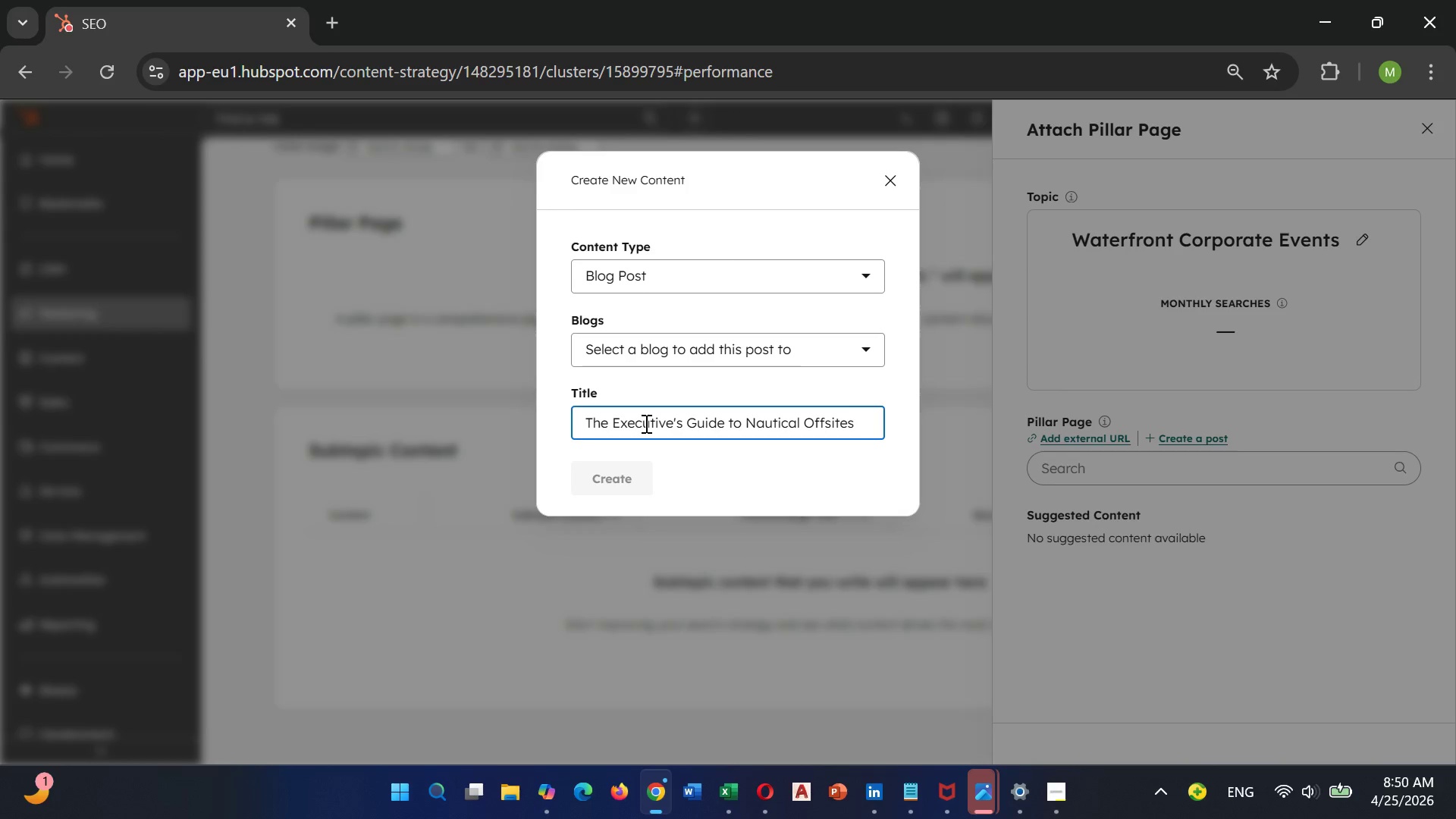 
left_click([605, 482])
 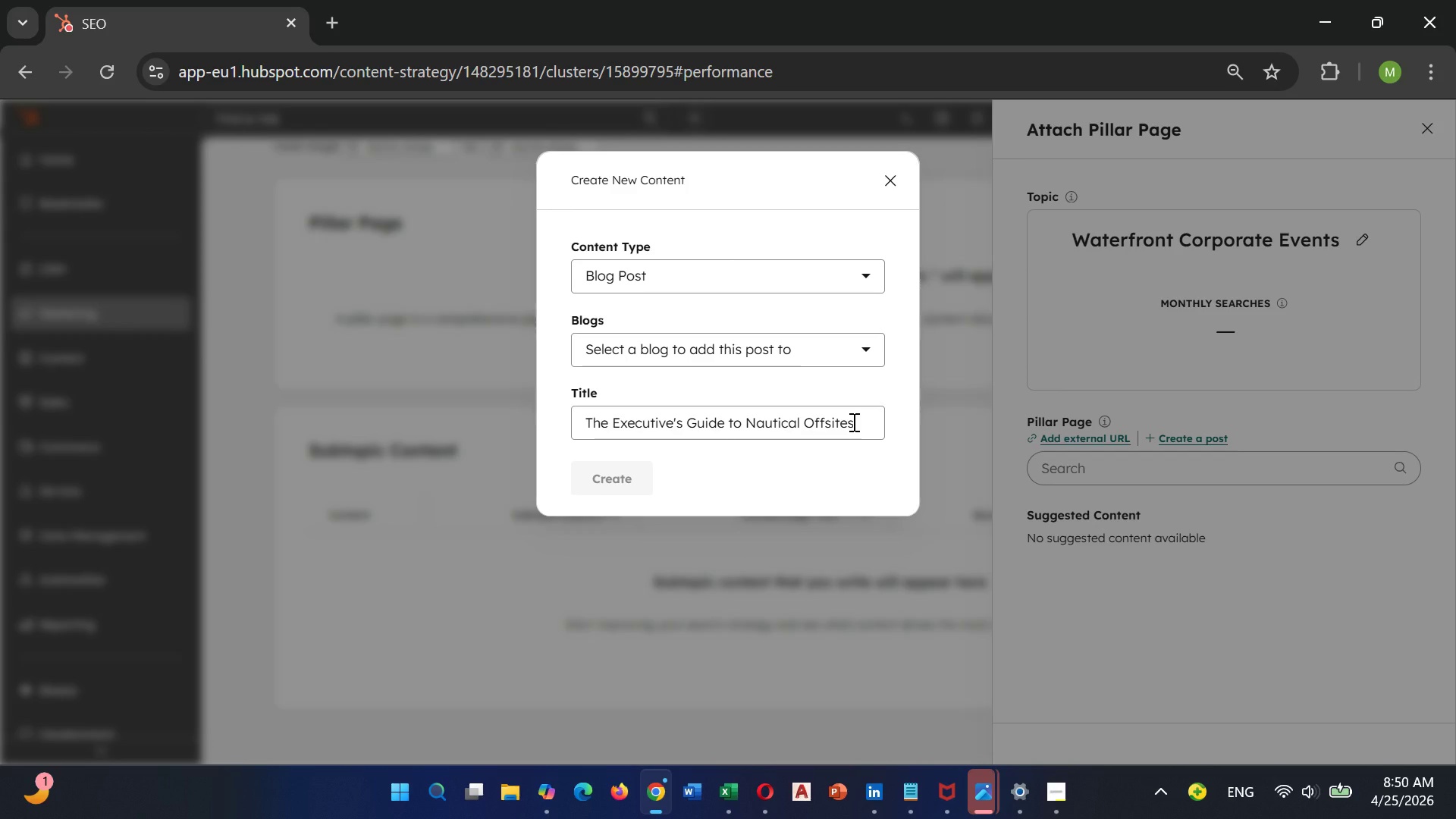 
key(Backspace)
 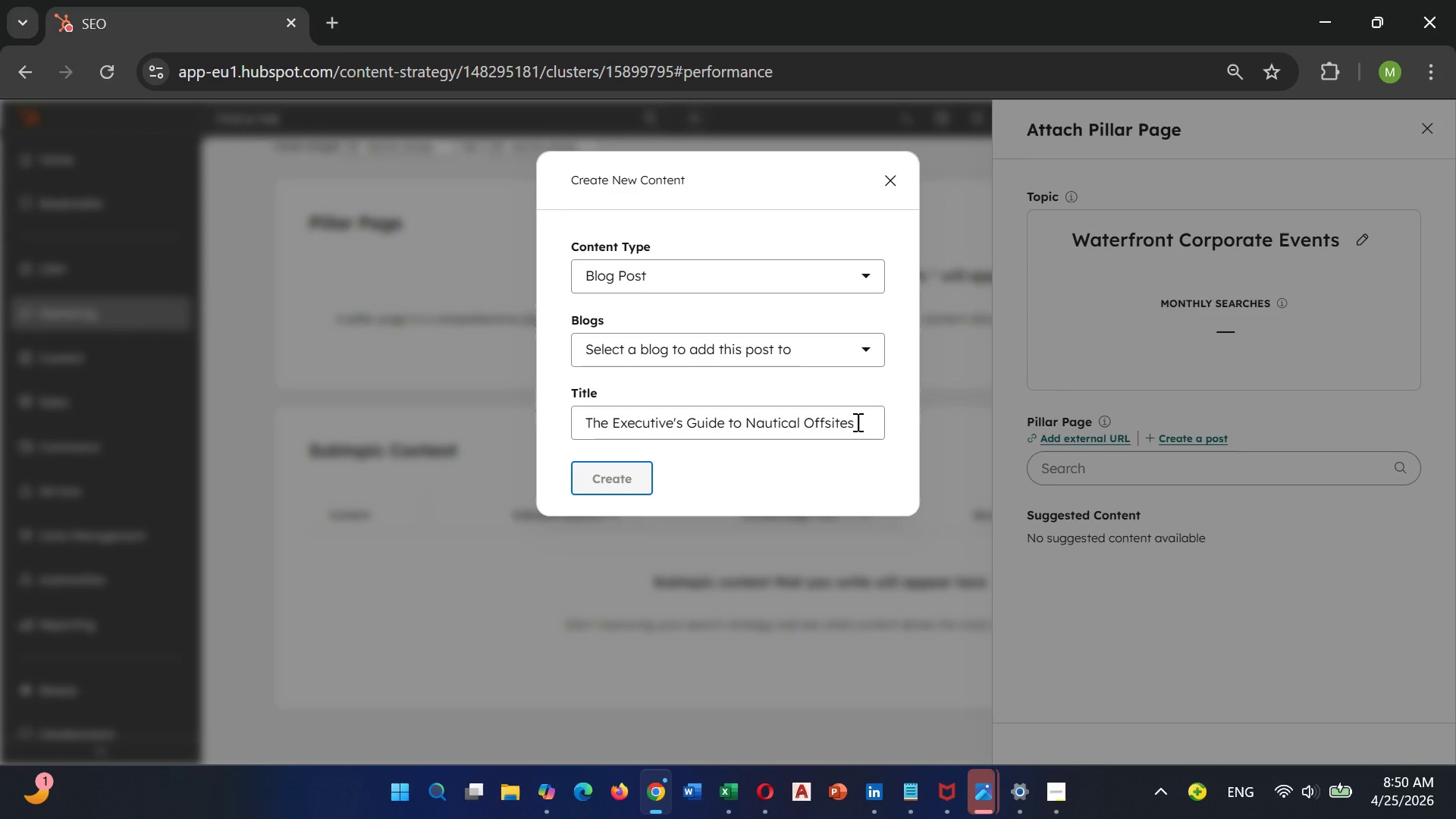 
key(Backspace)
 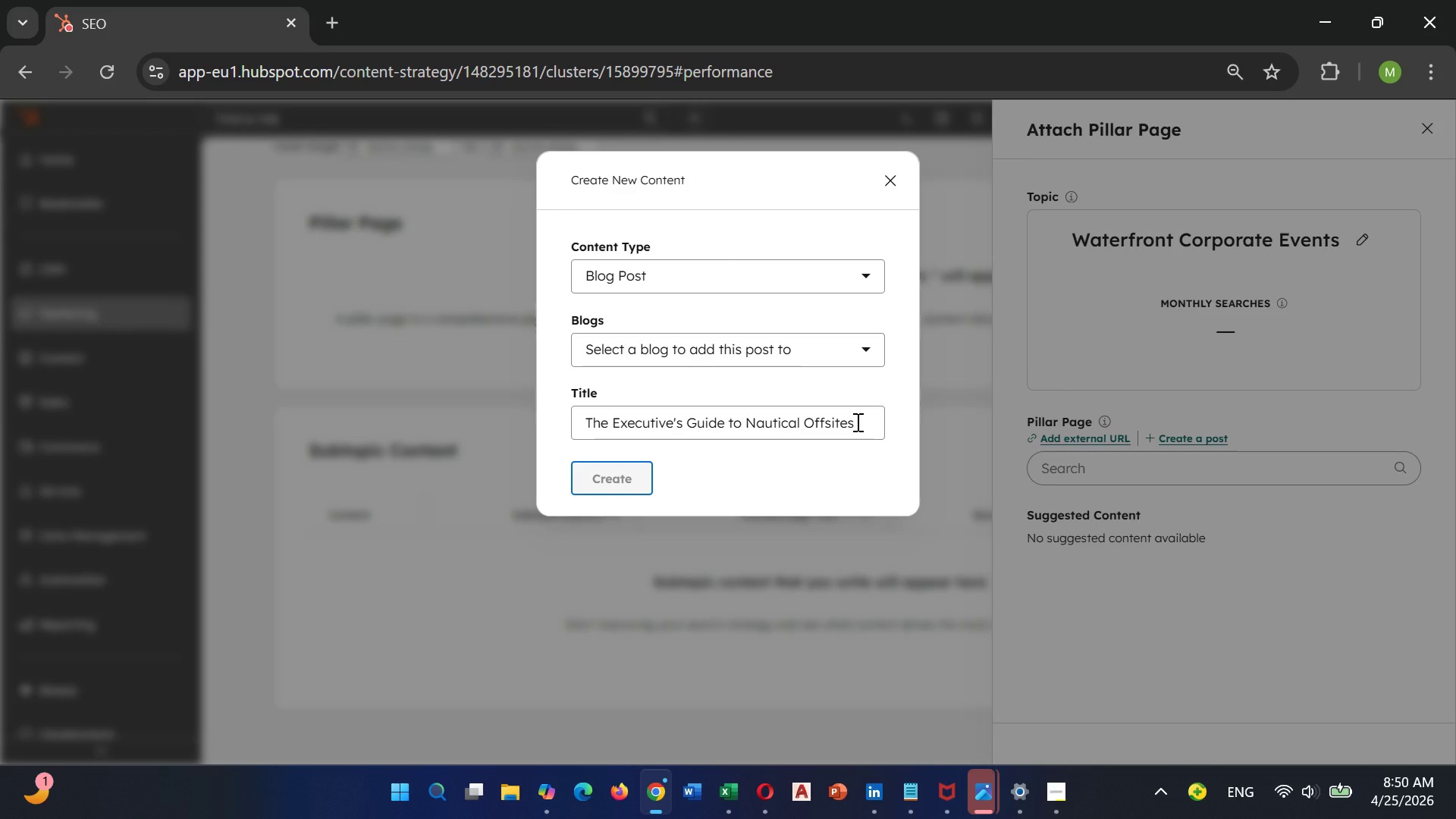 
key(Backspace)
 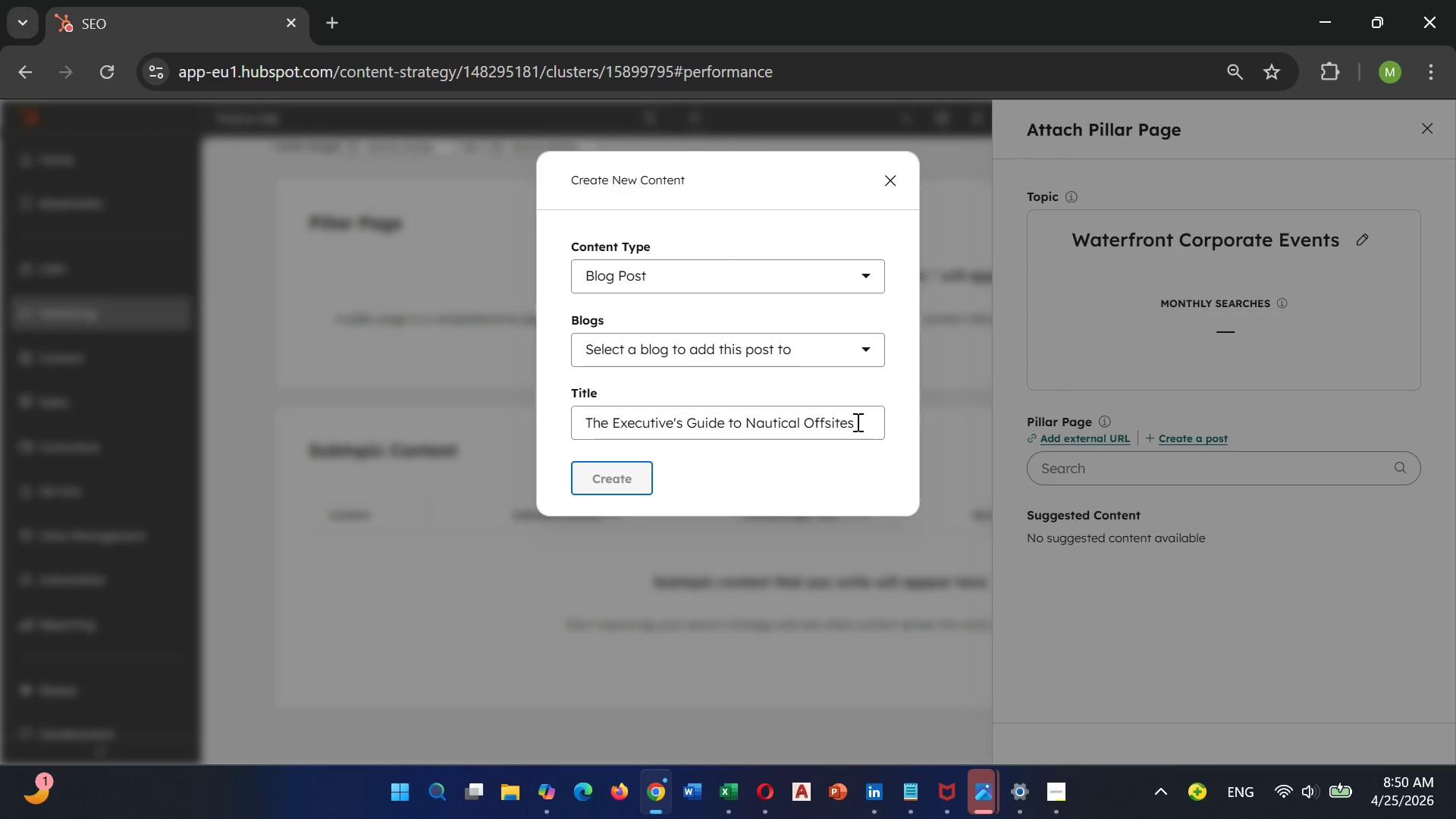 
left_click([859, 422])
 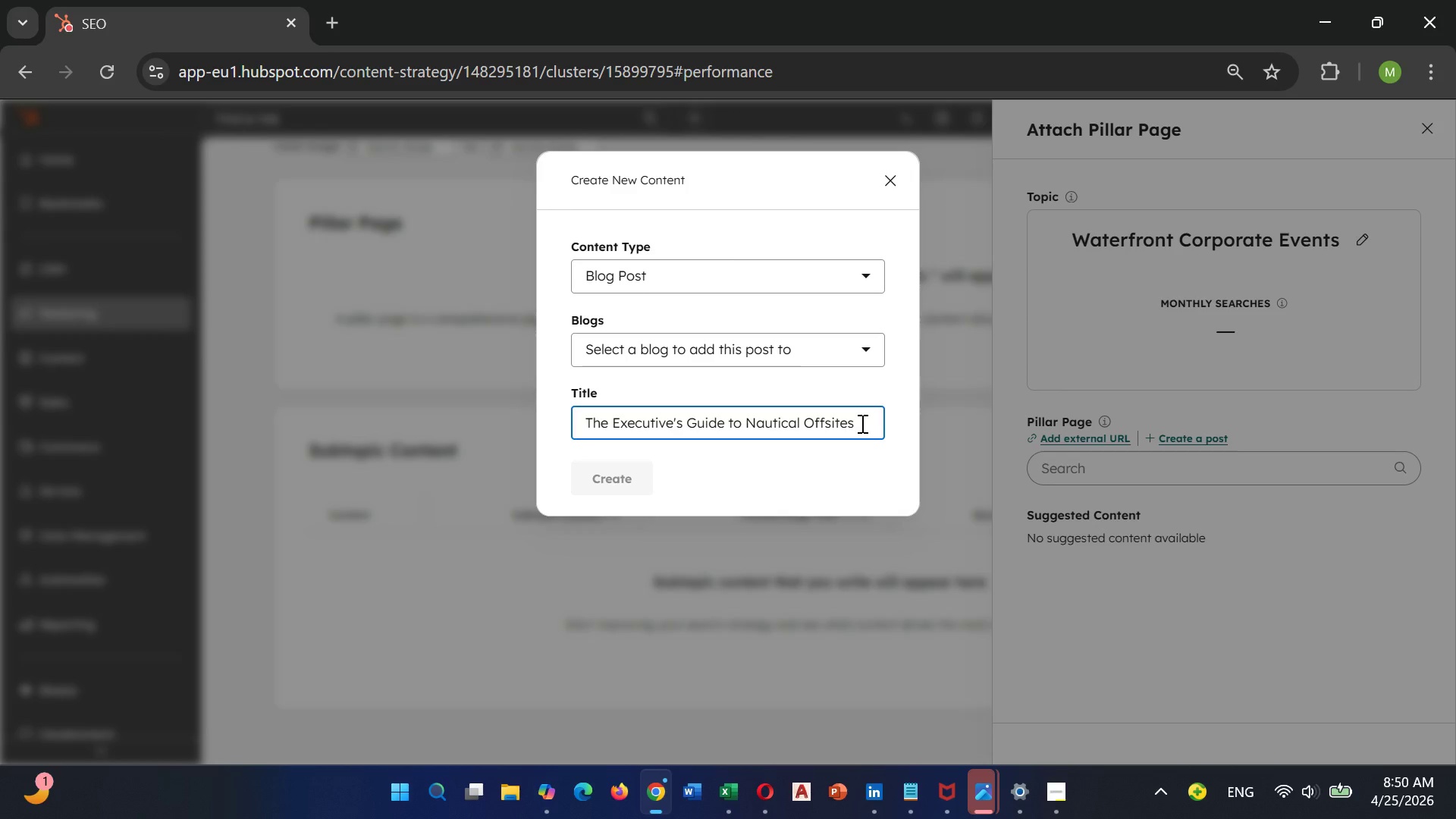 
key(Backspace)
 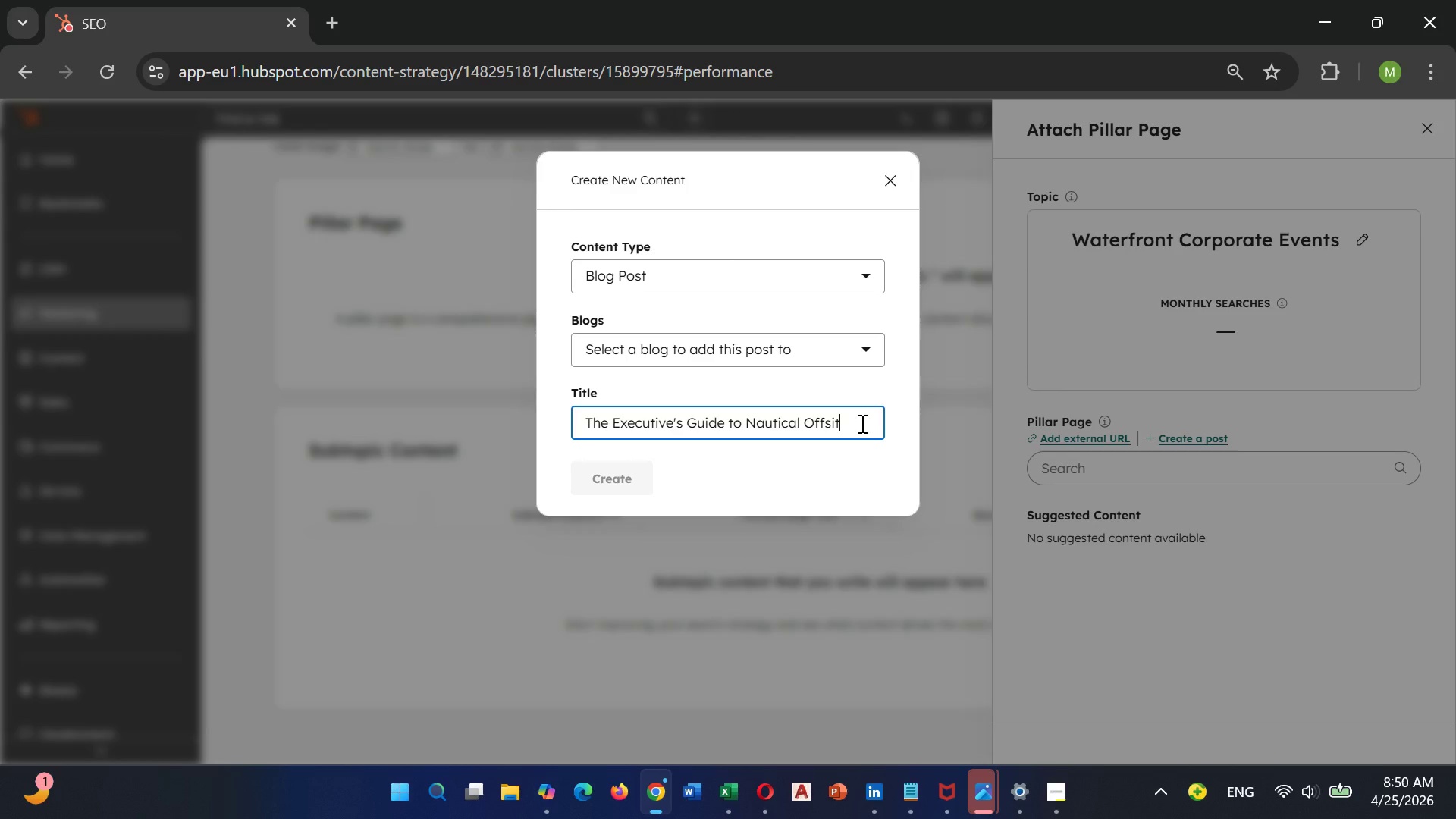 
key(Backspace)
 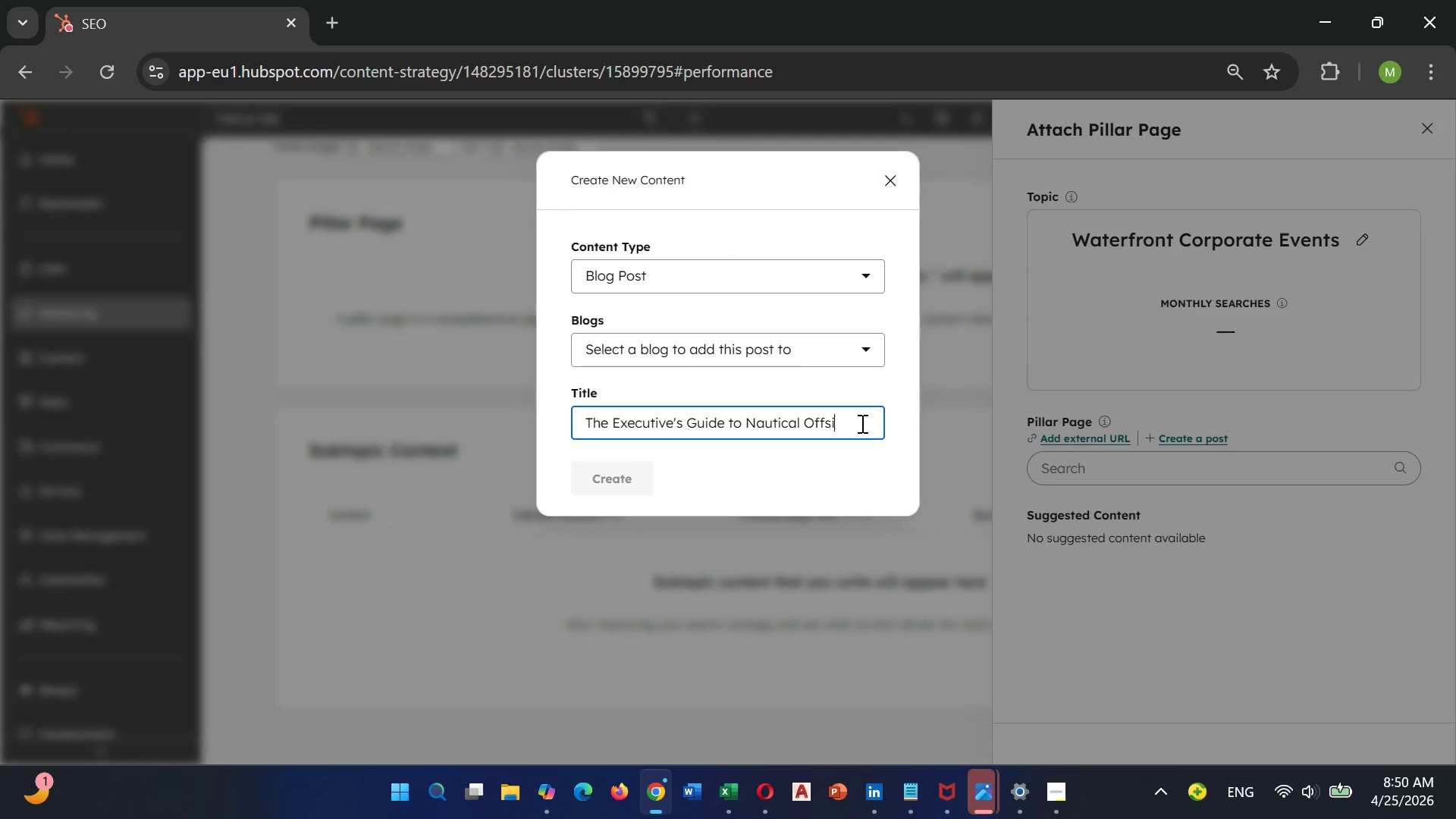 
hold_key(key=Backspace, duration=0.58)
 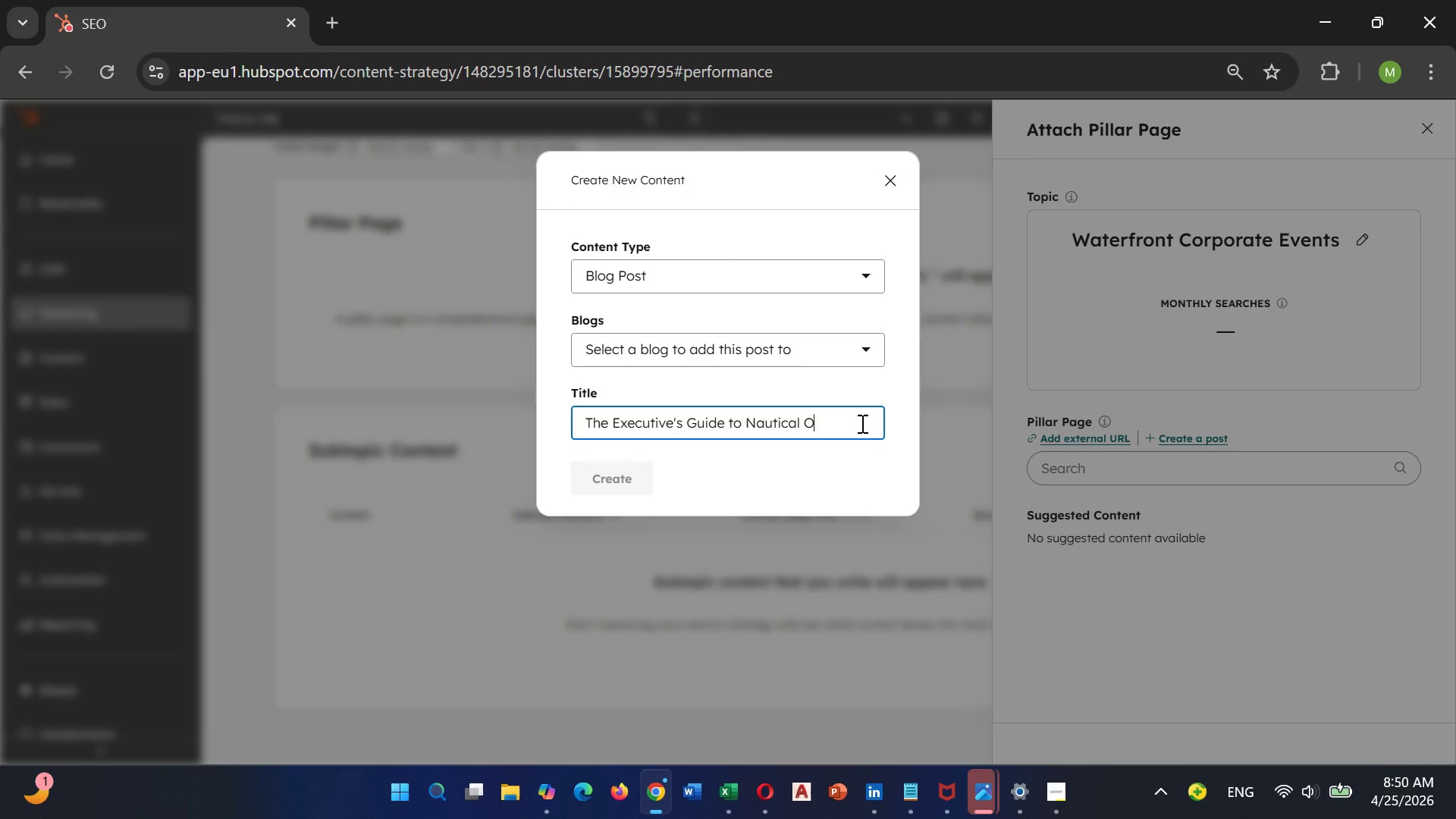 
key(Backspace)
 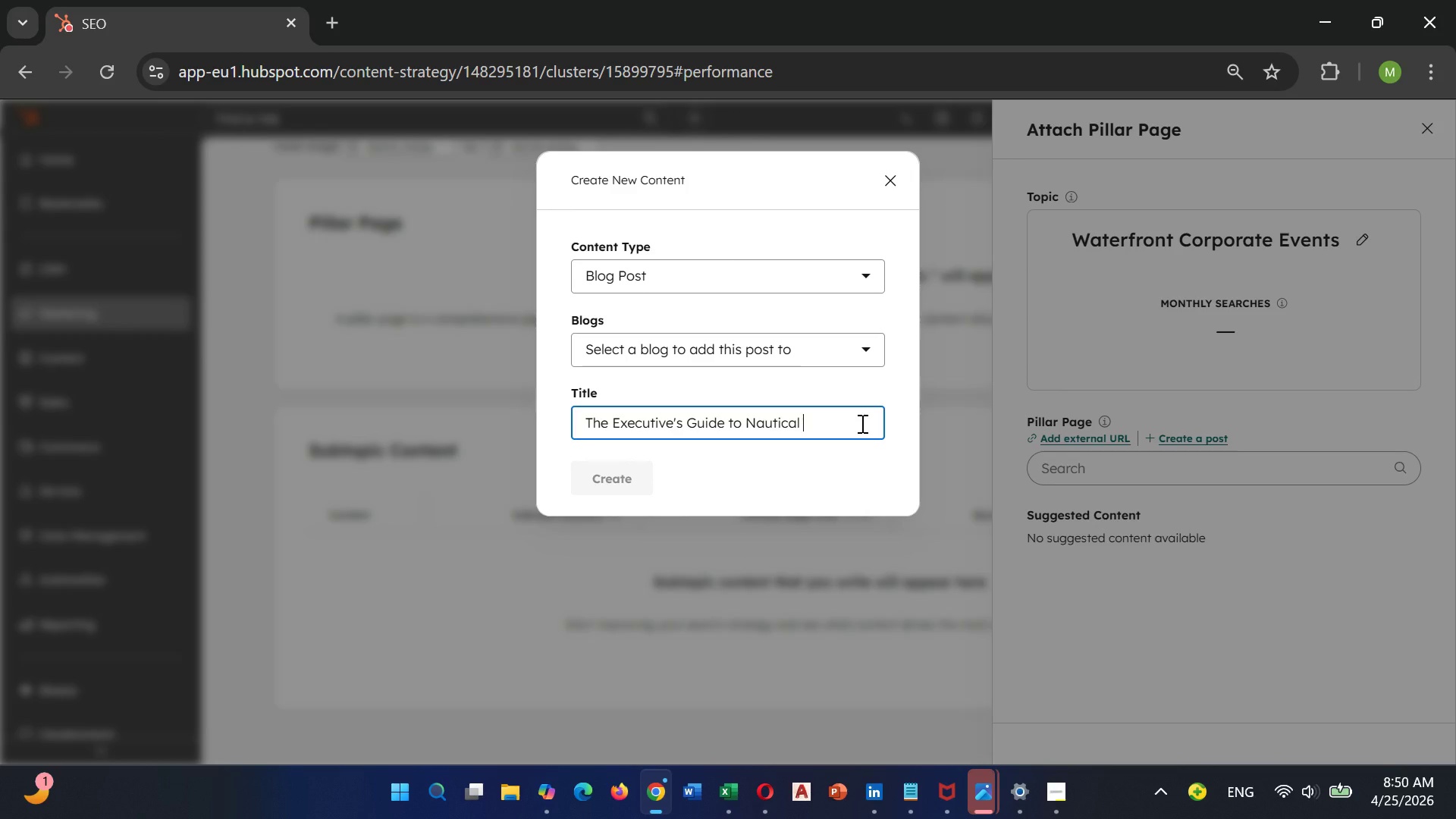 
key(Backspace)
 